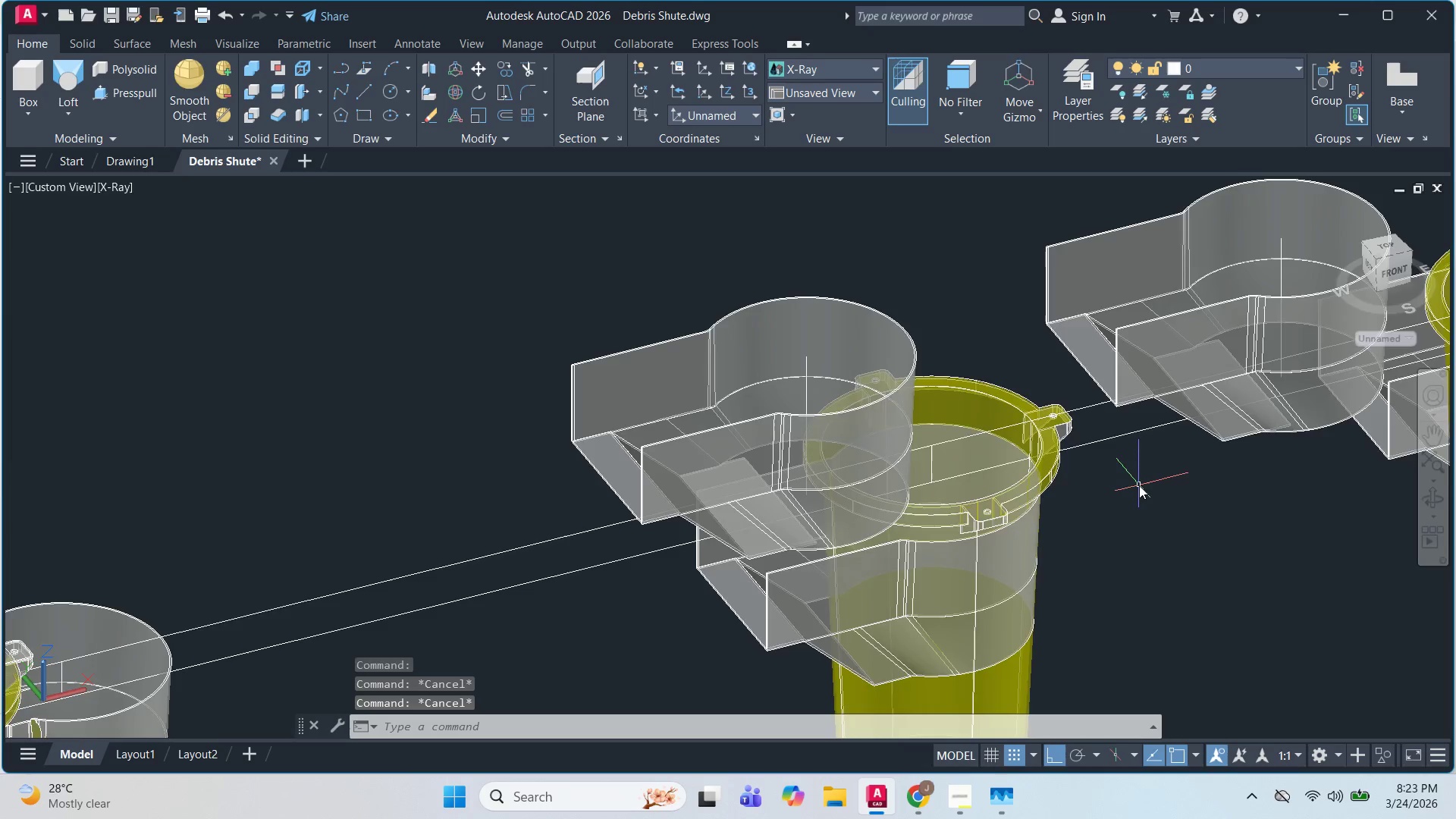 
hold_key(key=ShiftLeft, duration=0.91)
 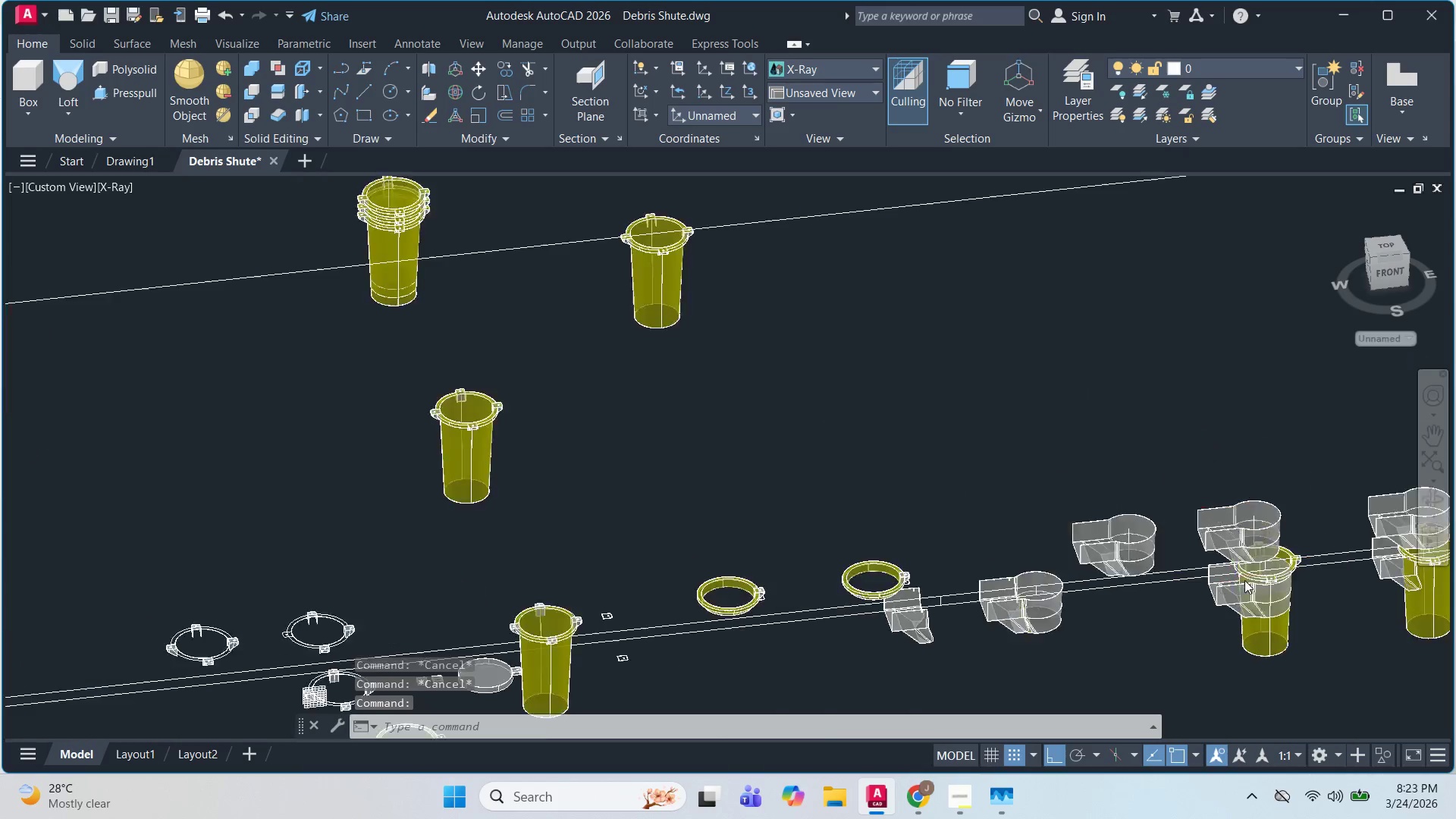 
scroll: coordinate [1140, 485], scroll_direction: down, amount: 2.0
 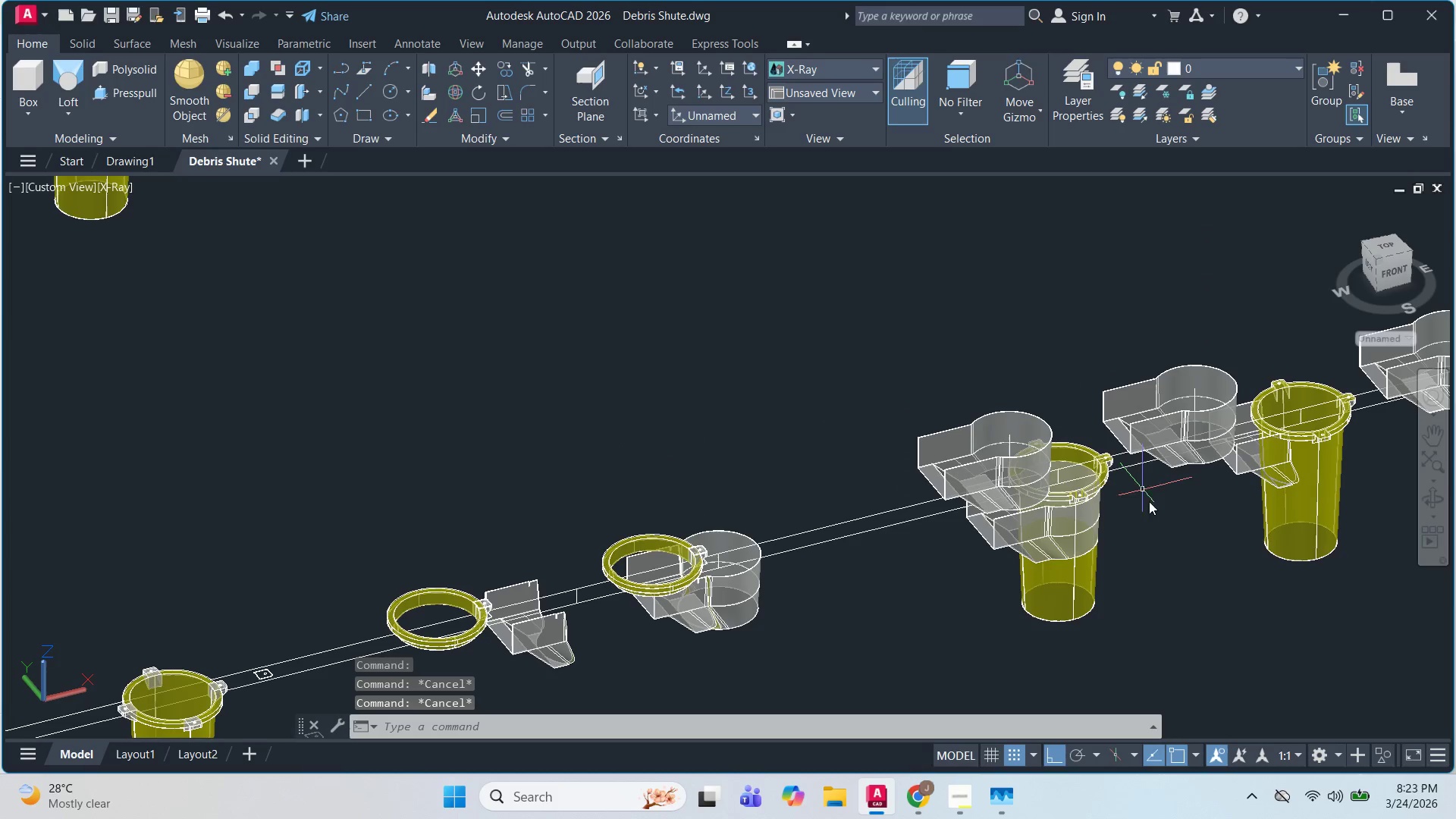 
hold_key(key=ShiftLeft, duration=0.66)
 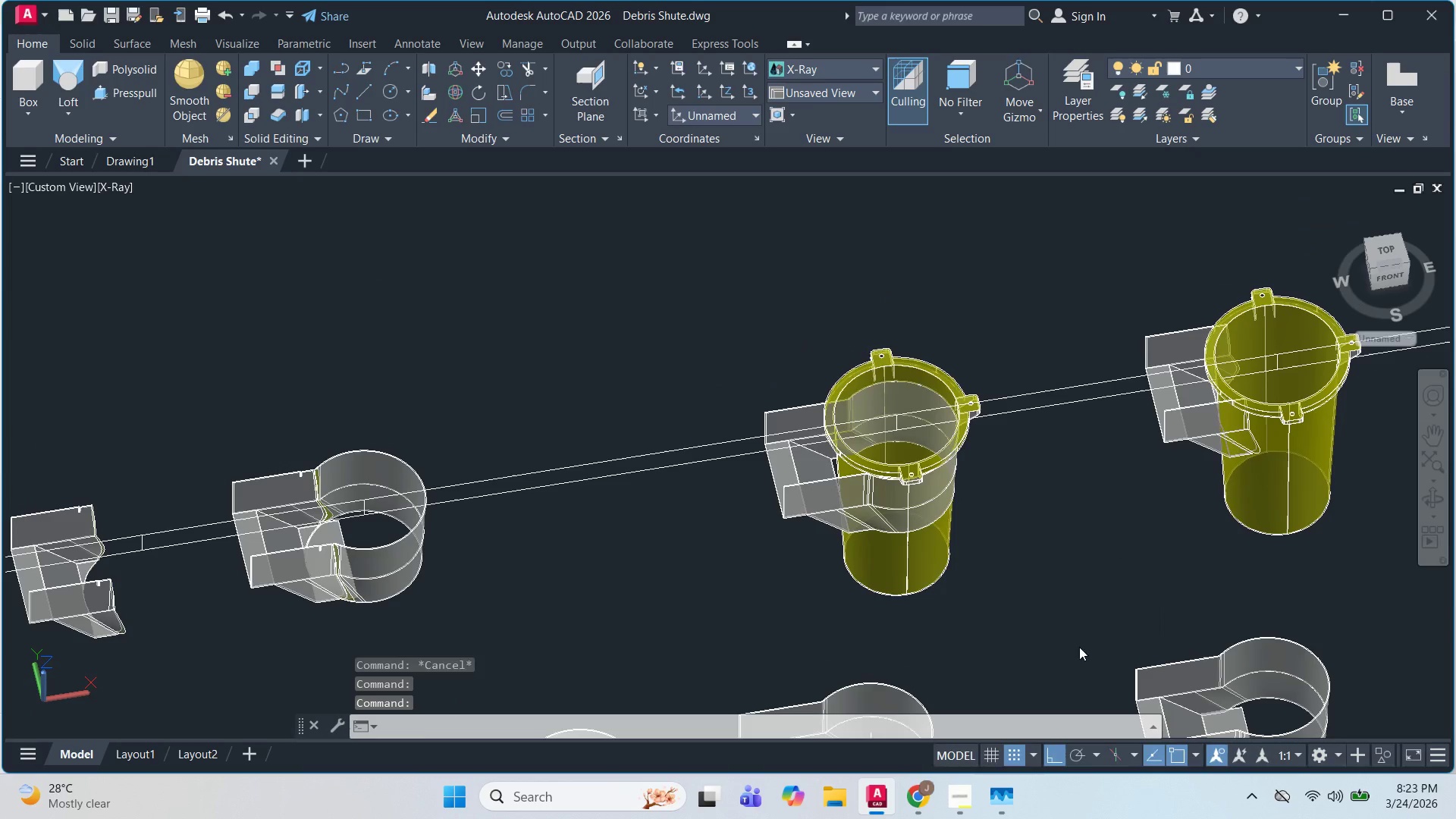 
scroll: coordinate [1297, 565], scroll_direction: up, amount: 2.0
 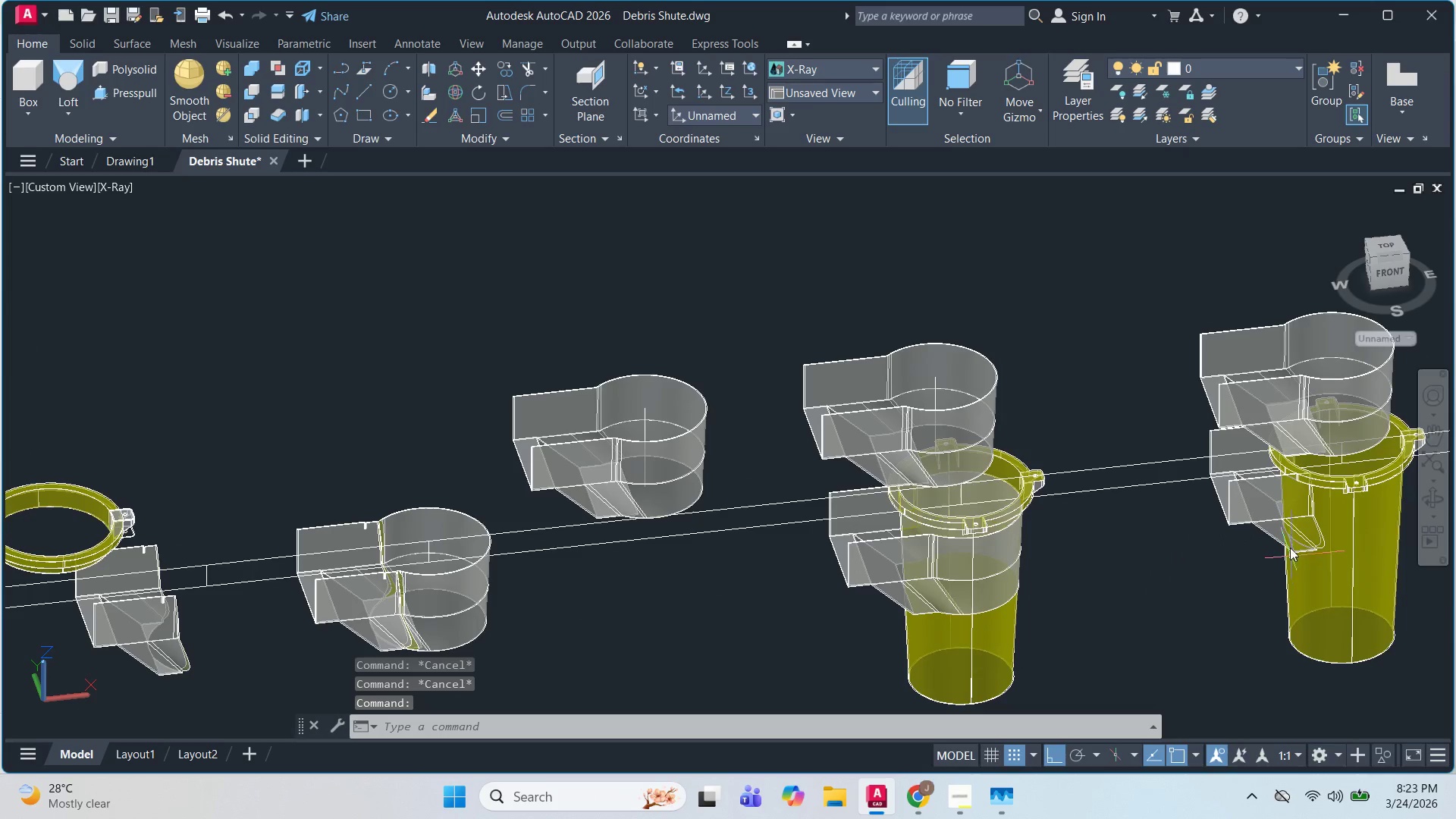 
key(Escape)
 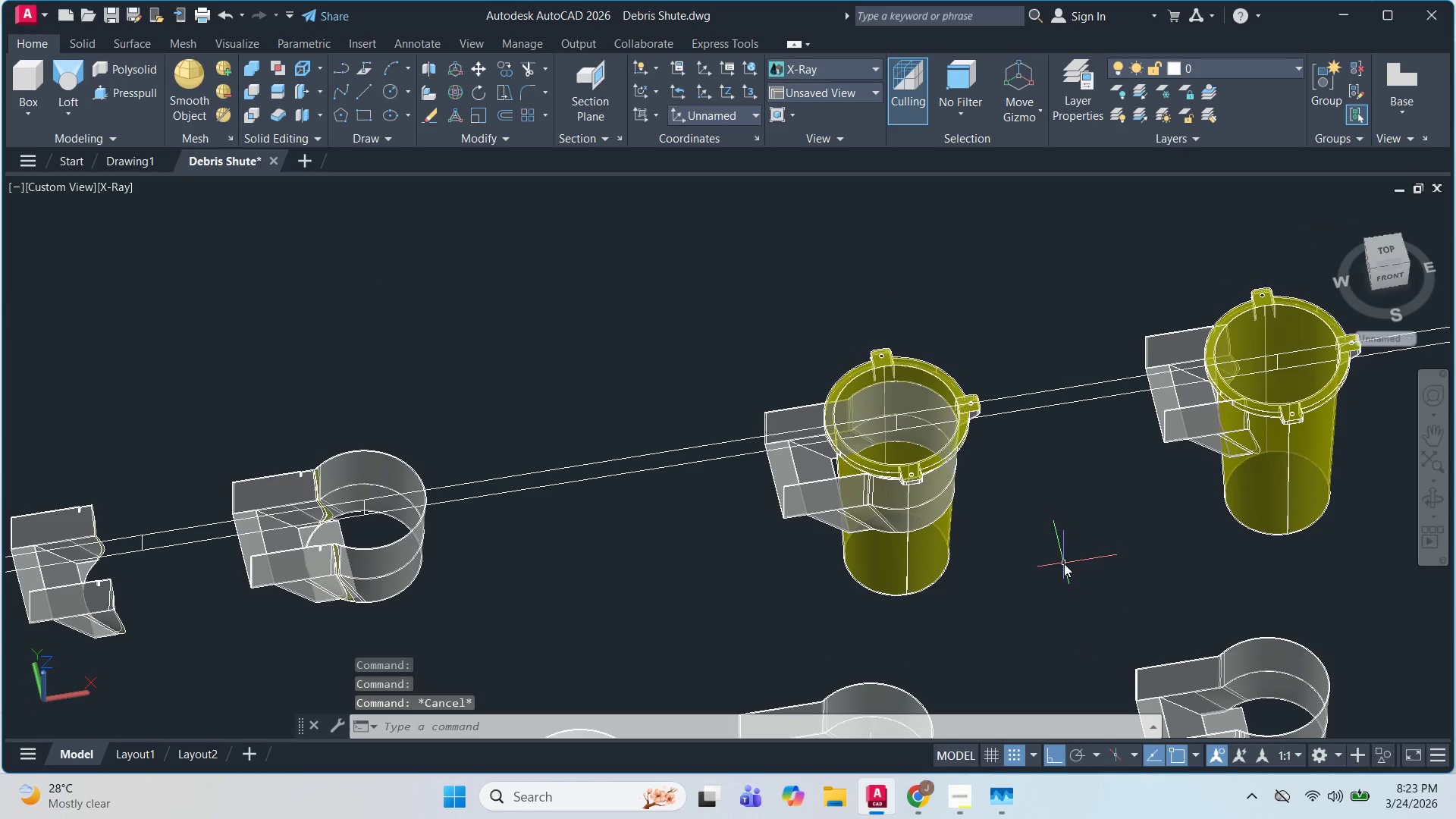 
key(Escape)
 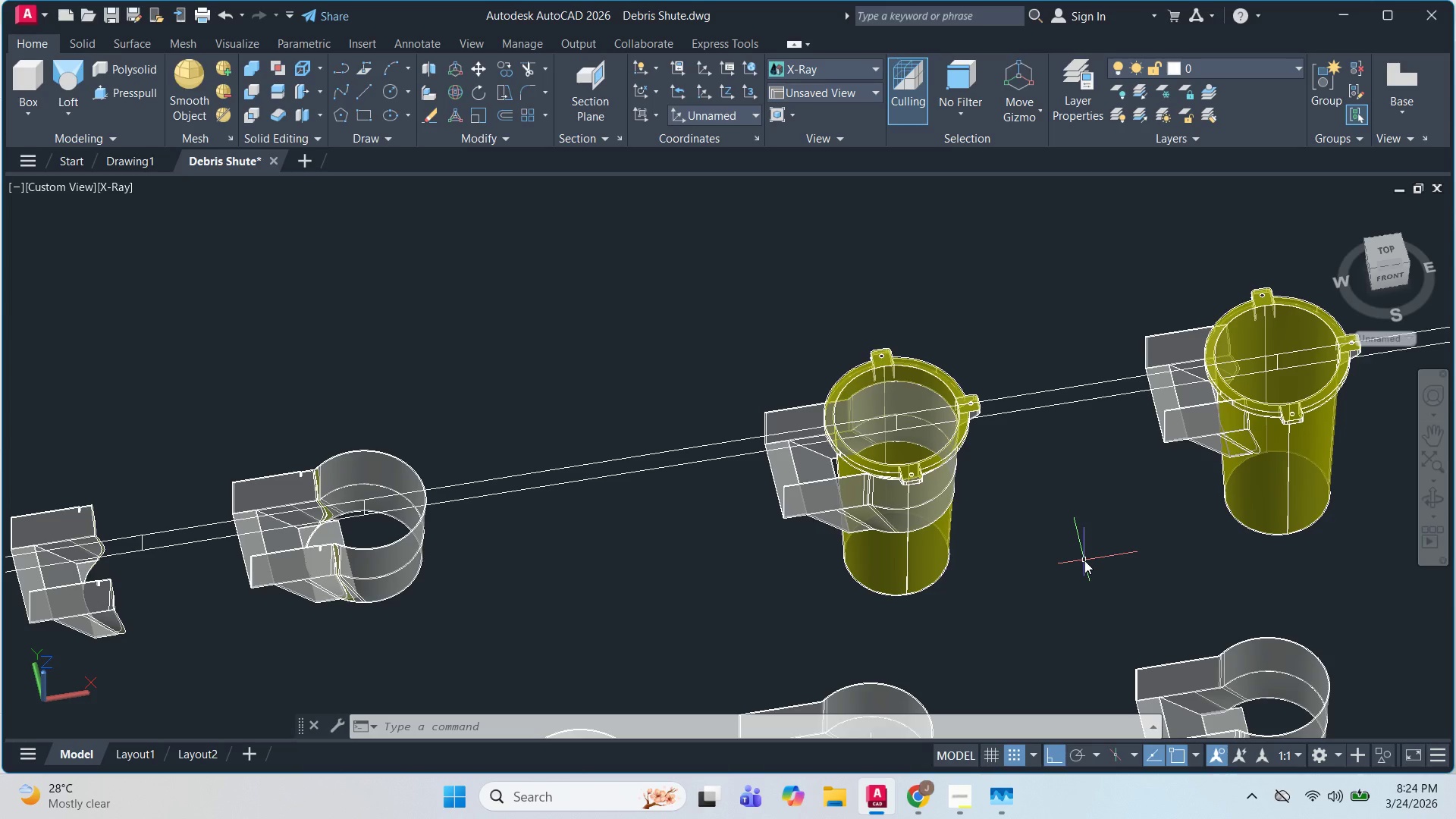 
wait(55.58)
 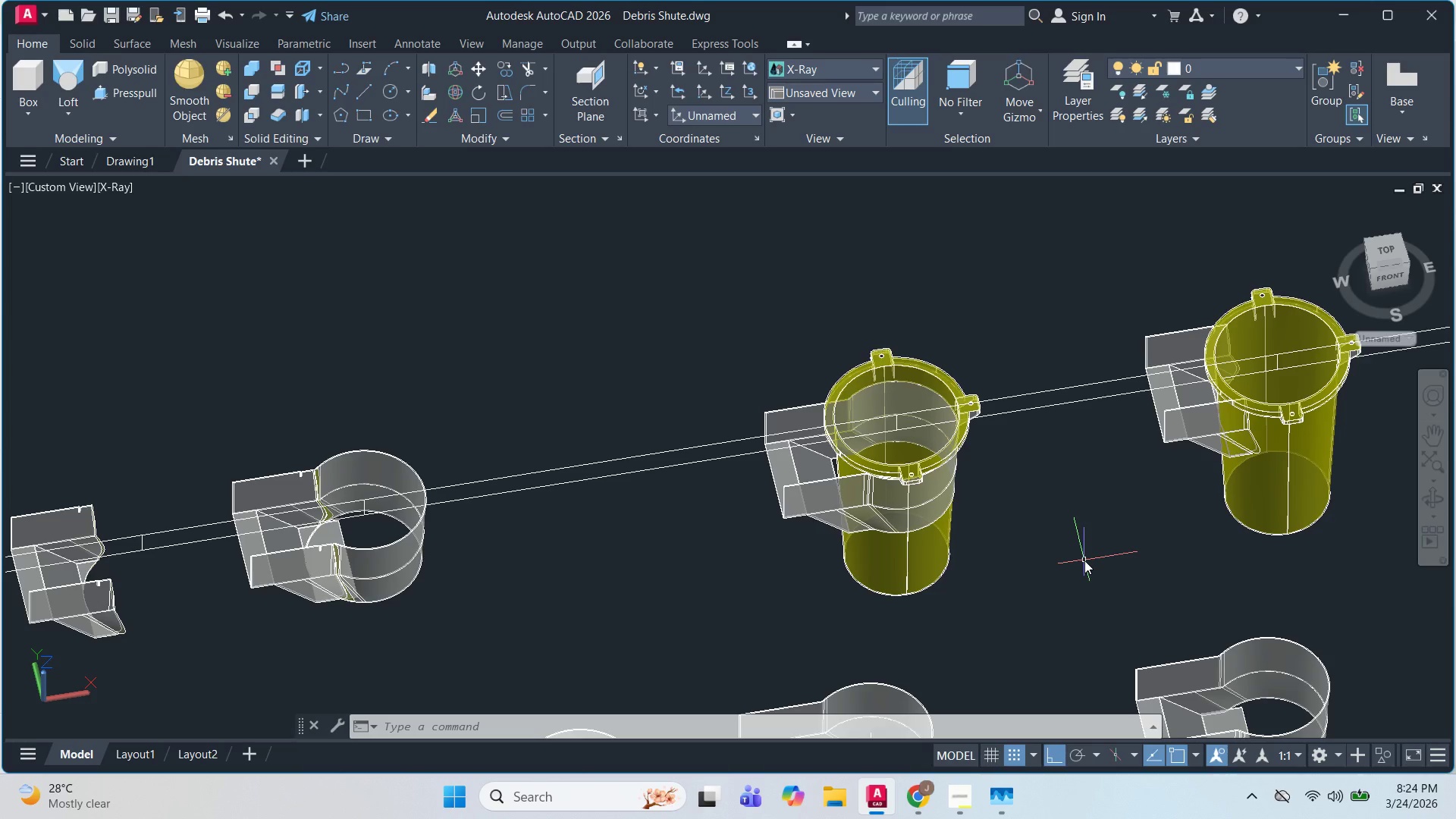 
scroll: coordinate [1045, 449], scroll_direction: up, amount: 4.0
 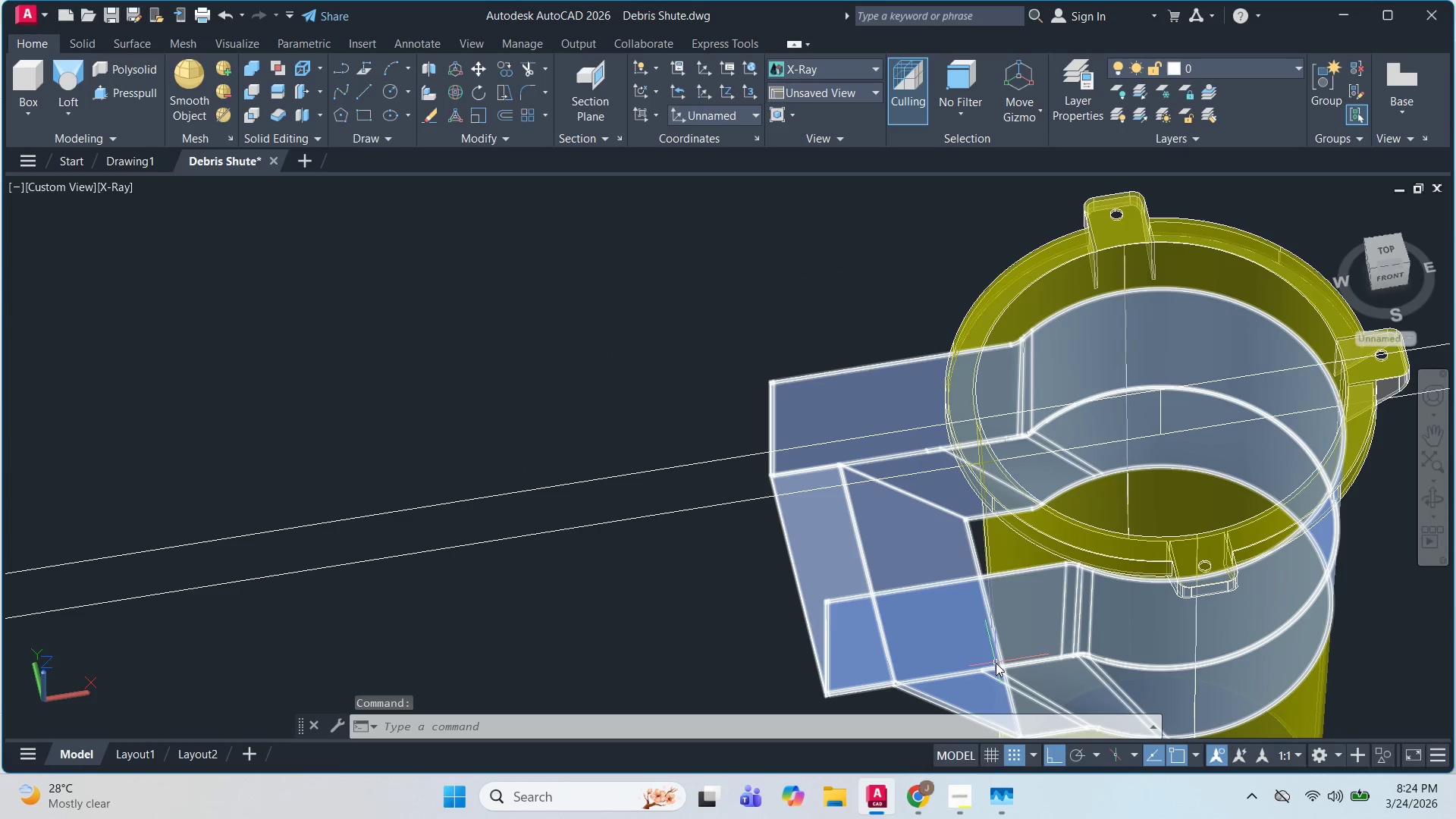 
hold_key(key=ShiftLeft, duration=1.52)
 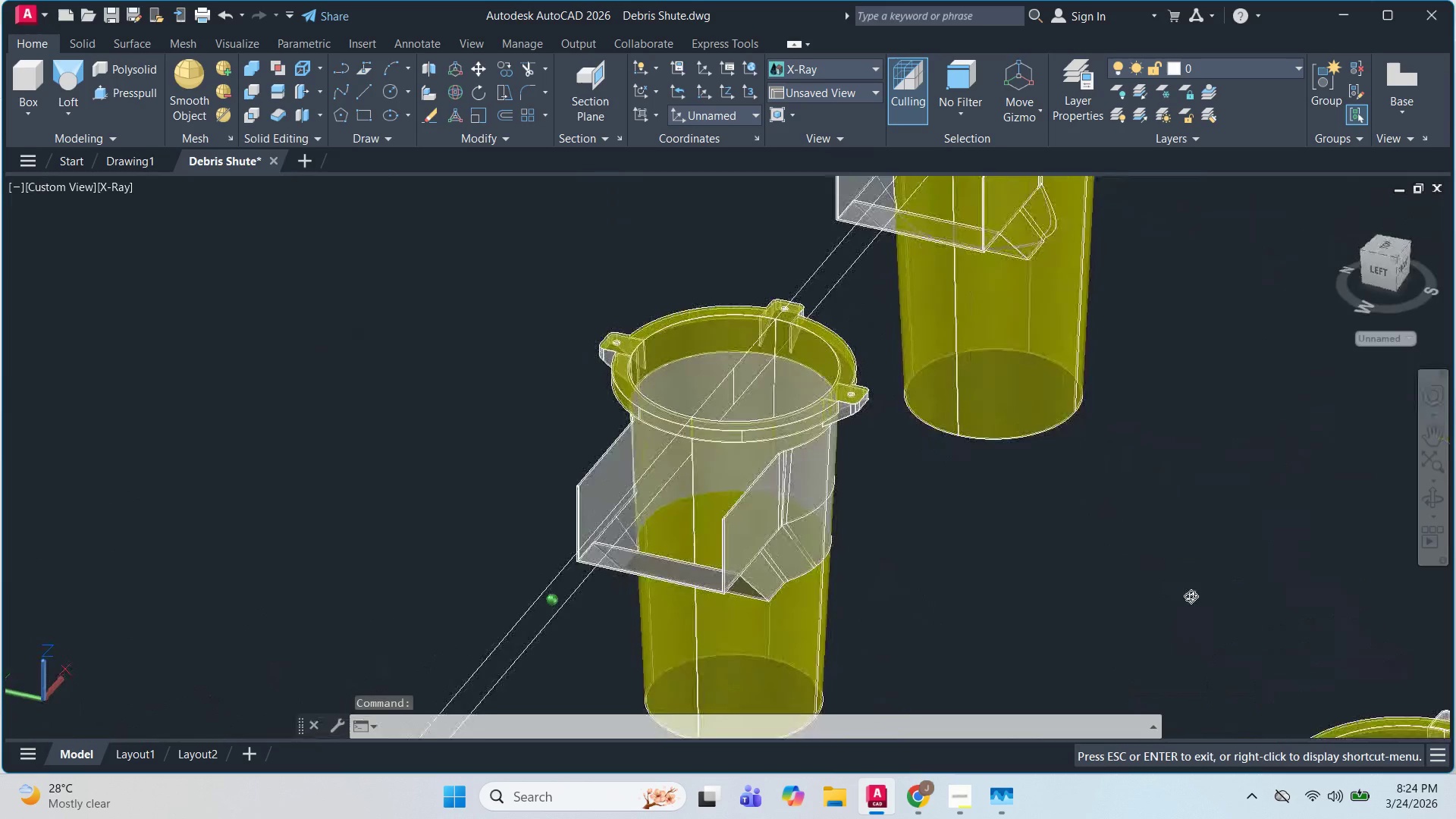 
scroll: coordinate [1046, 651], scroll_direction: none, amount: 0.0
 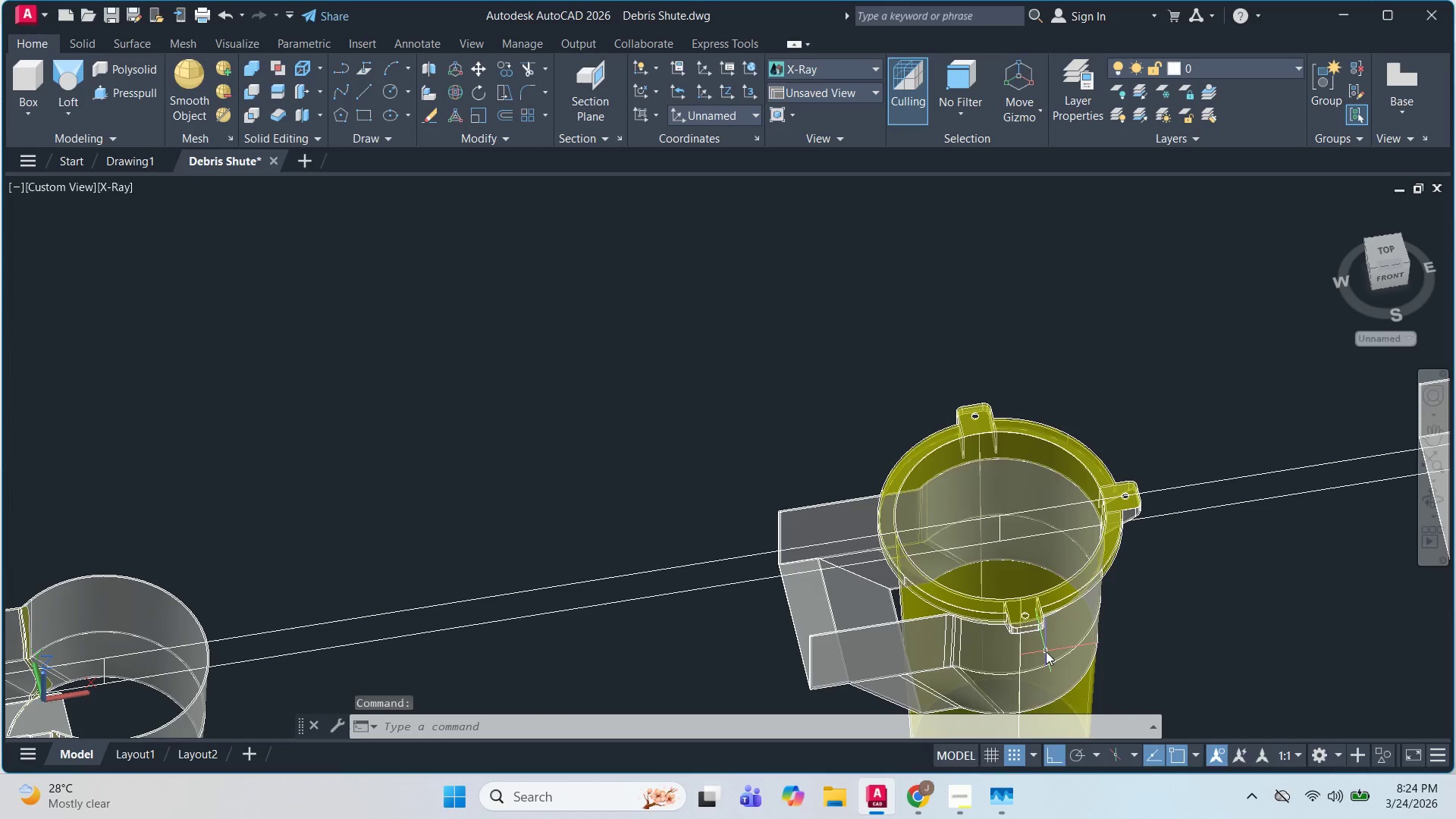 
hold_key(key=ShiftLeft, duration=1.52)
 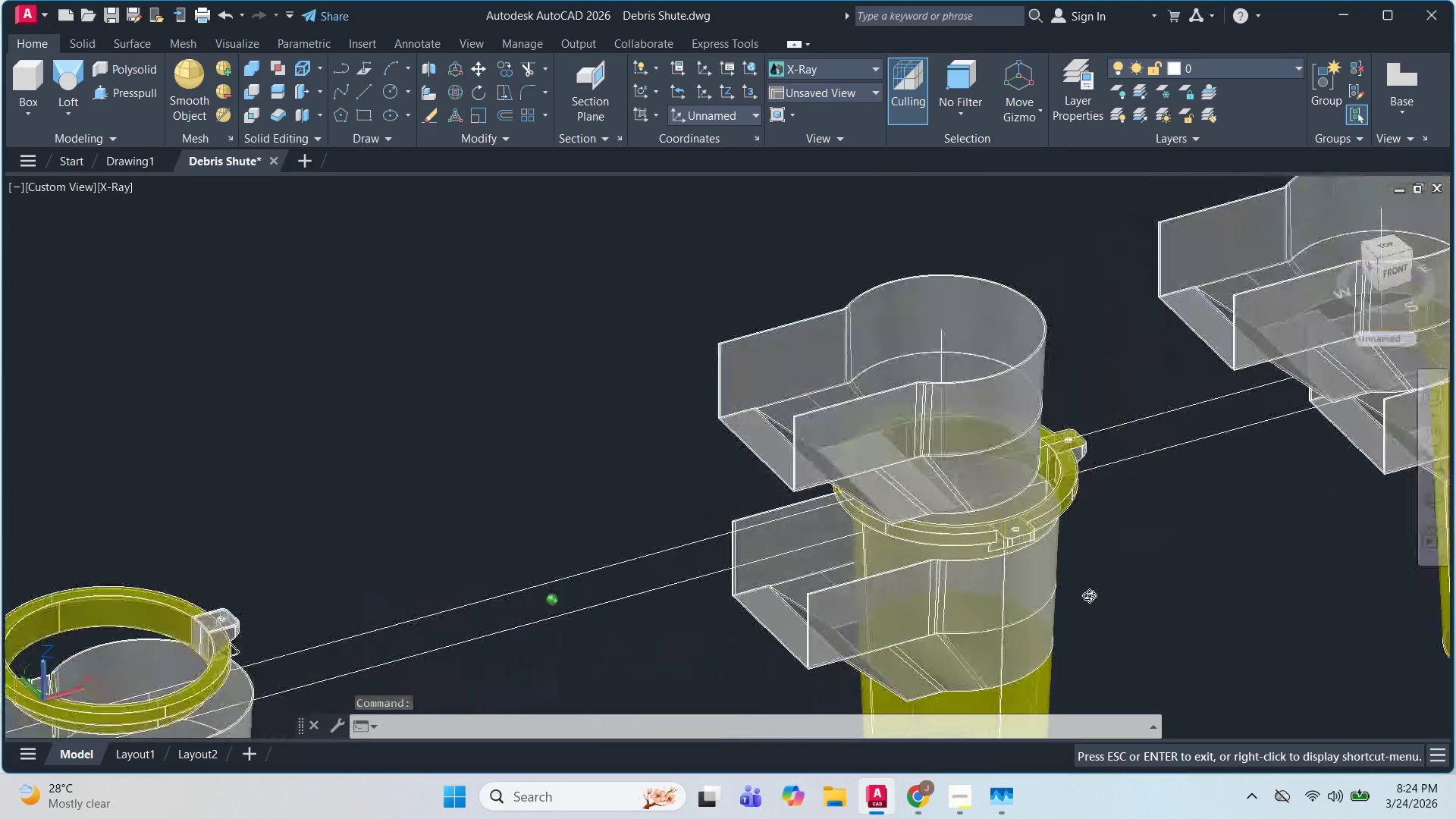 
hold_key(key=ShiftLeft, duration=1.51)
 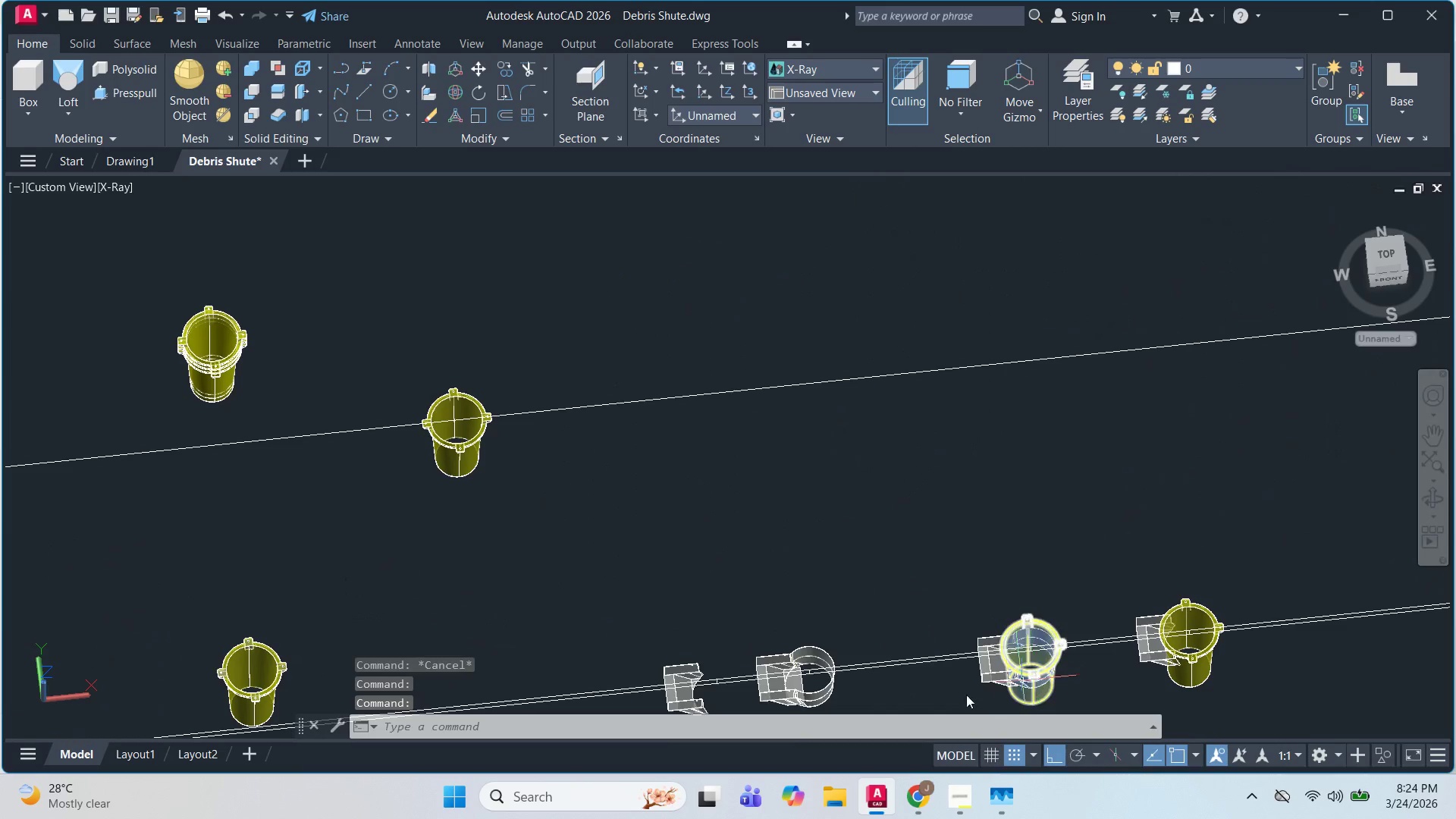 
key(Shift+ShiftLeft)
 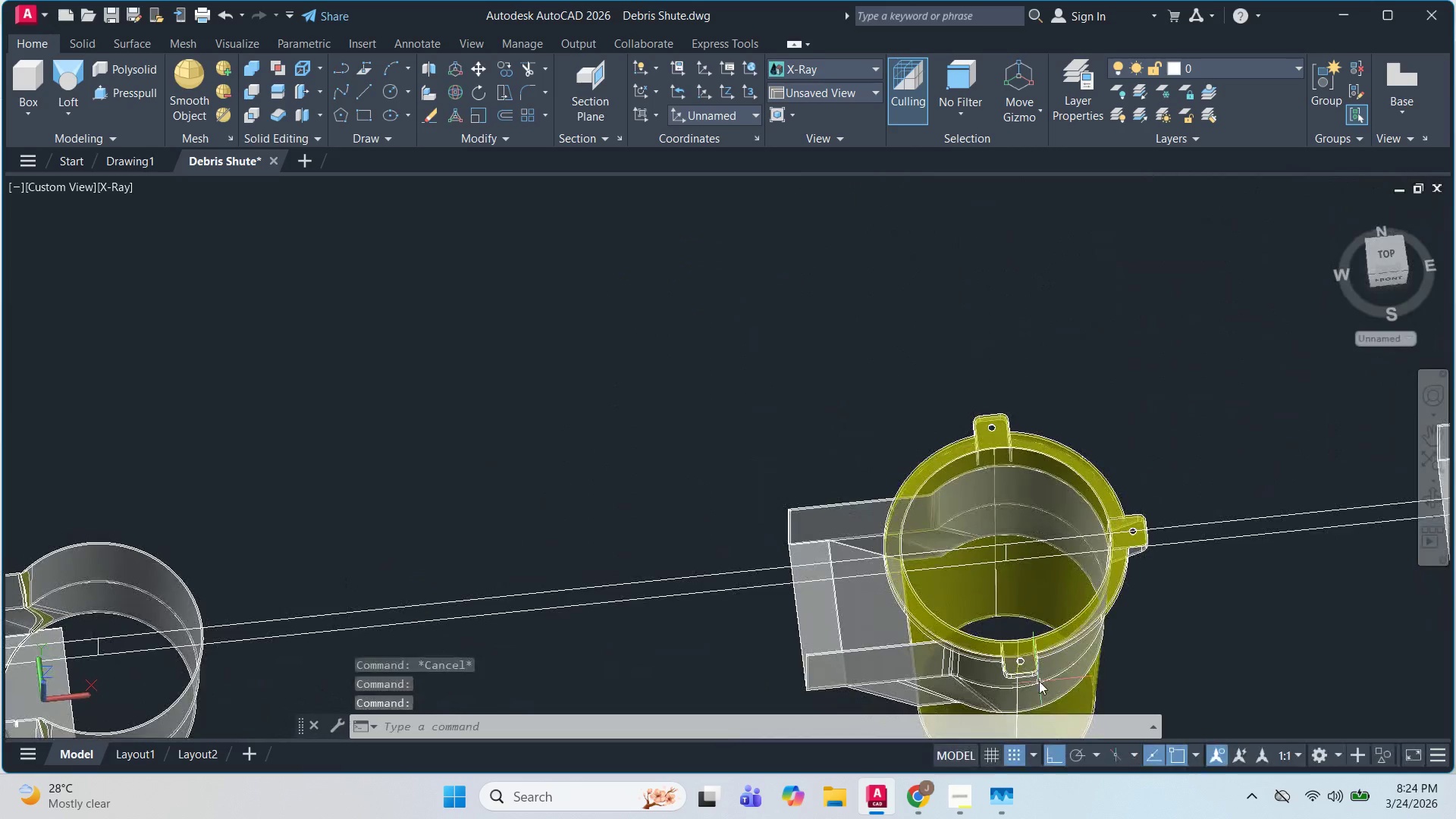 
scroll: coordinate [827, 441], scroll_direction: up, amount: 4.0
 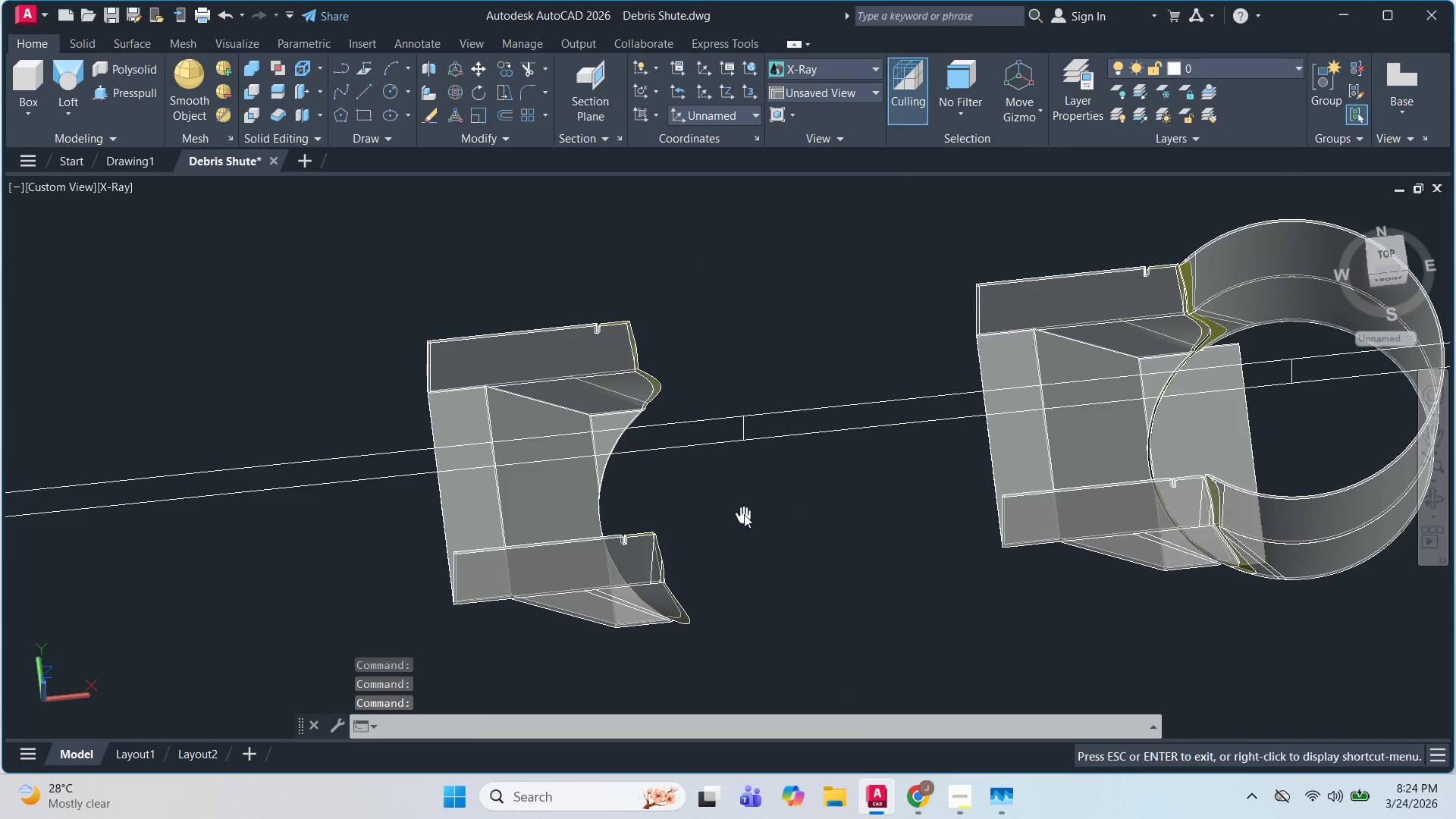 
scroll: coordinate [838, 475], scroll_direction: none, amount: 0.0
 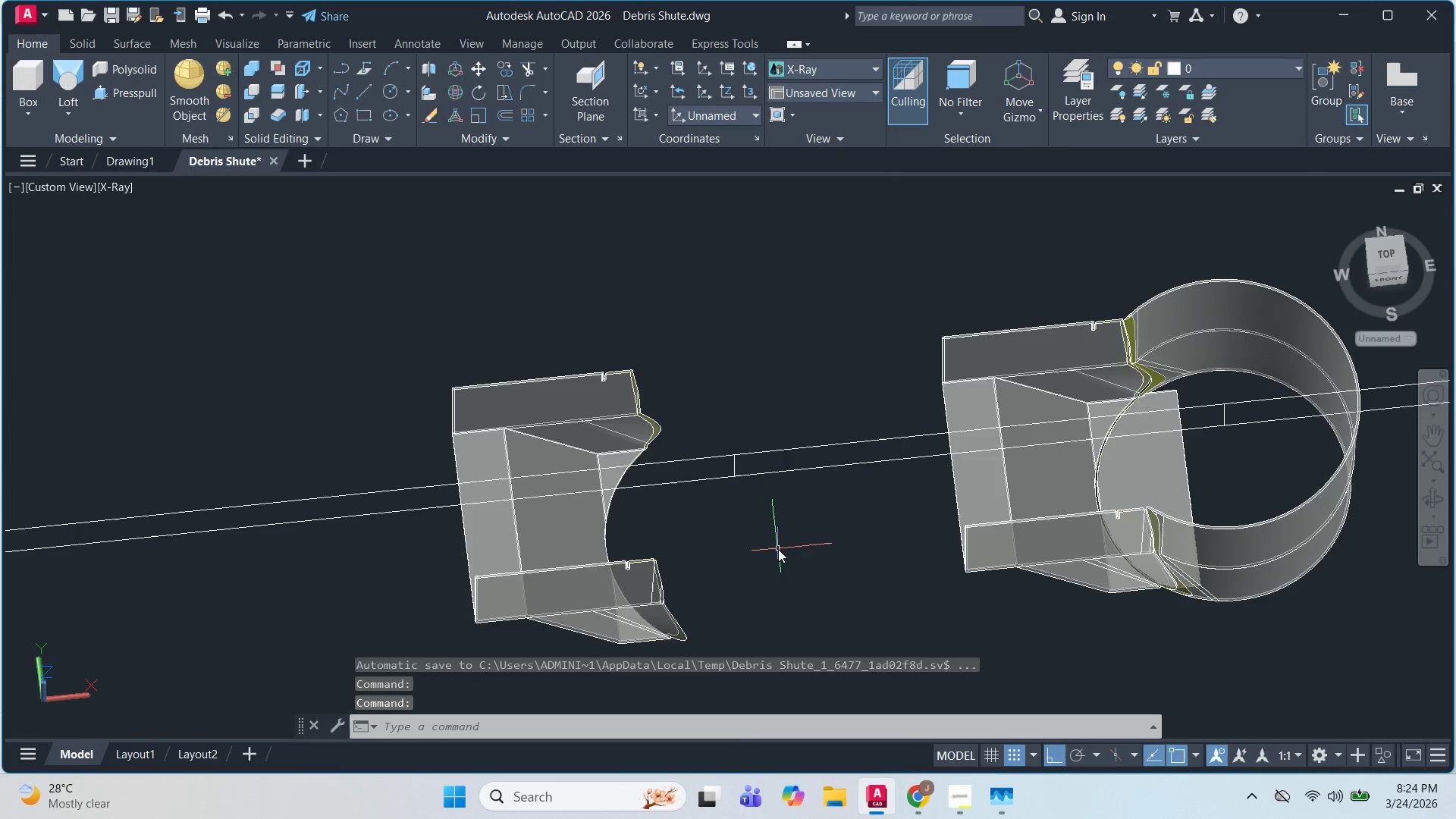 
scroll: coordinate [778, 549], scroll_direction: down, amount: 1.0
 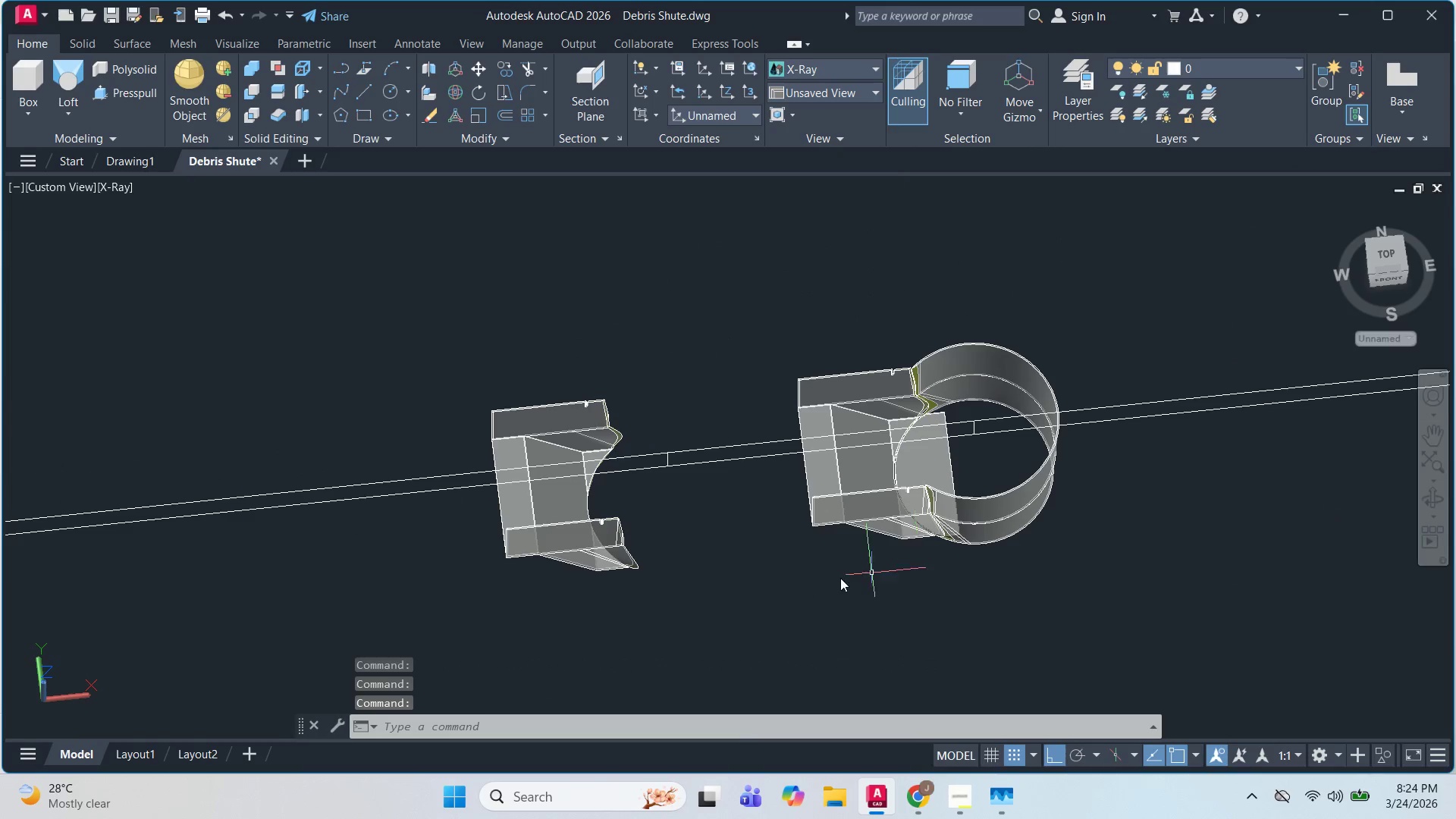 
hold_key(key=ShiftLeft, duration=1.52)
 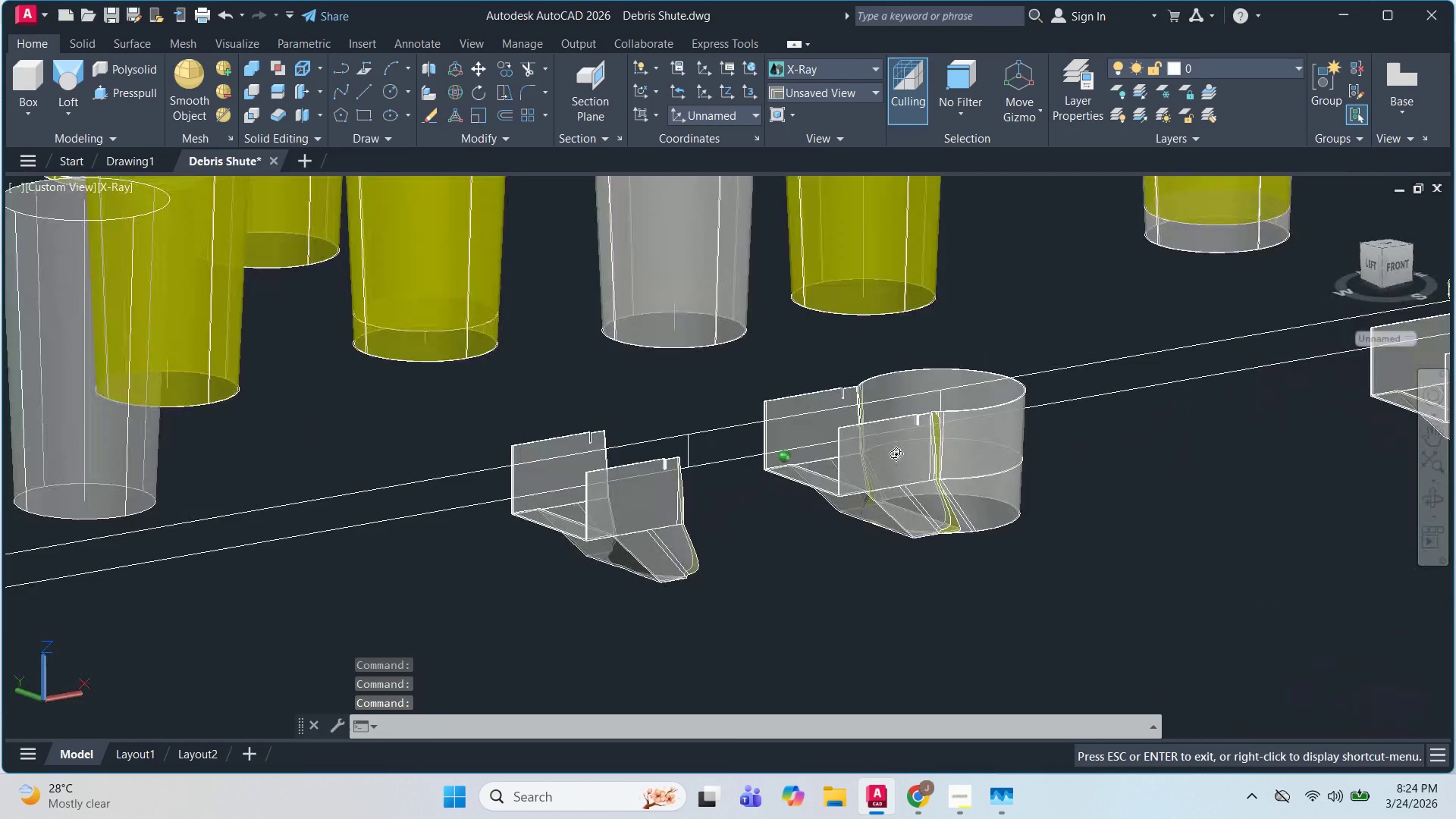 
hold_key(key=ShiftLeft, duration=1.08)
 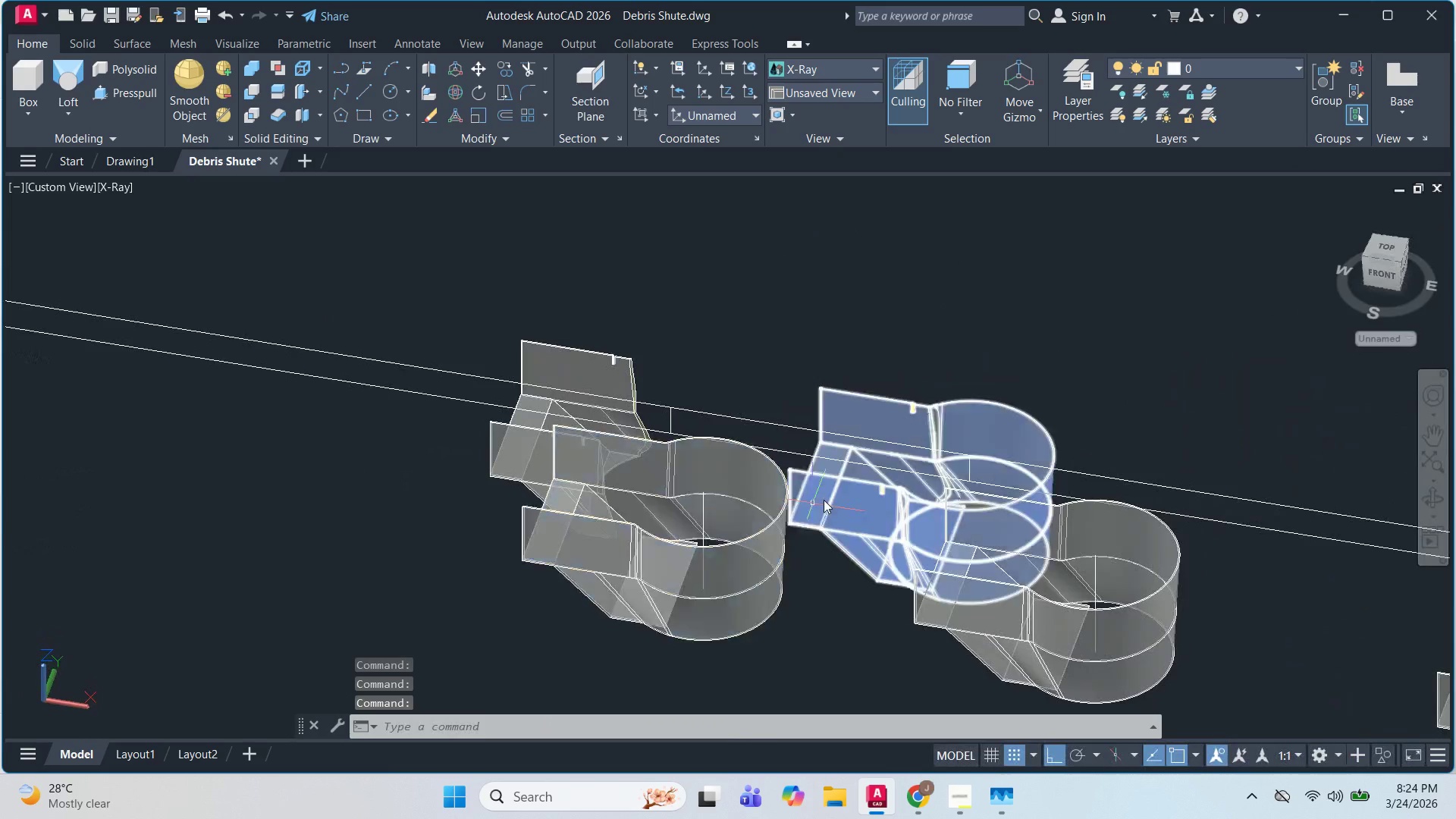 
hold_key(key=ShiftLeft, duration=0.52)
 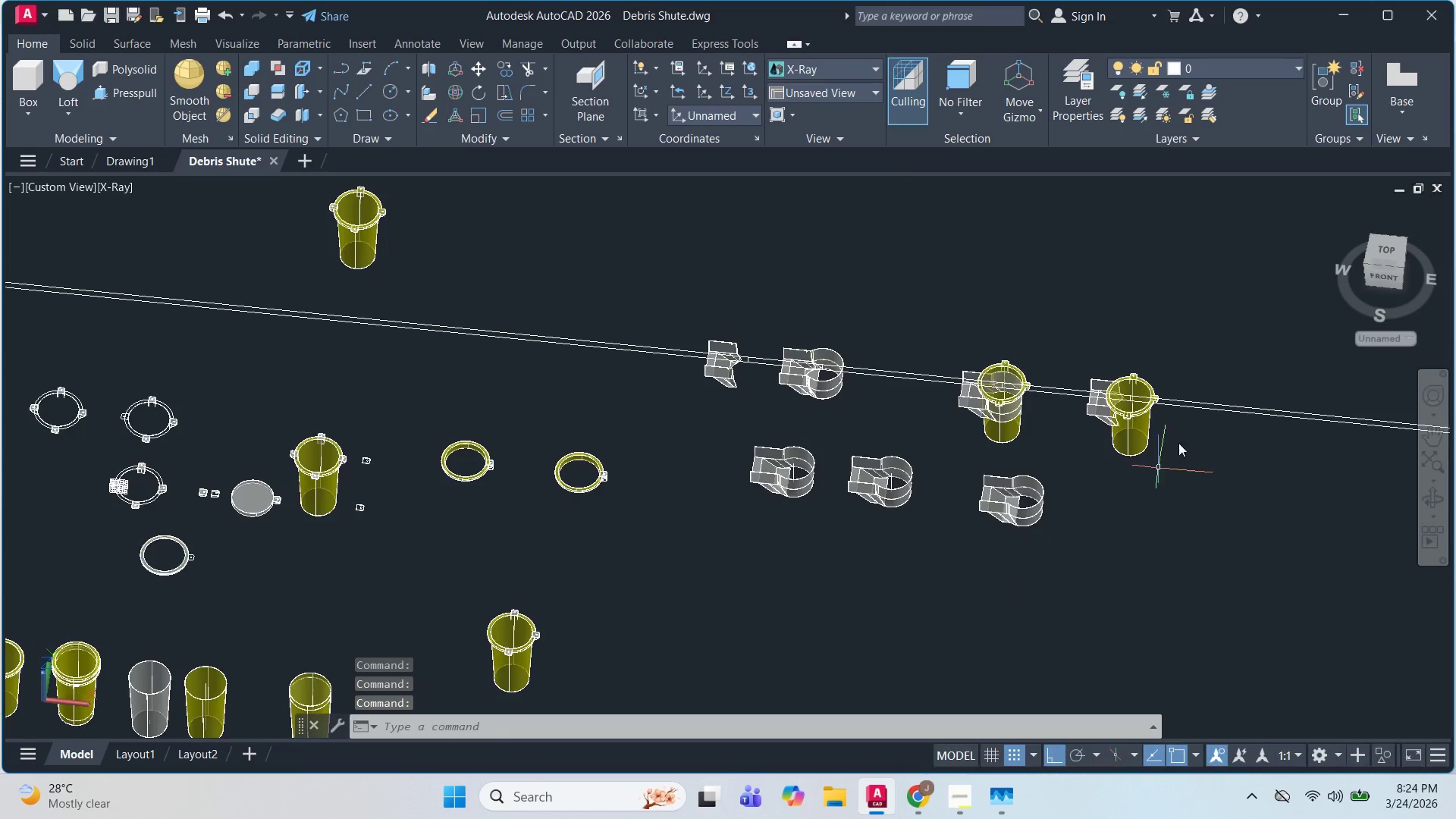 
scroll: coordinate [827, 499], scroll_direction: down, amount: 3.0
 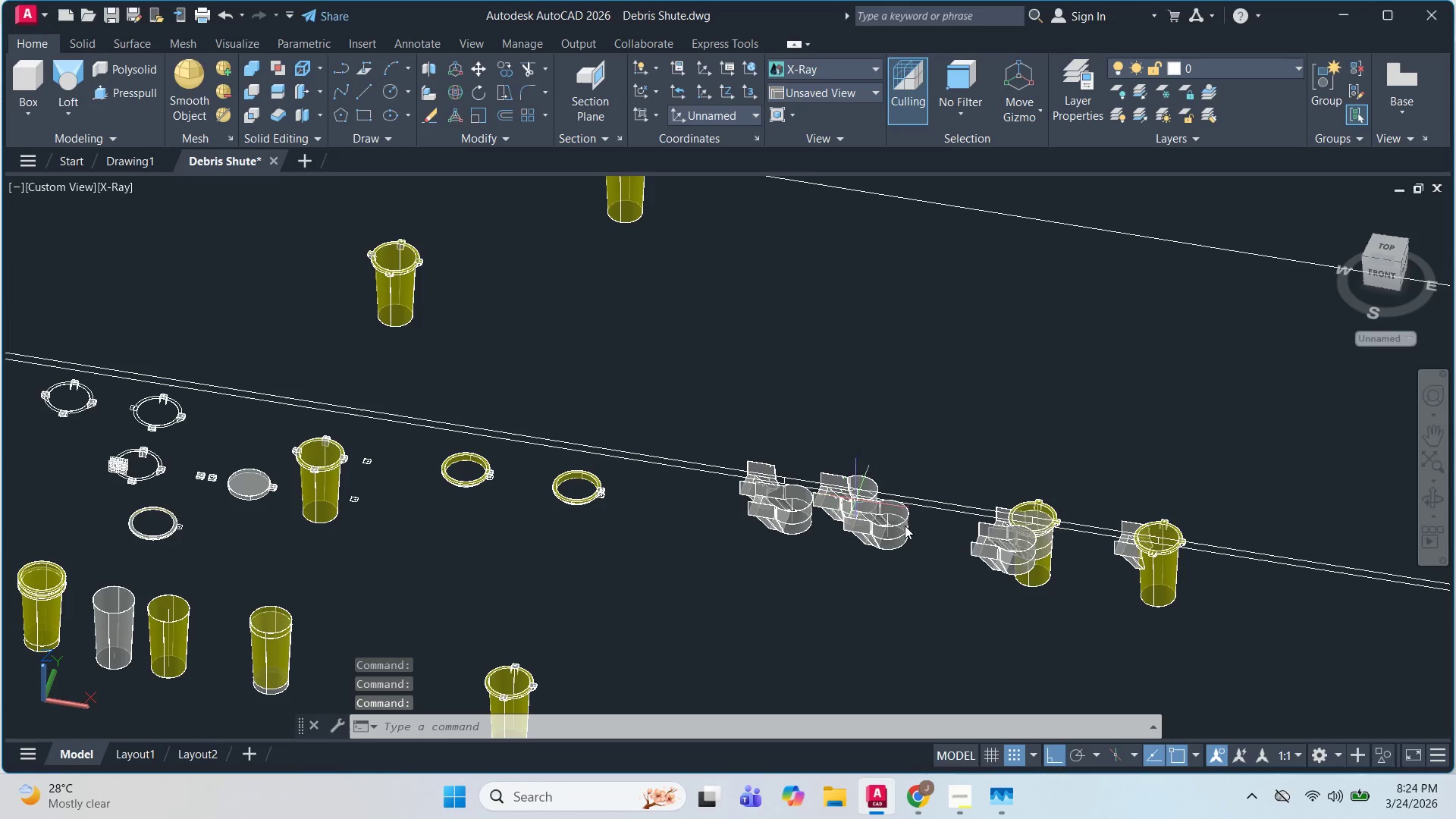 
hold_key(key=ShiftLeft, duration=1.52)
 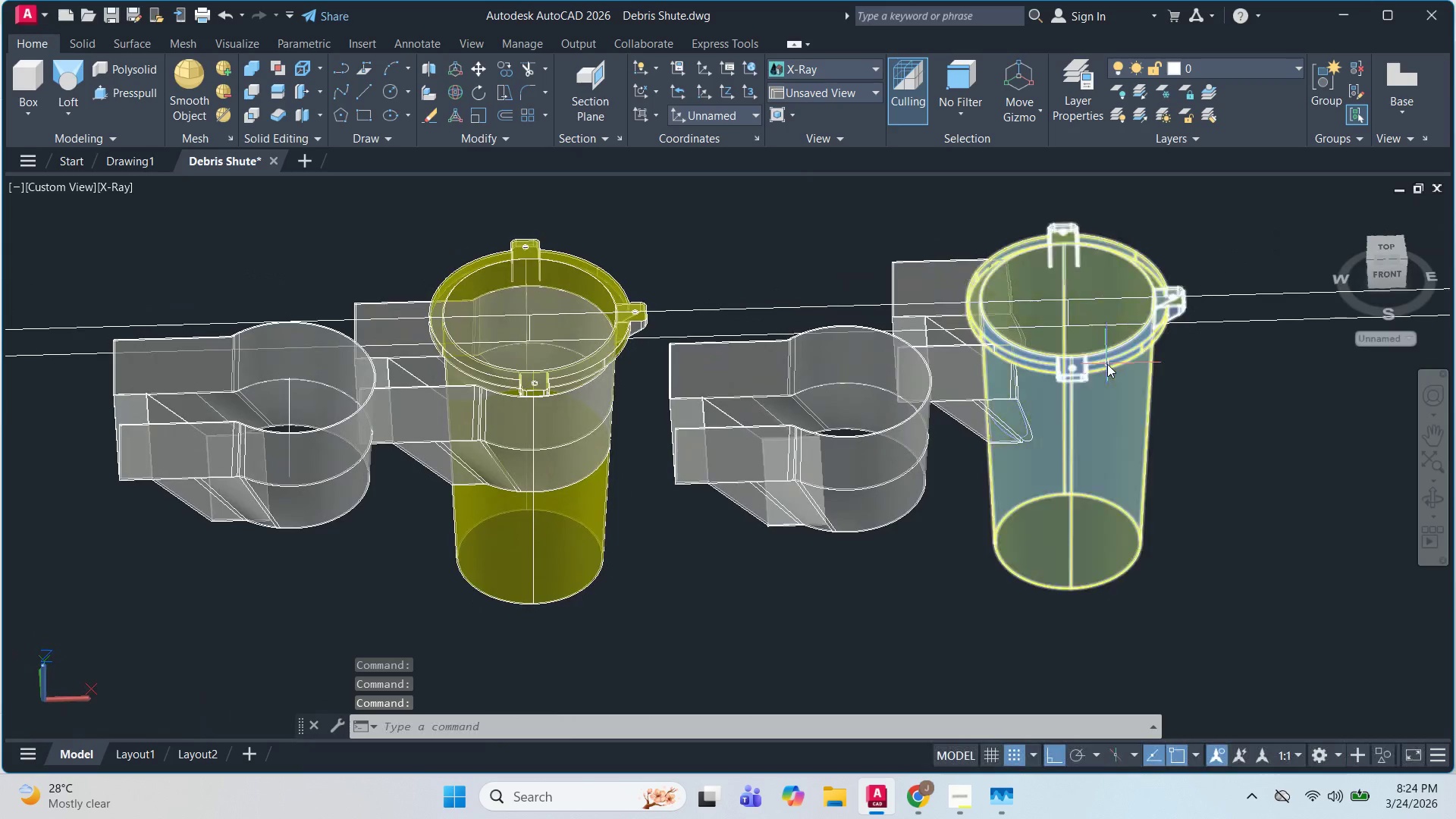 
scroll: coordinate [1089, 374], scroll_direction: up, amount: 4.0
 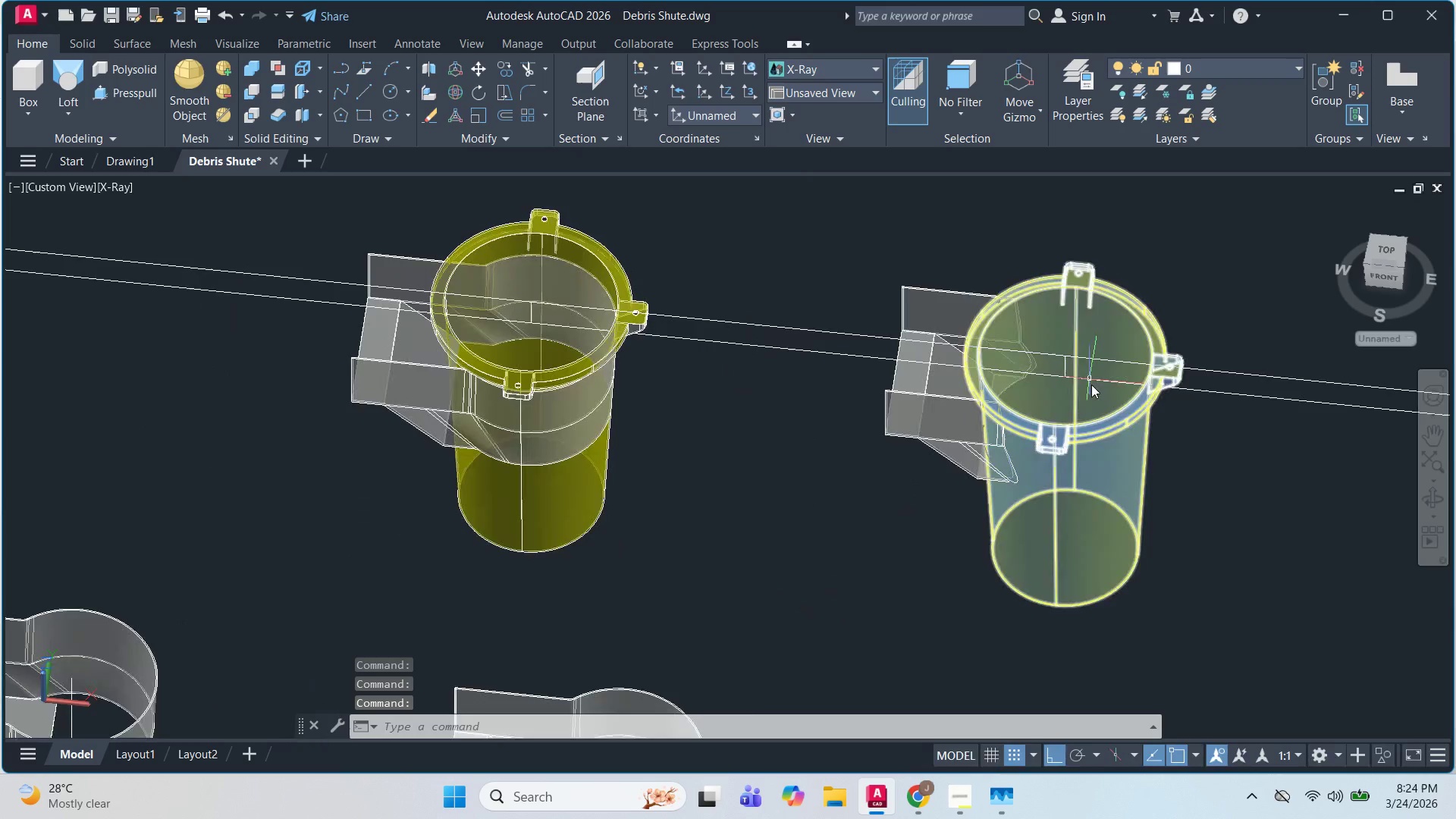 
hold_key(key=ShiftLeft, duration=0.36)
 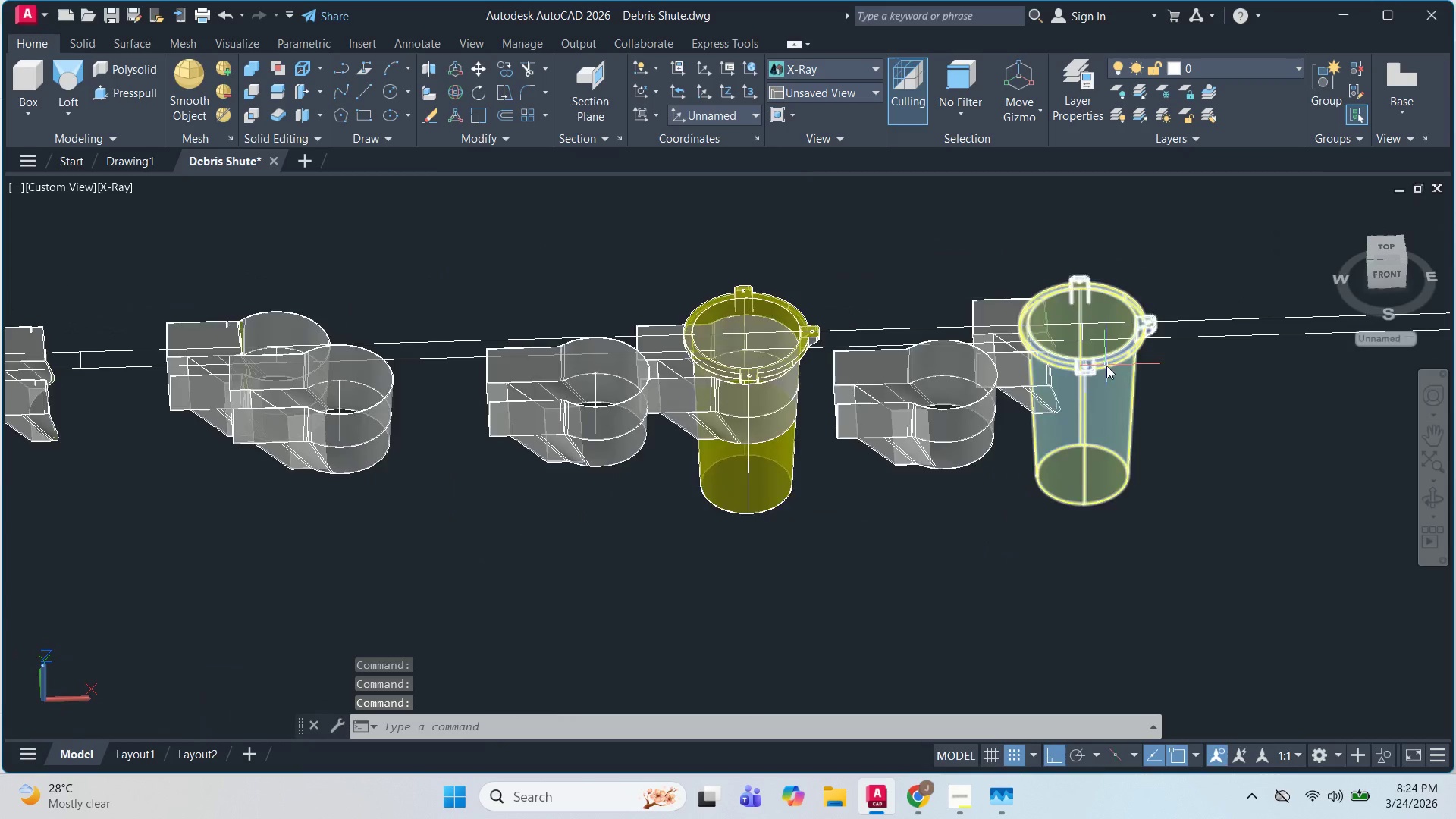 
hold_key(key=ShiftLeft, duration=1.8)
 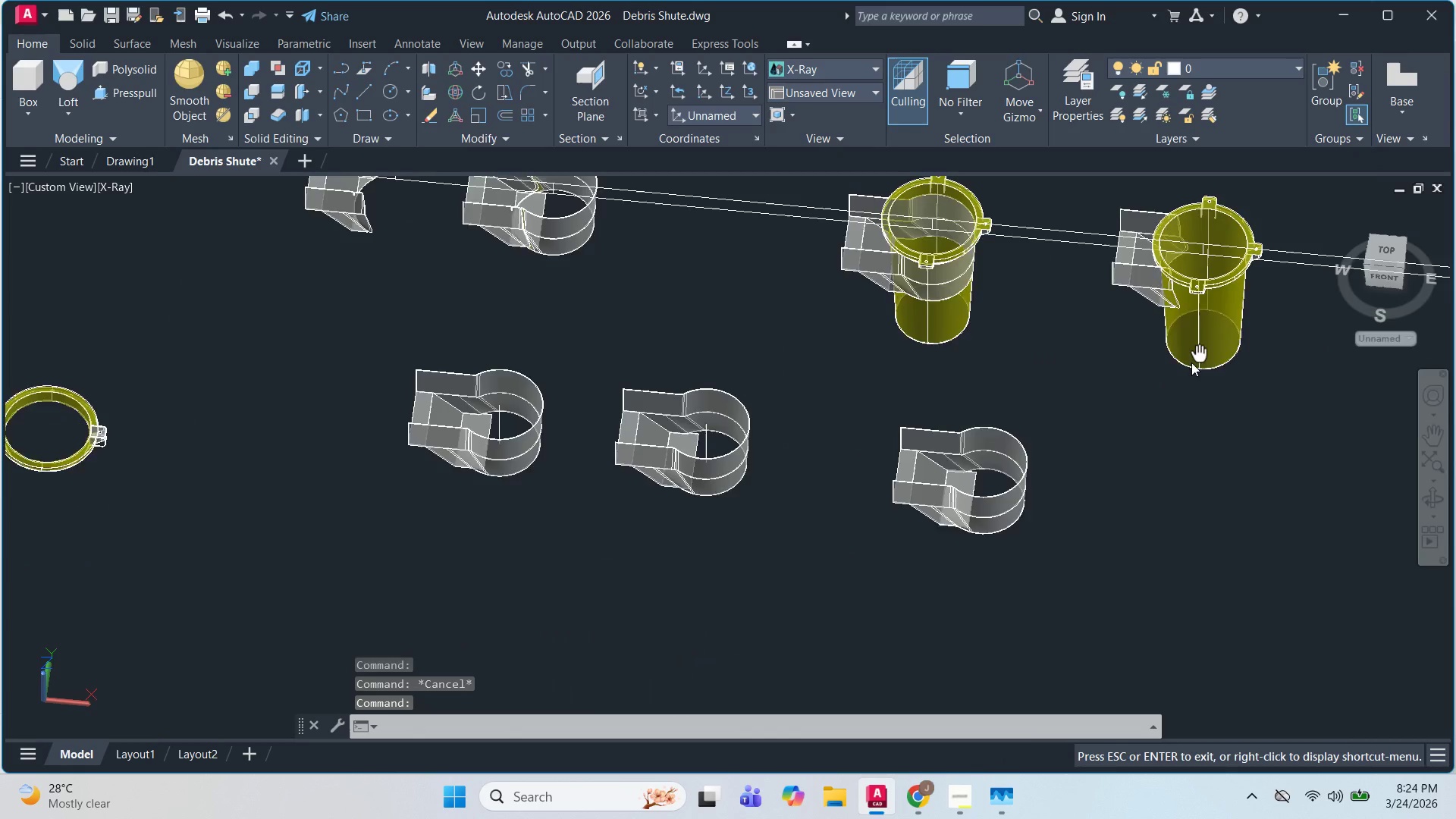 
key(Escape)
 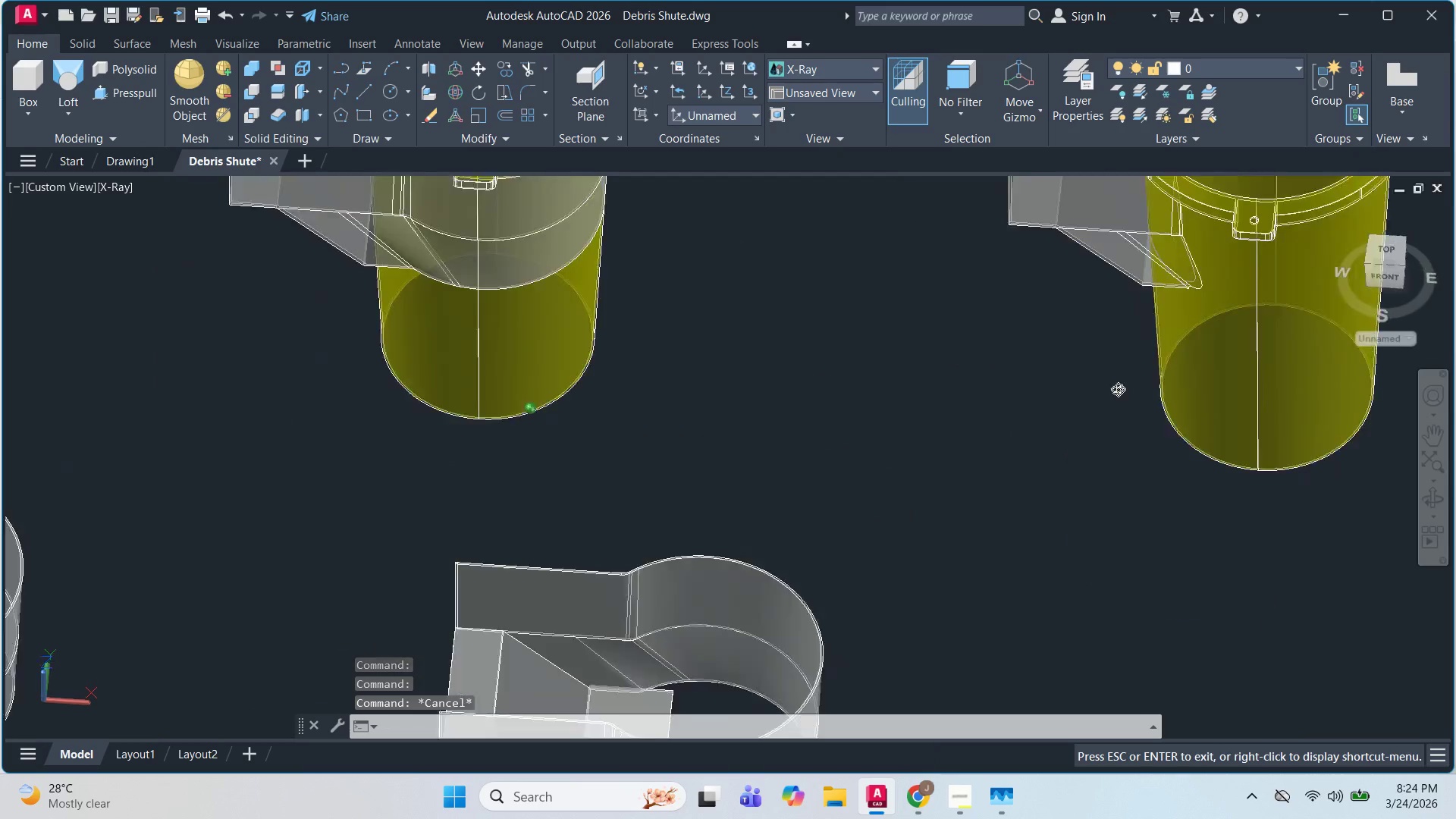 
scroll: coordinate [1093, 352], scroll_direction: up, amount: 2.0
 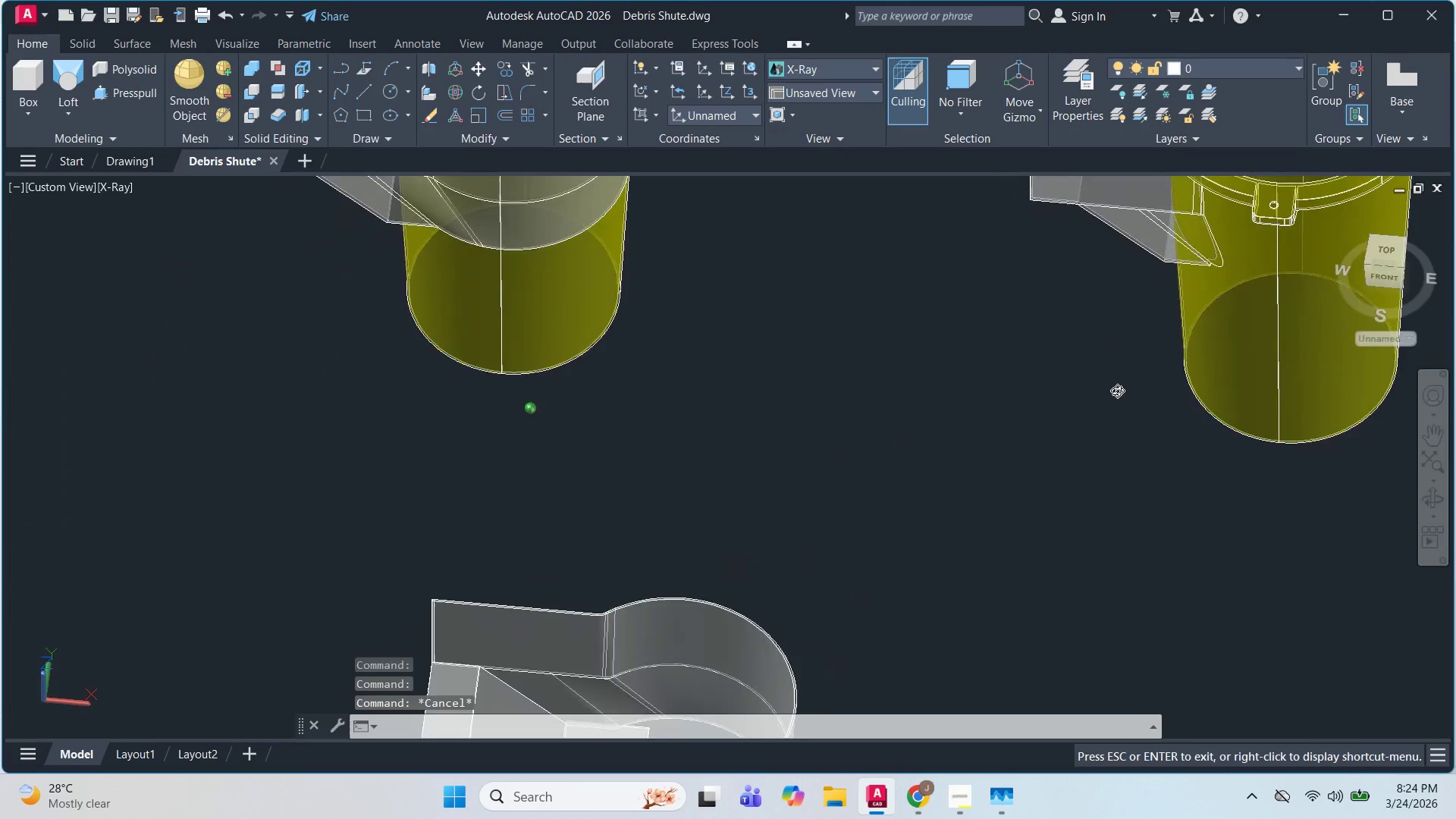 
key(Escape)
 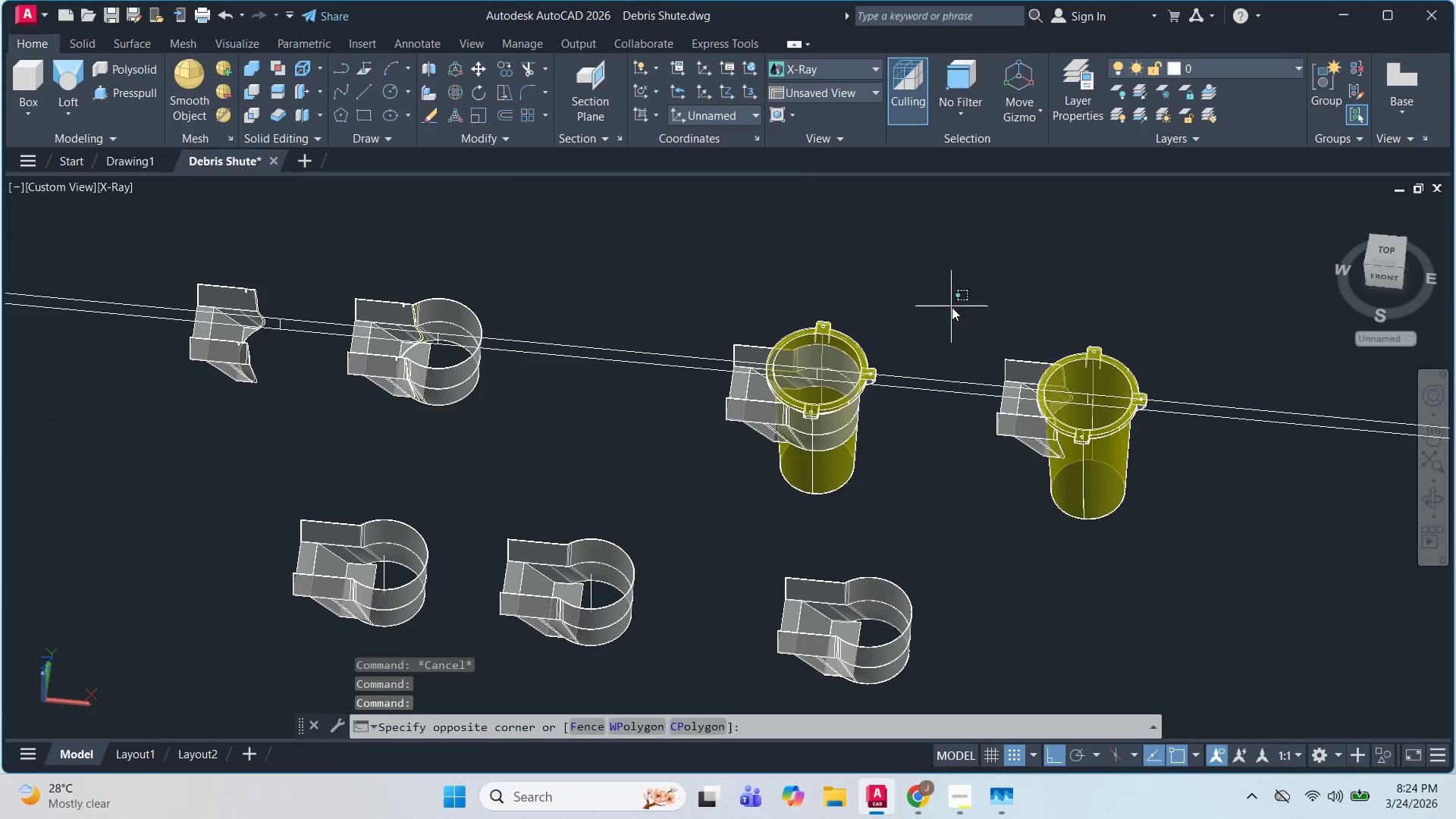 
scroll: coordinate [1131, 386], scroll_direction: down, amount: 2.0
 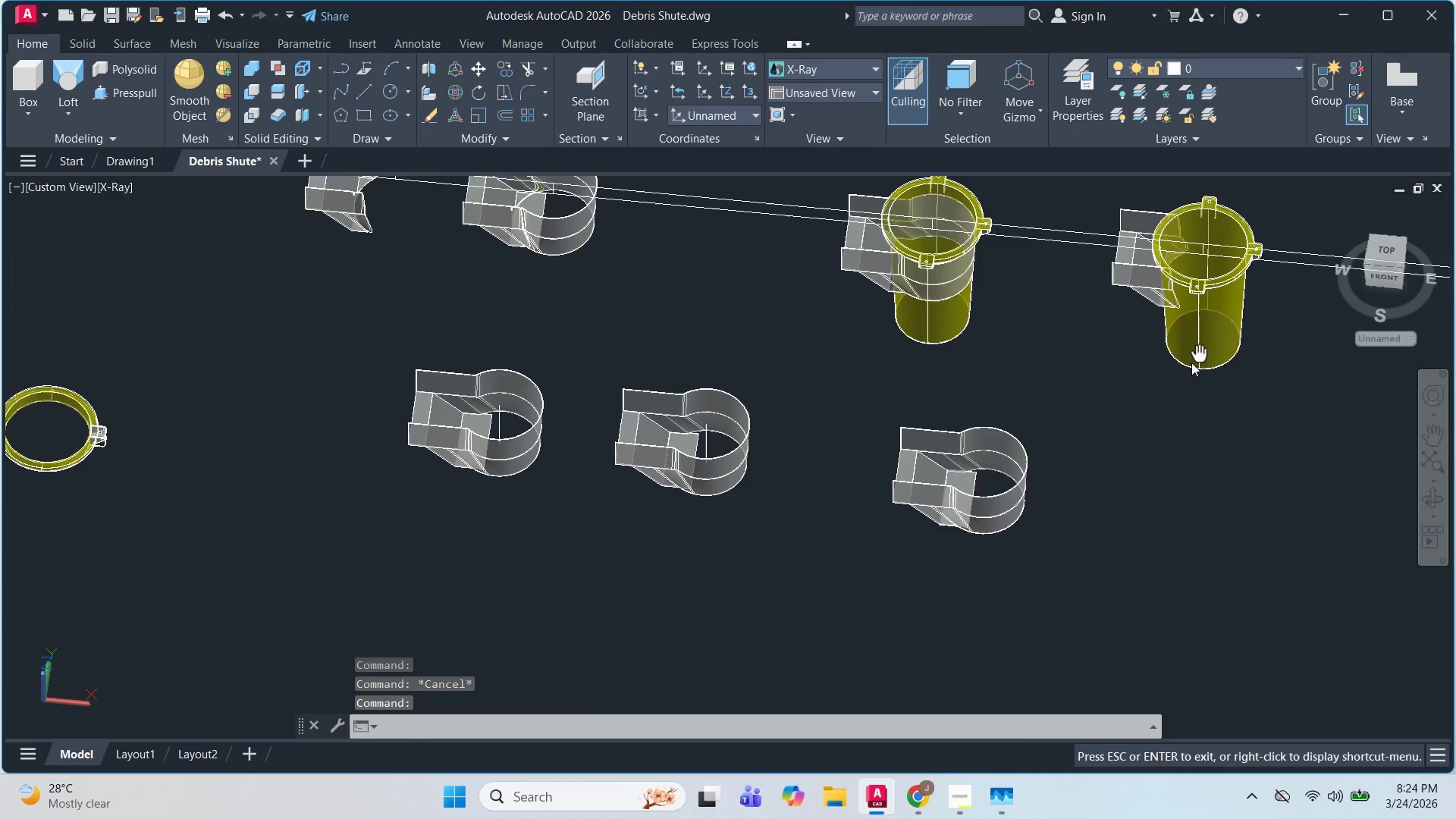 
double_click([1203, 570])
 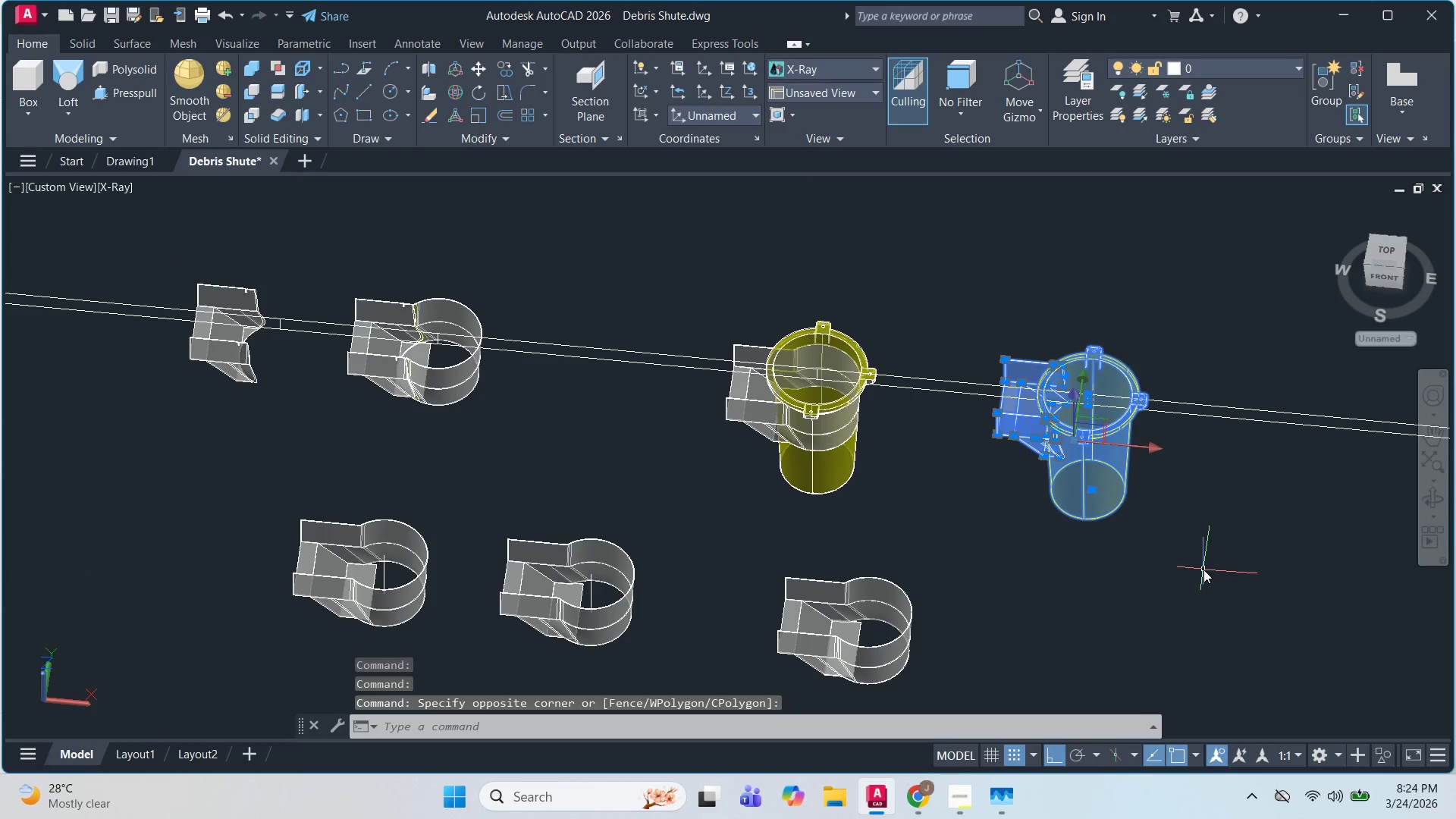 
key(E)
 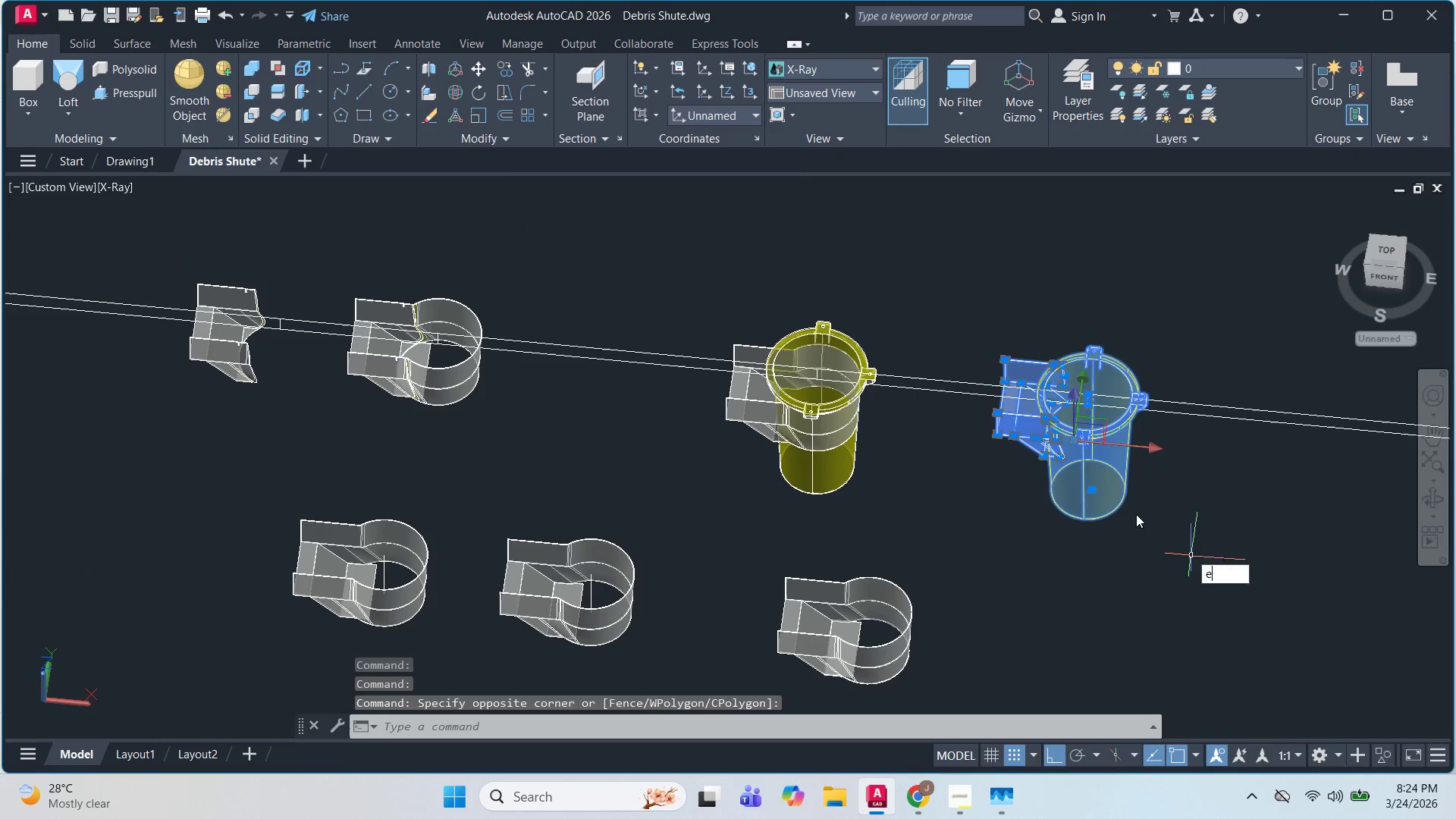 
key(Space)
 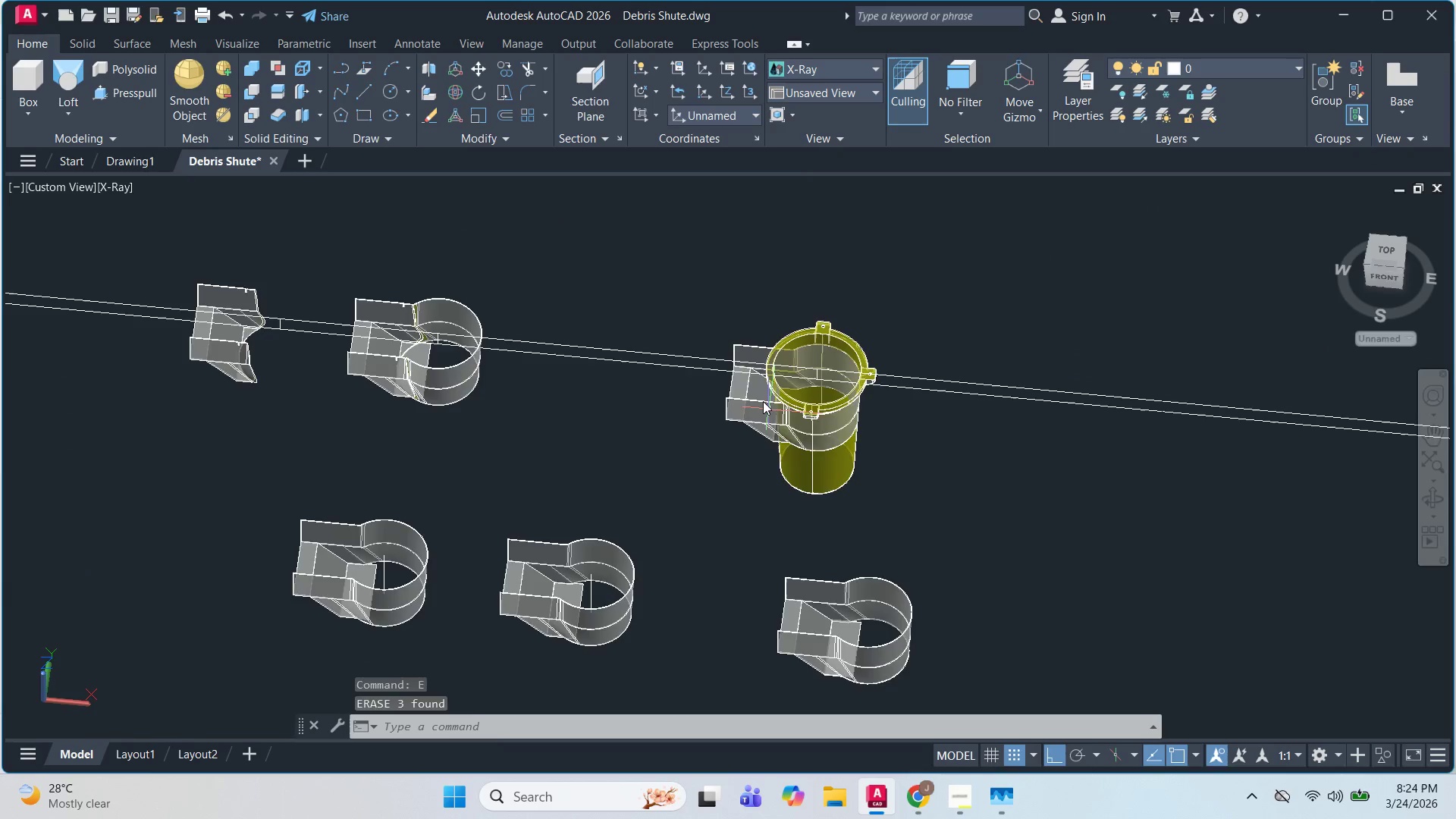 
key(Escape)
 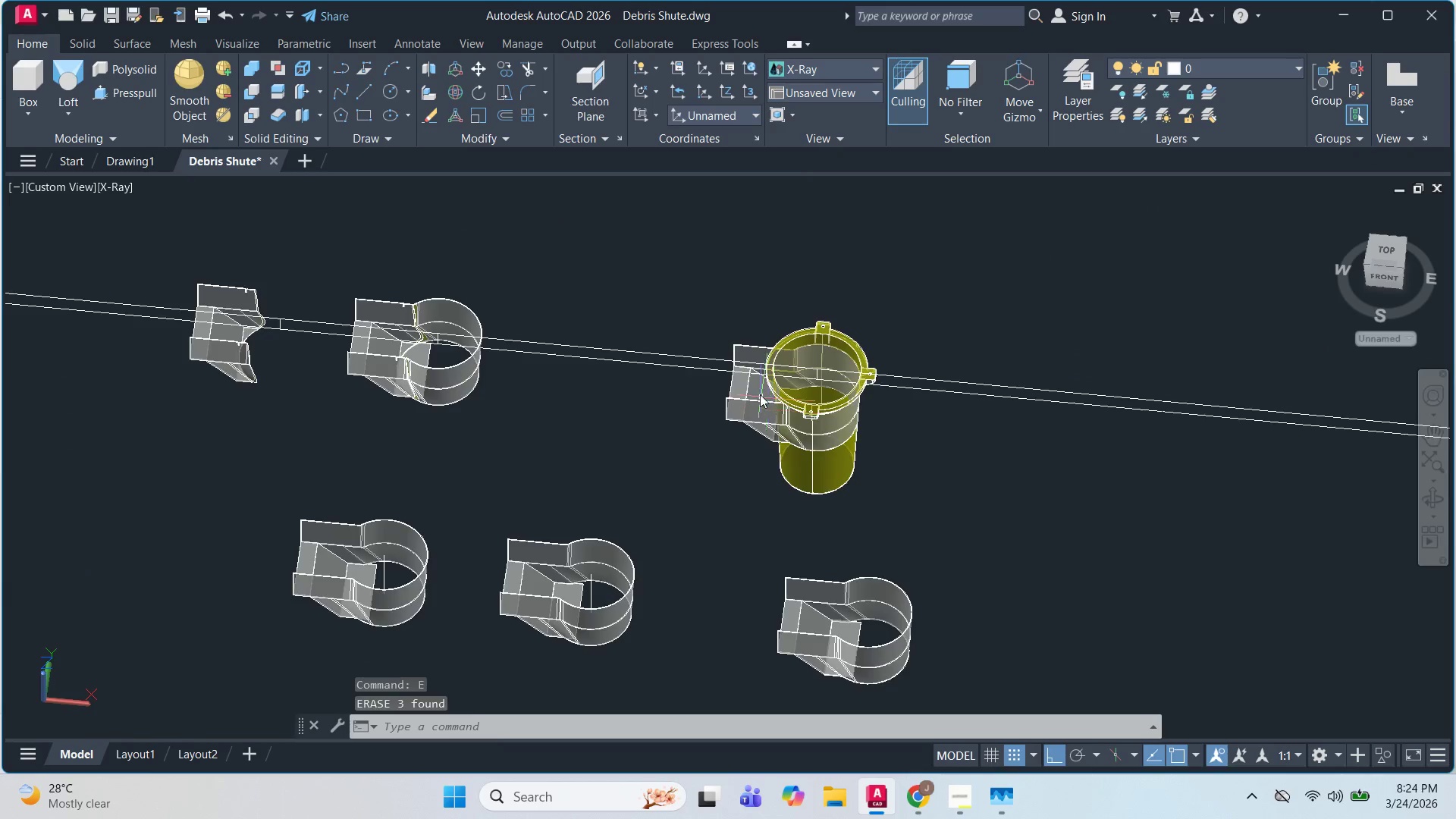 
key(Escape)
 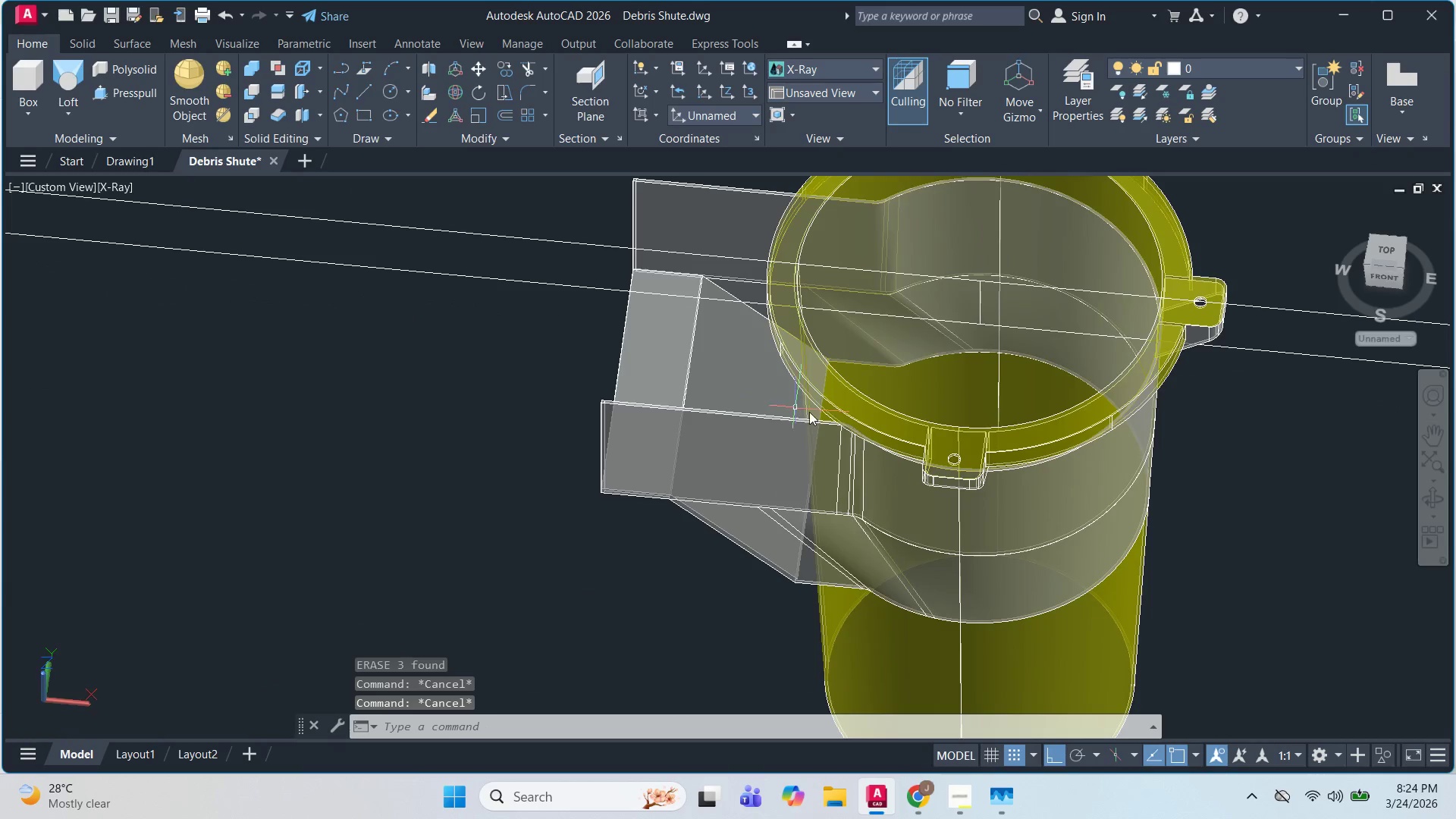 
hold_key(key=ShiftLeft, duration=1.52)
 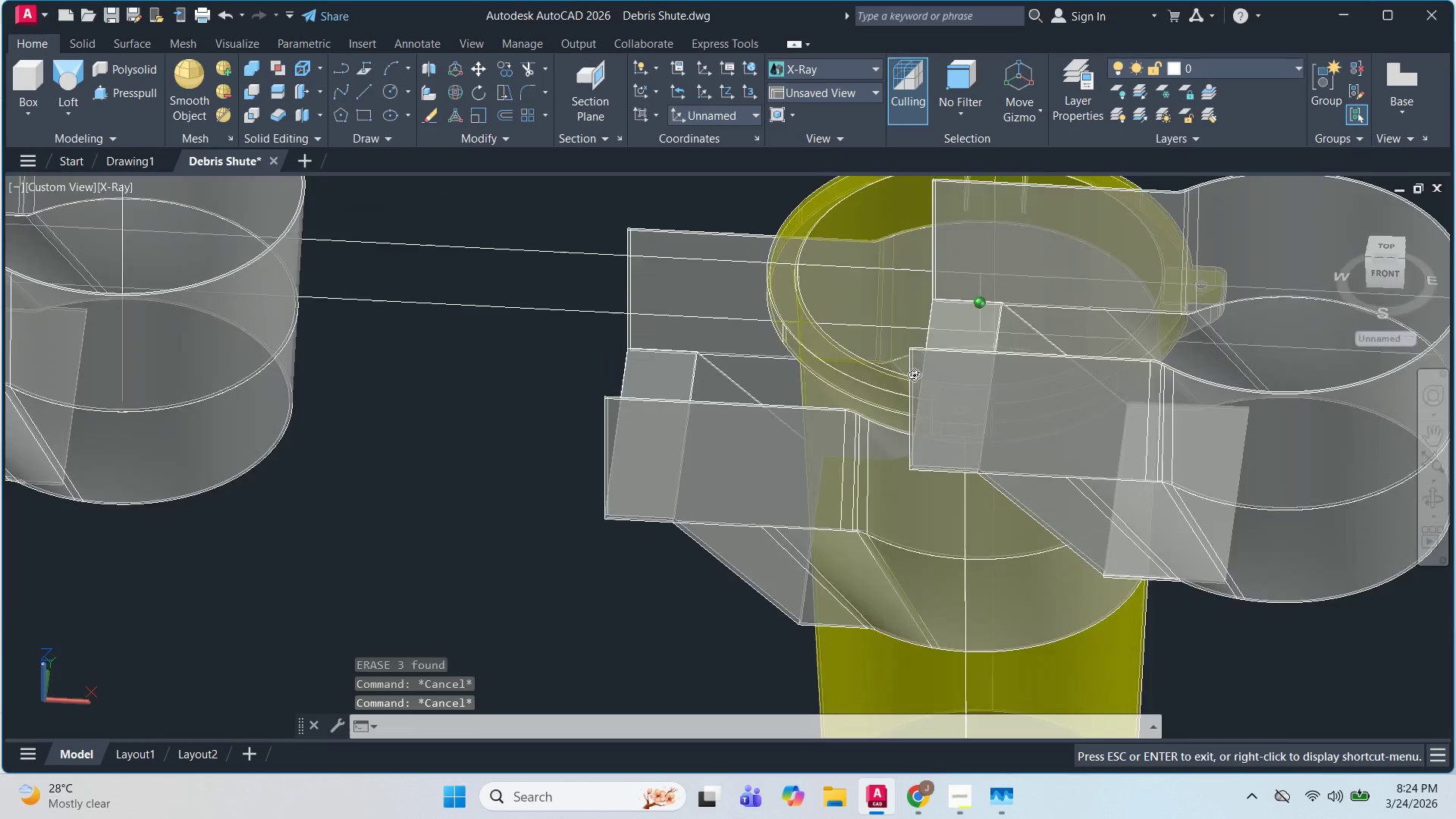 
scroll: coordinate [778, 404], scroll_direction: up, amount: 4.0
 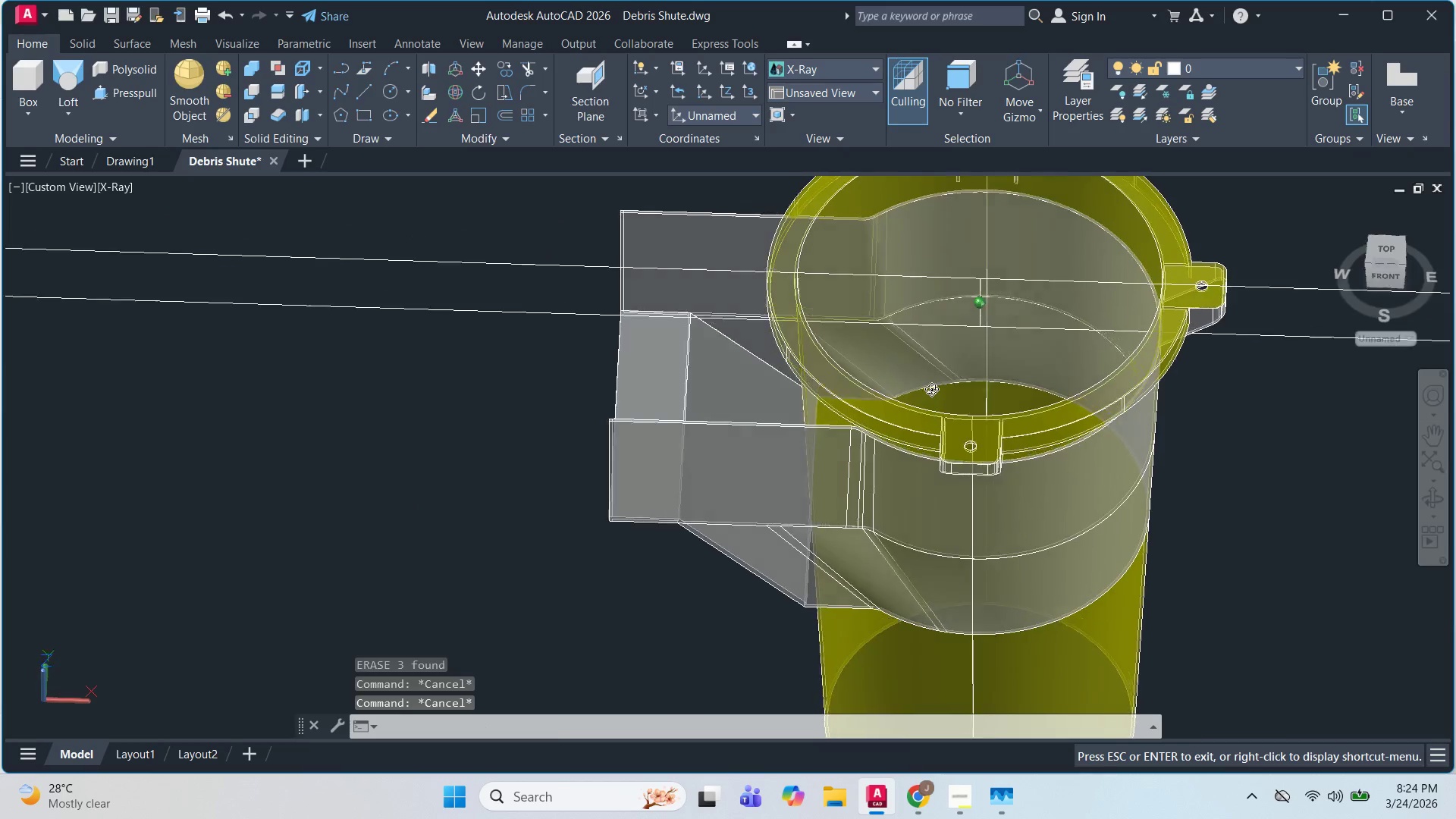 
hold_key(key=ShiftLeft, duration=0.62)
 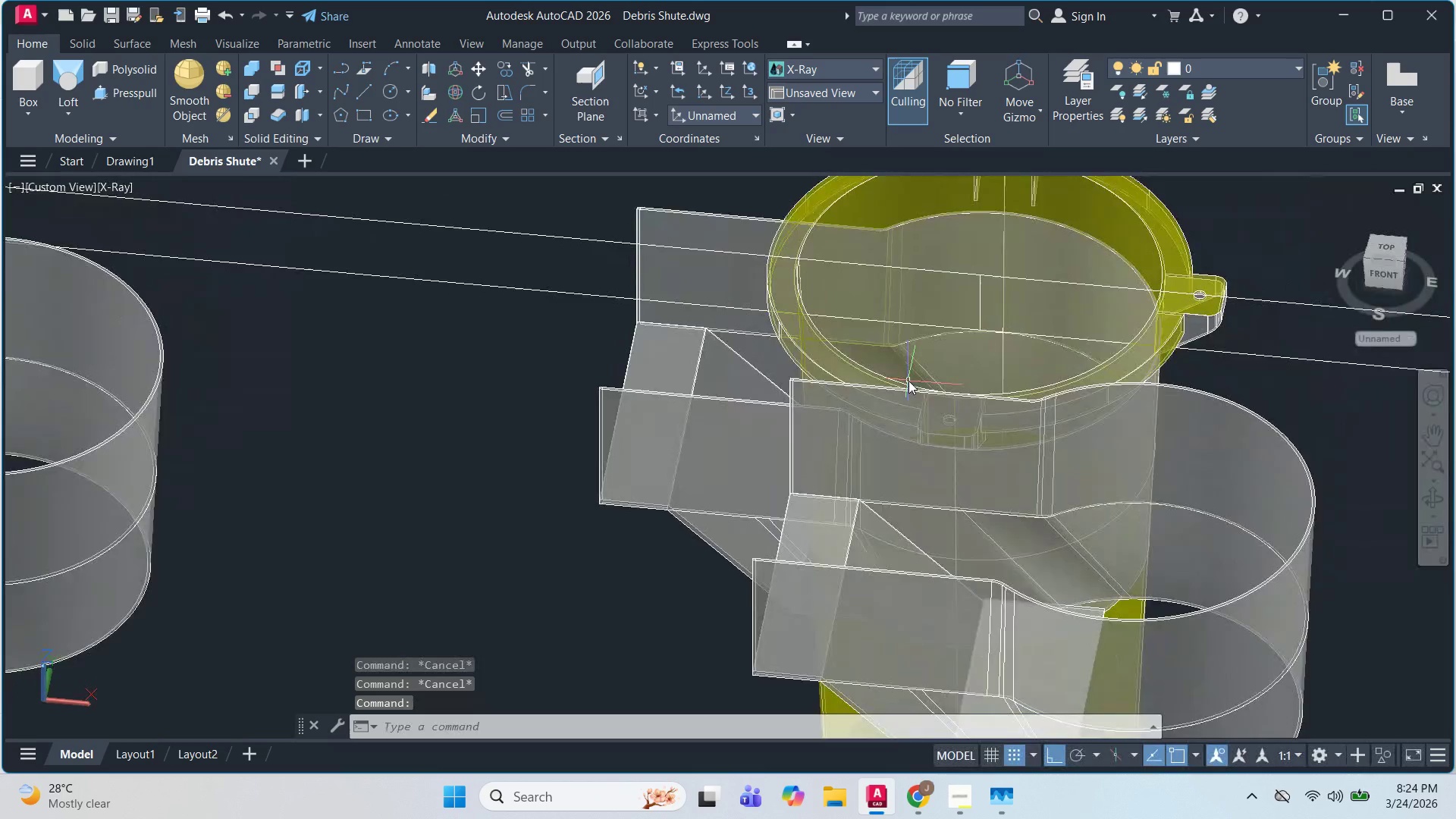 
hold_key(key=ShiftLeft, duration=0.61)
scroll: coordinate [811, 354], scroll_direction: none, amount: 0.0
 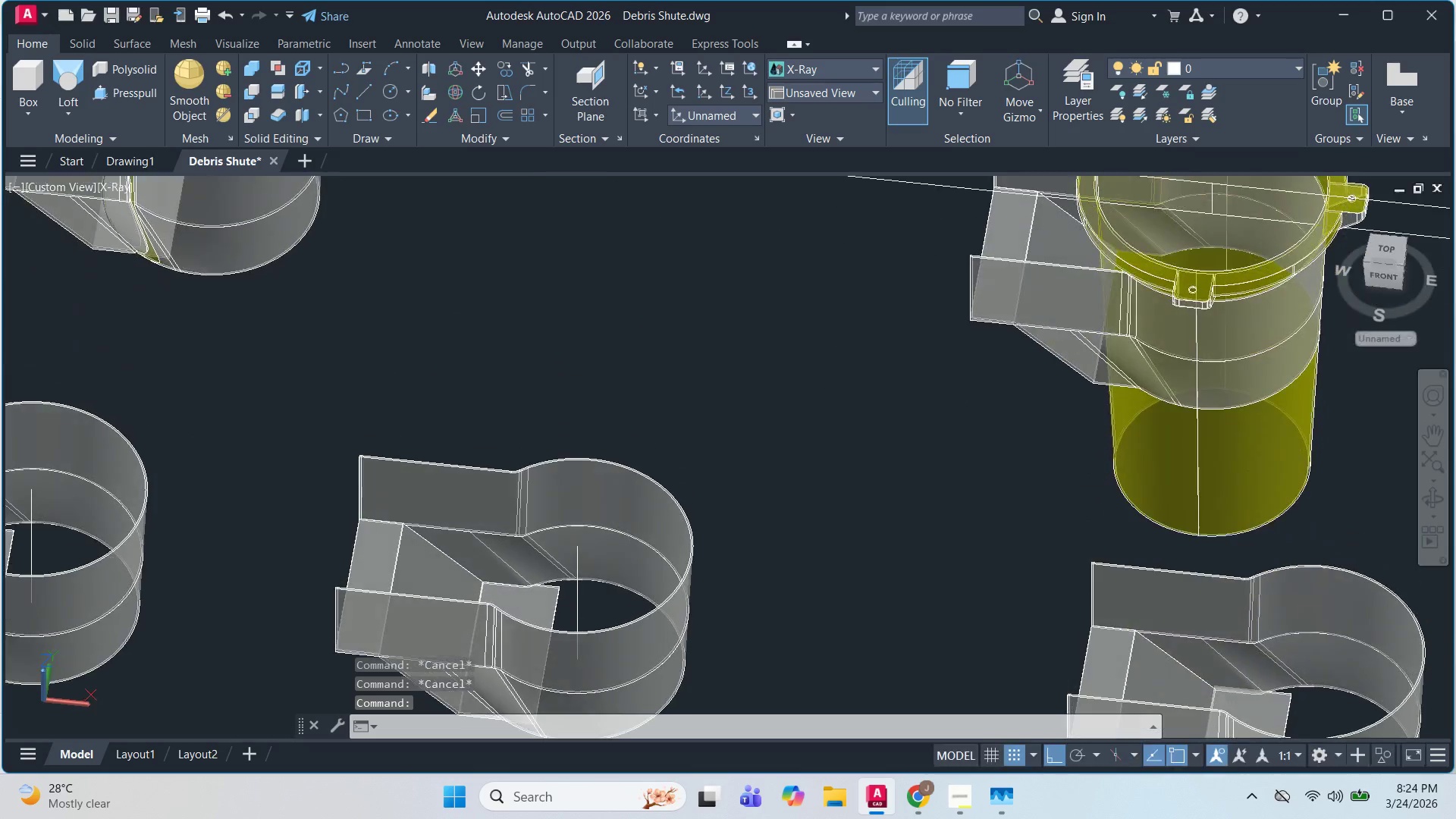 
key(Escape)
 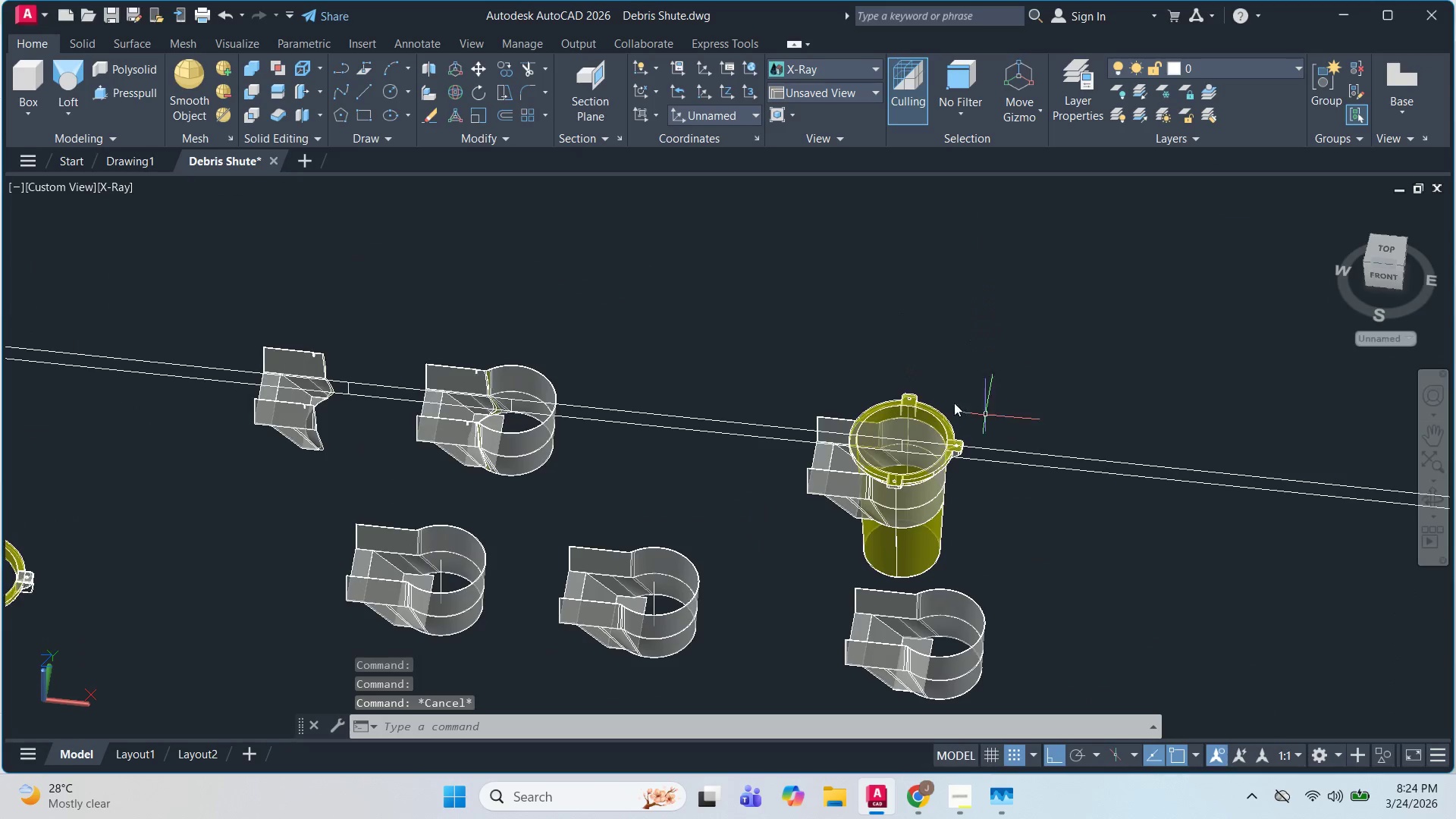 
scroll: coordinate [865, 392], scroll_direction: down, amount: 2.0
 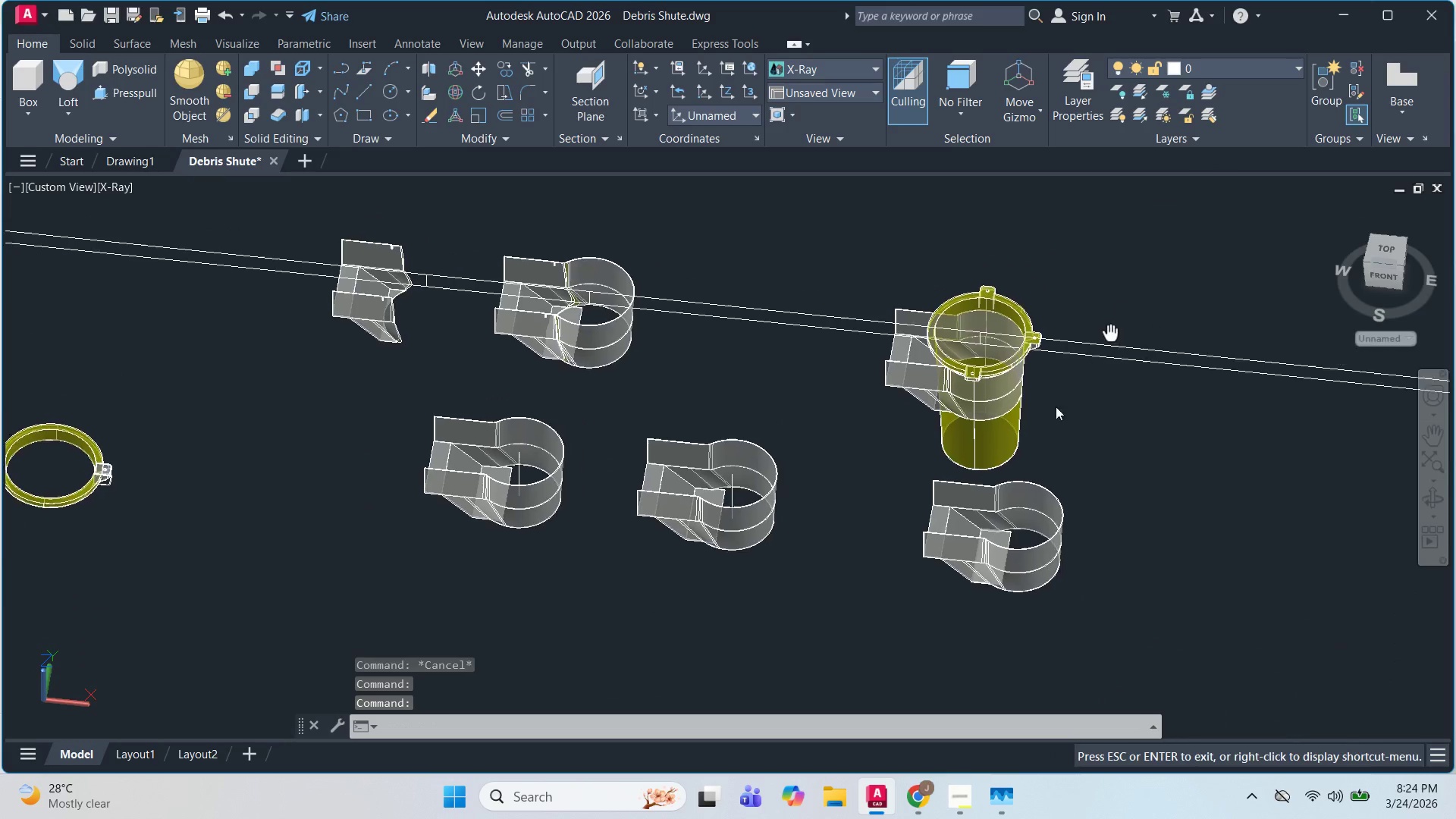 
key(Escape)
 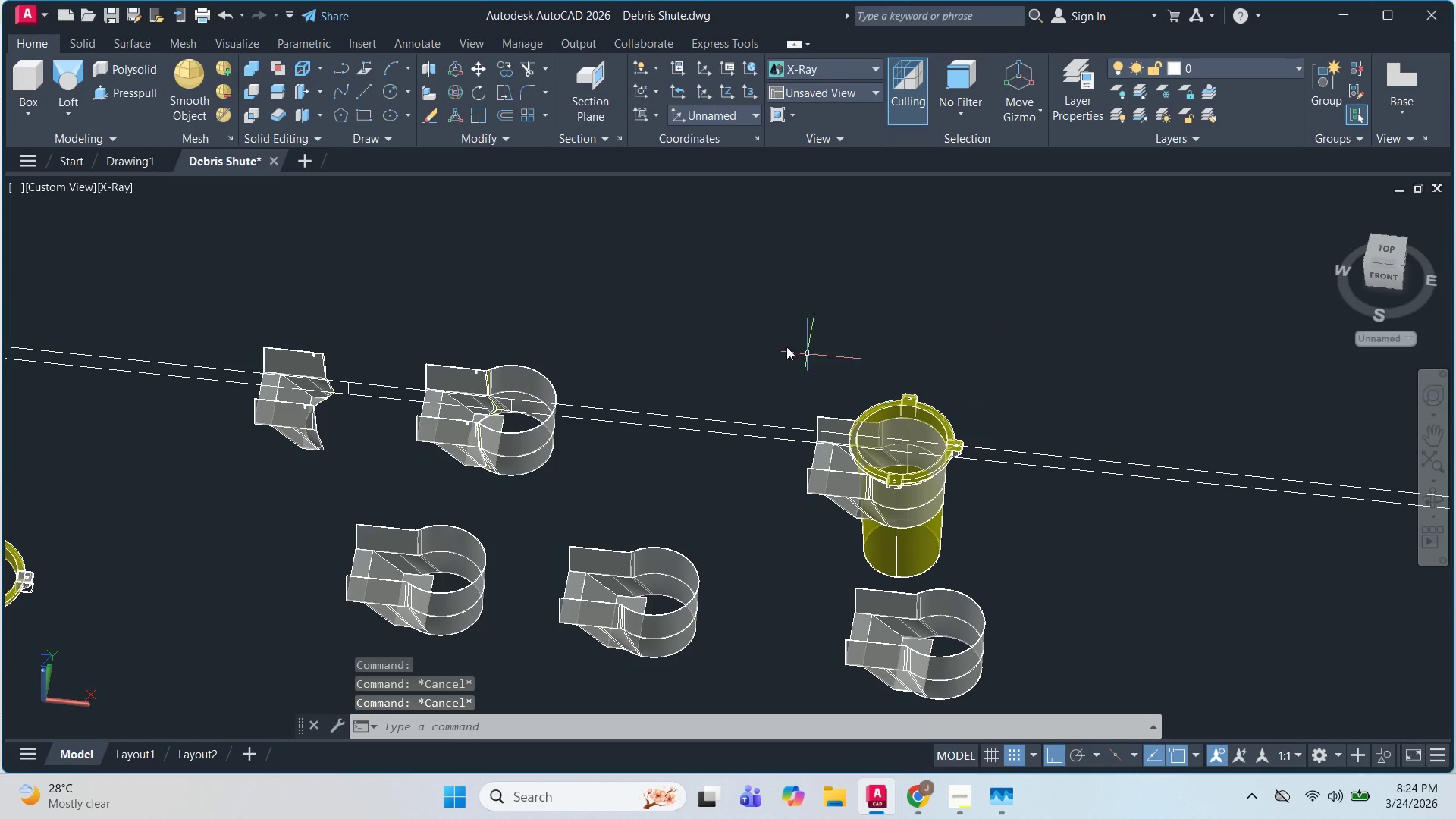 
left_click([770, 339])
 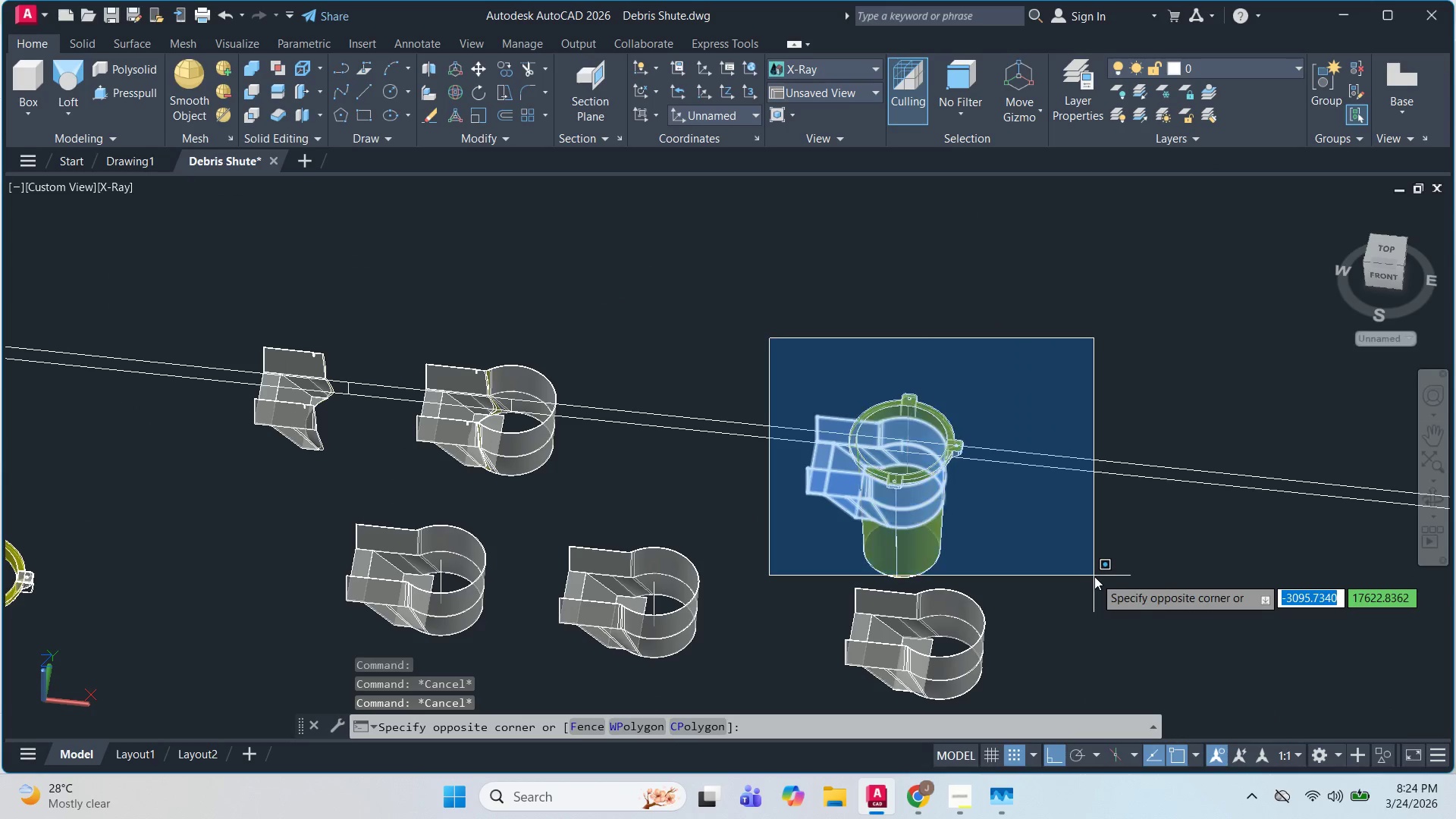 
left_click([1097, 585])
 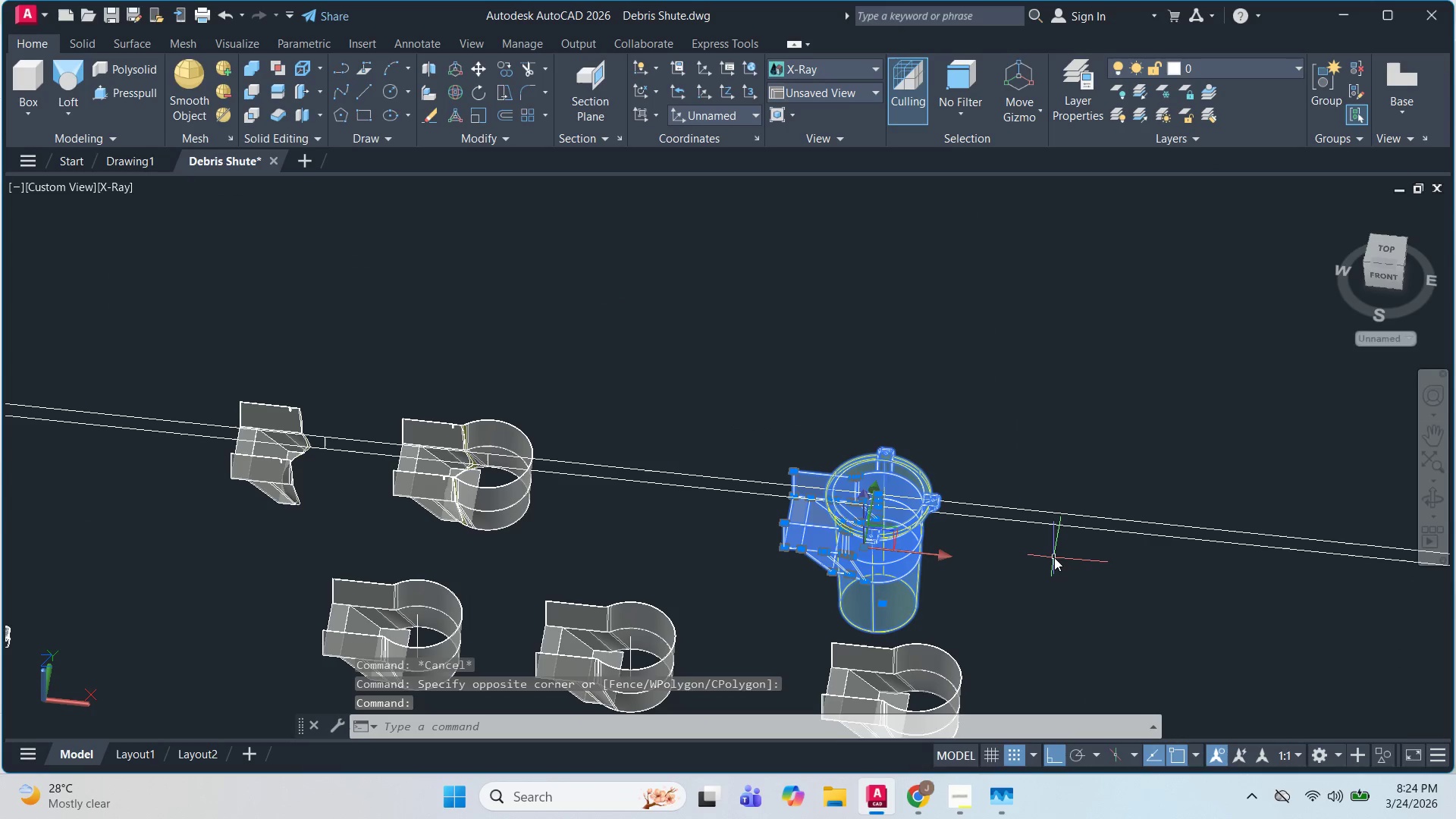 
type(co )
key(Escape)
key(Escape)
 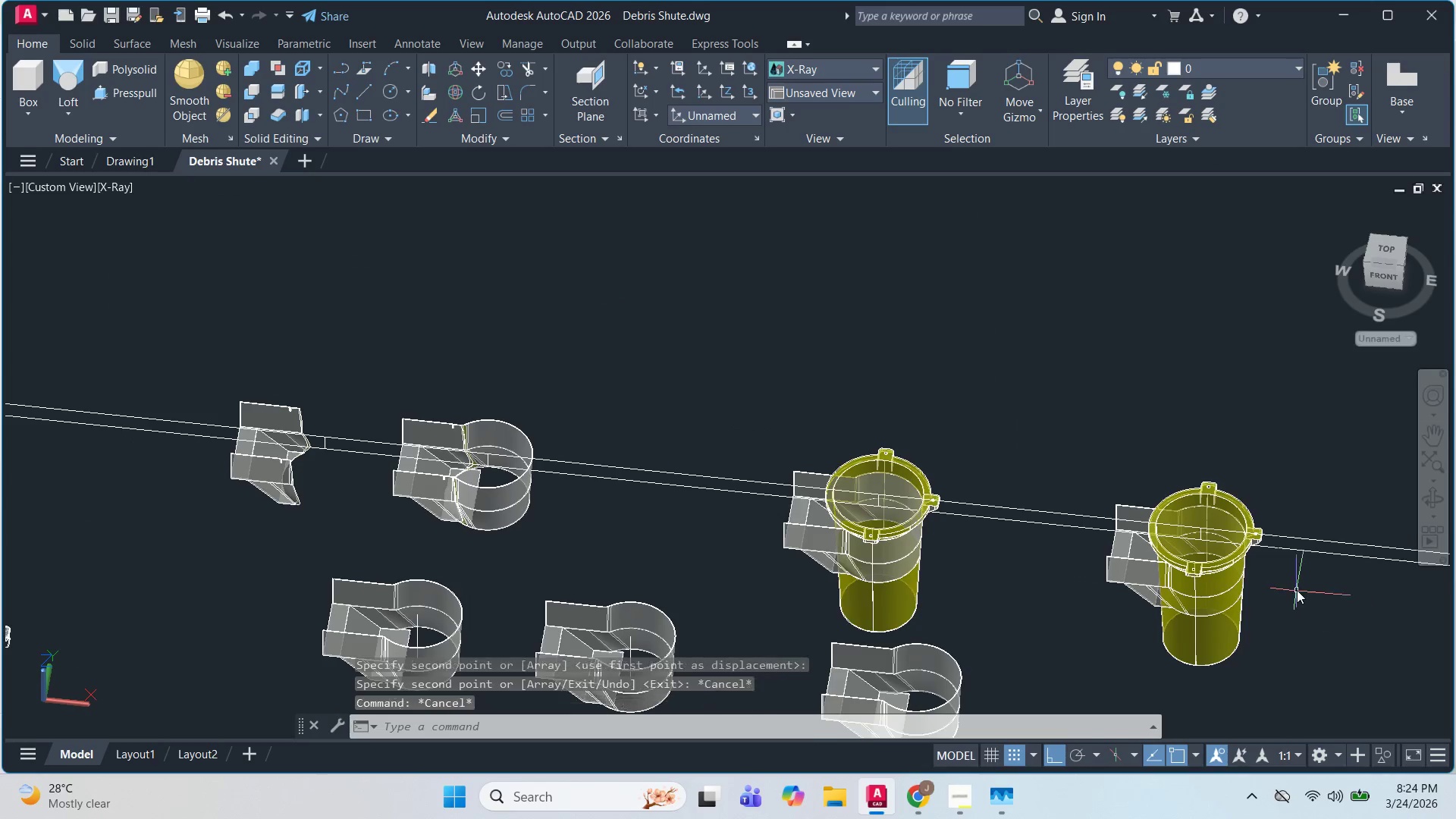 
hold_key(key=ShiftLeft, duration=1.03)
 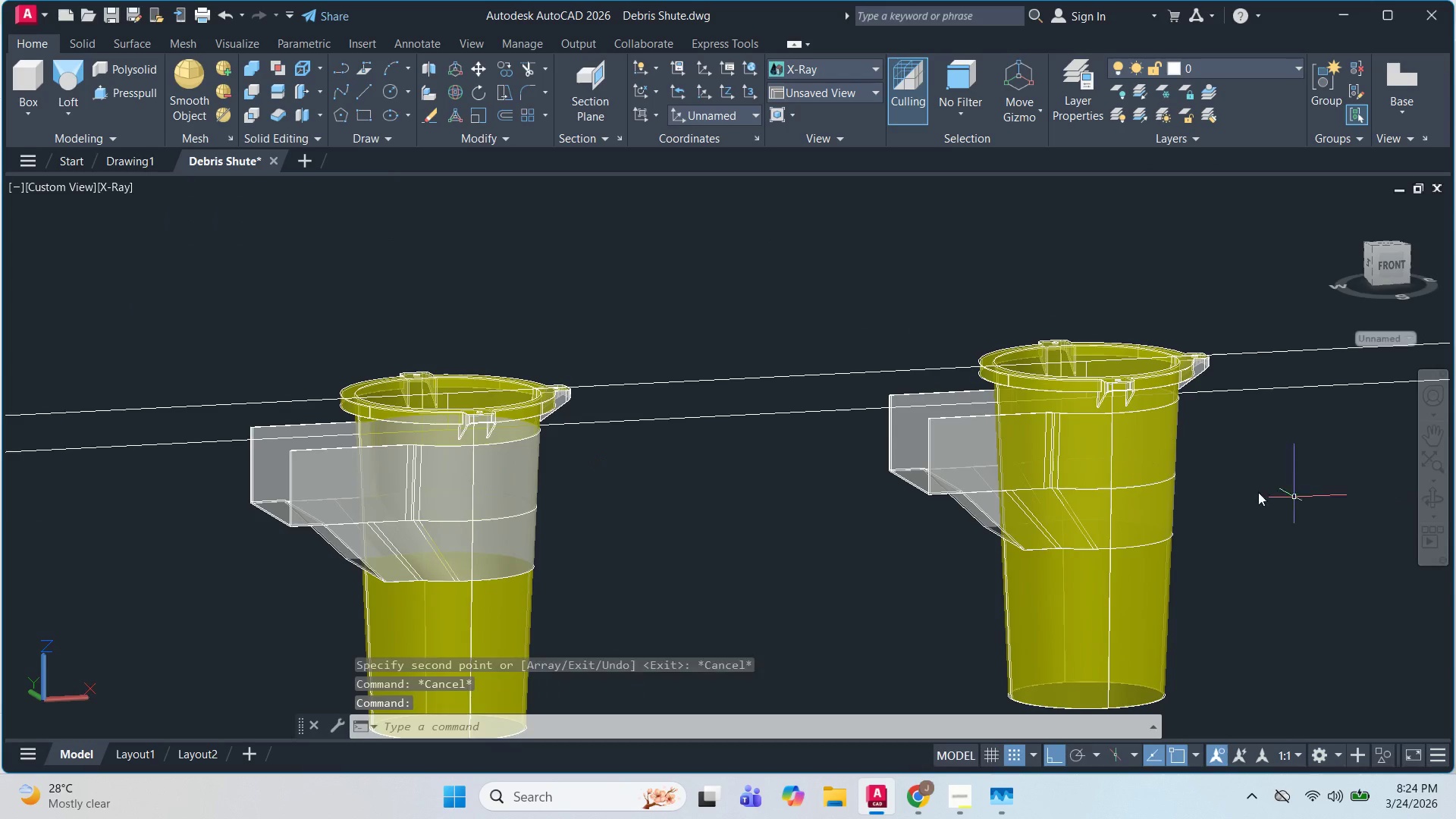 
scroll: coordinate [1297, 590], scroll_direction: up, amount: 2.0
 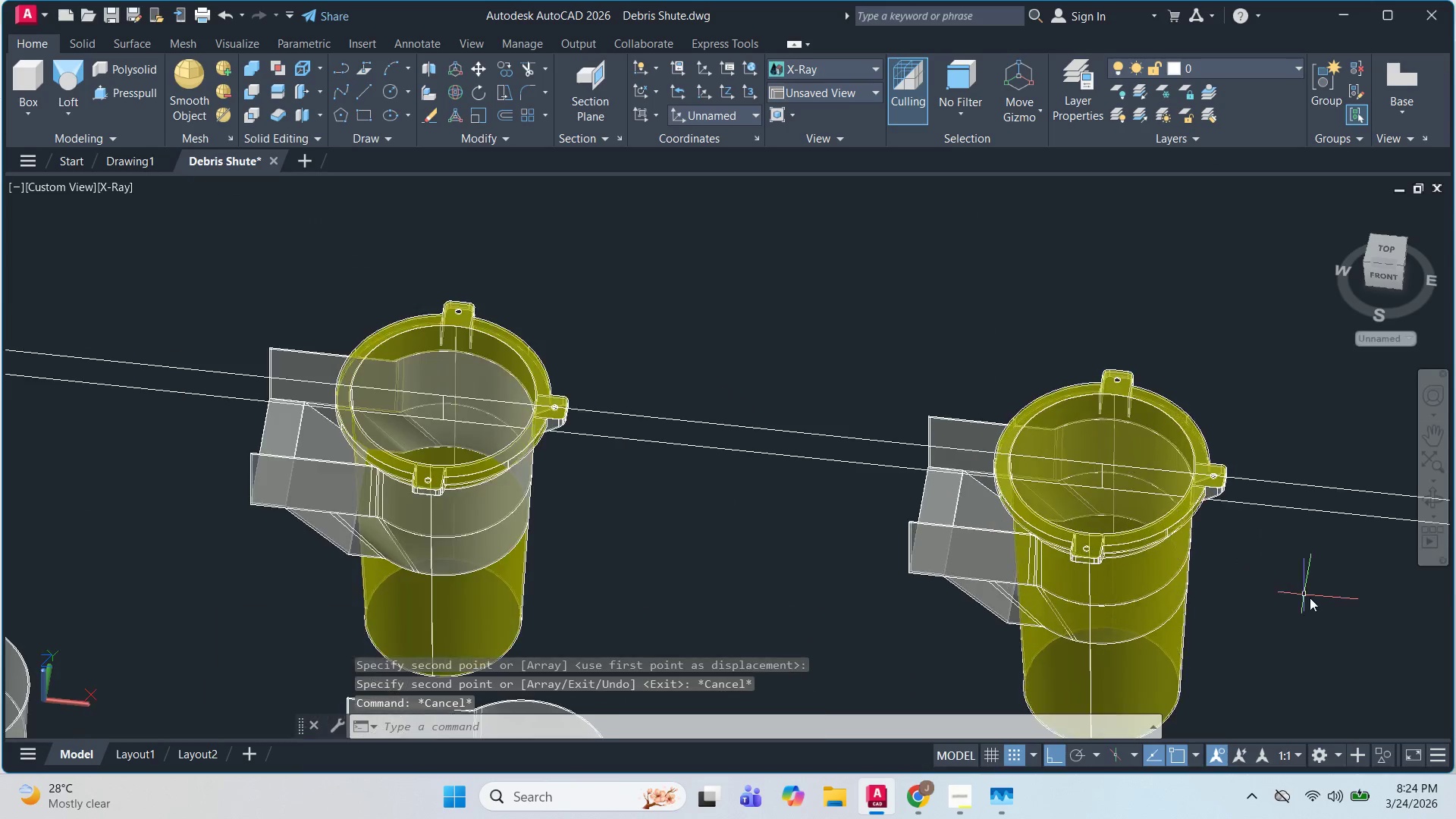 
key(Escape)
 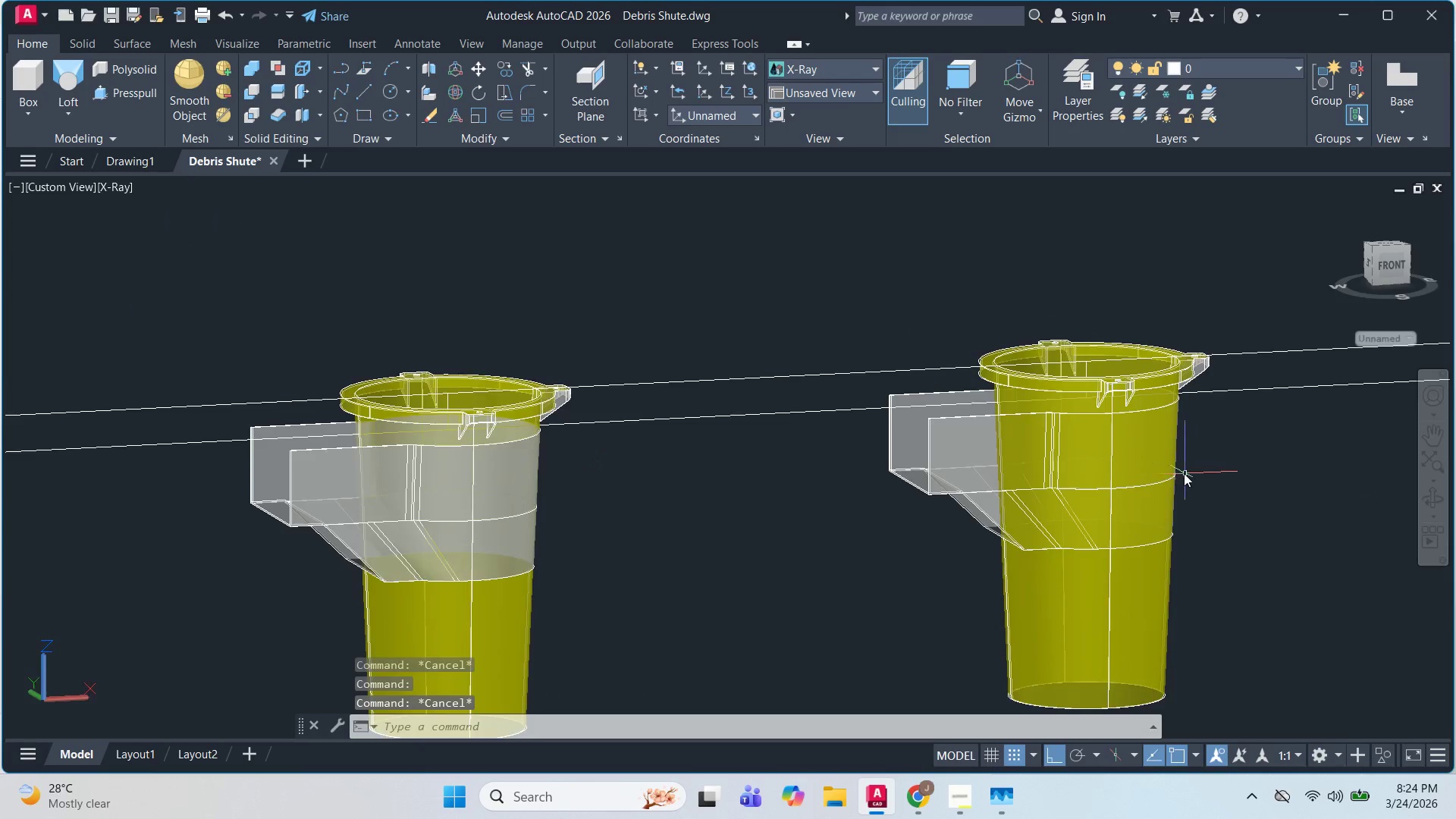 
key(Escape)
 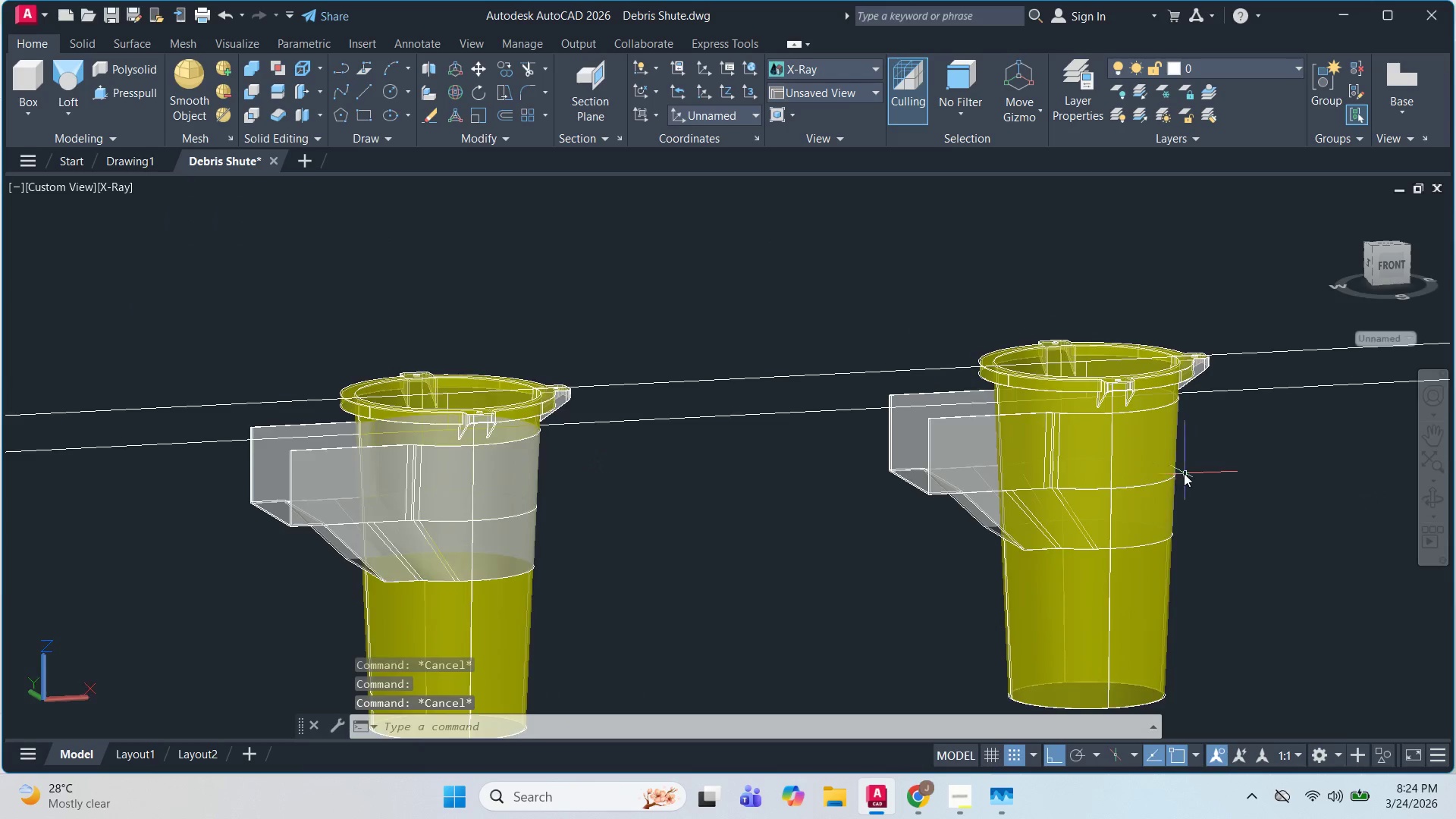 
scroll: coordinate [1182, 475], scroll_direction: up, amount: 2.0
 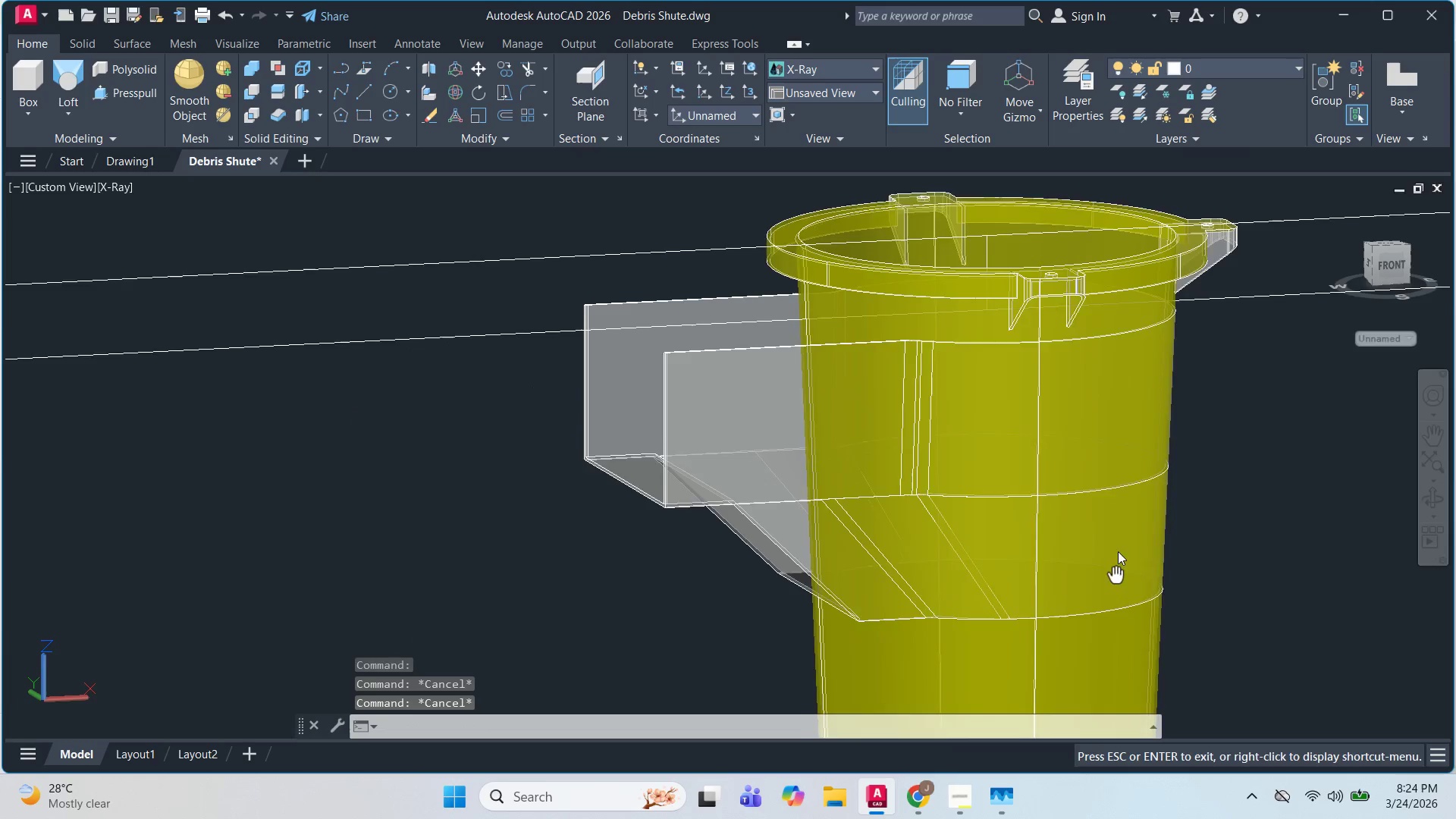 
key(Escape)
 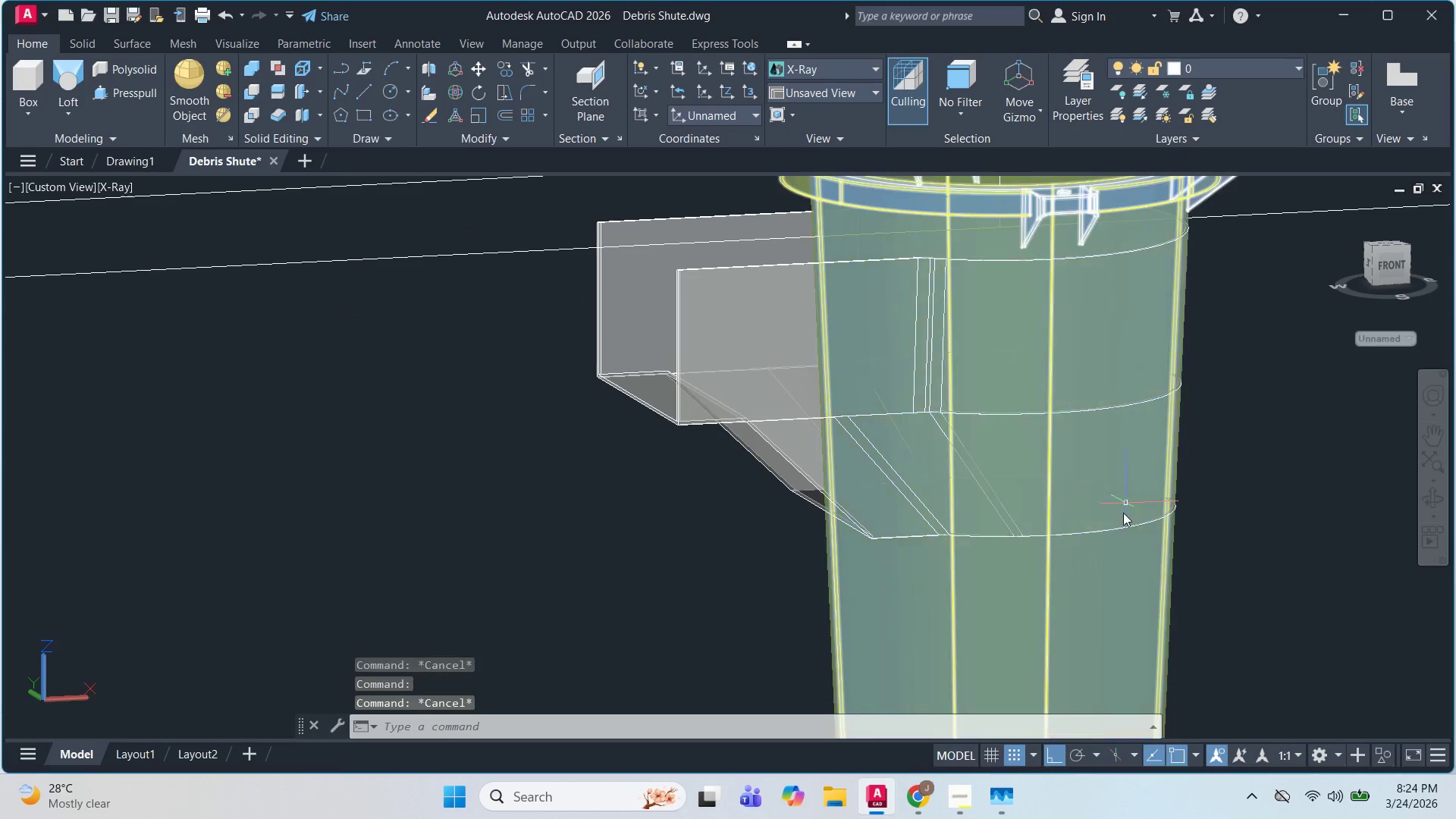 
key(Escape)
 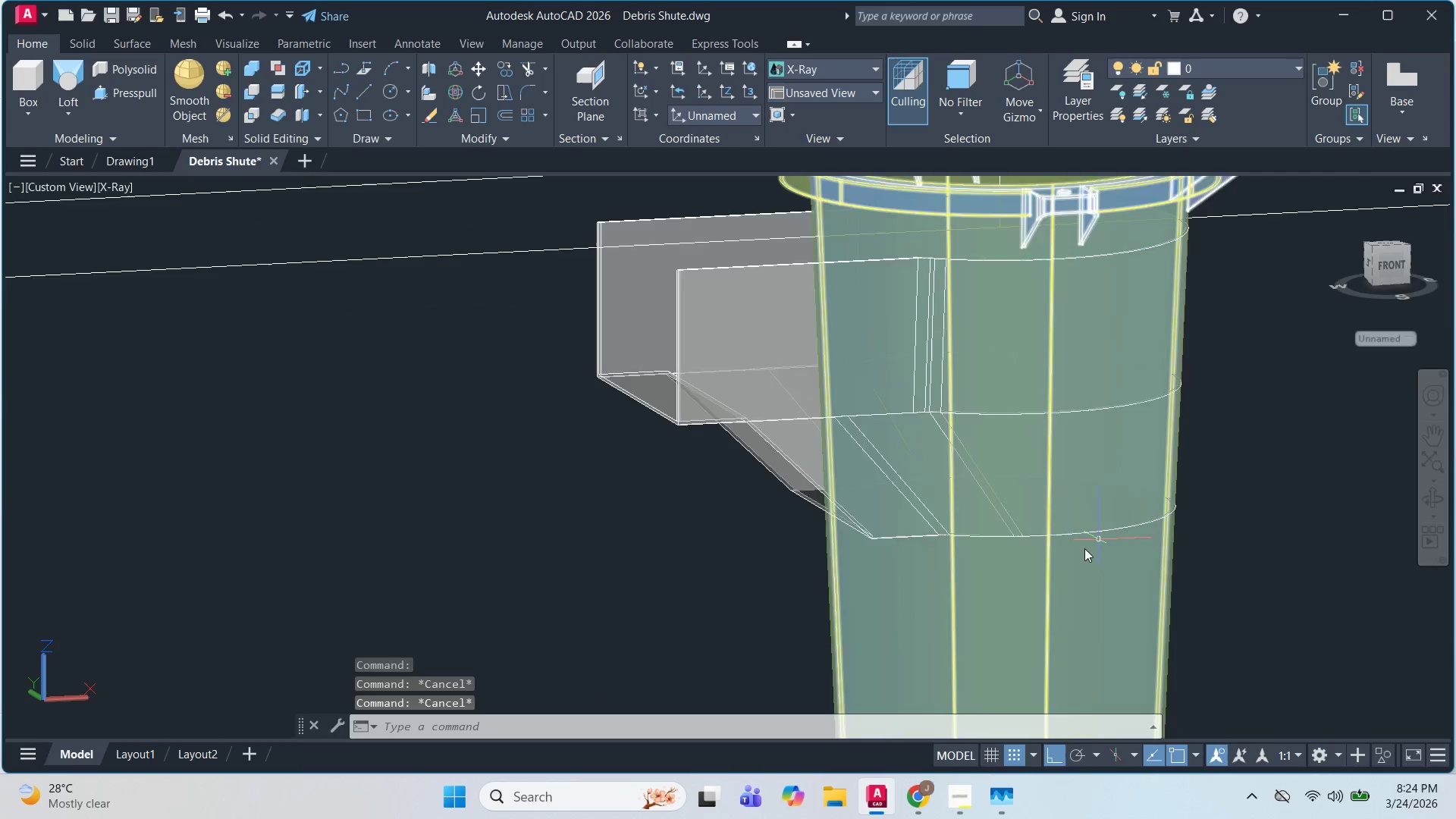 
hold_key(key=ShiftLeft, duration=1.52)
 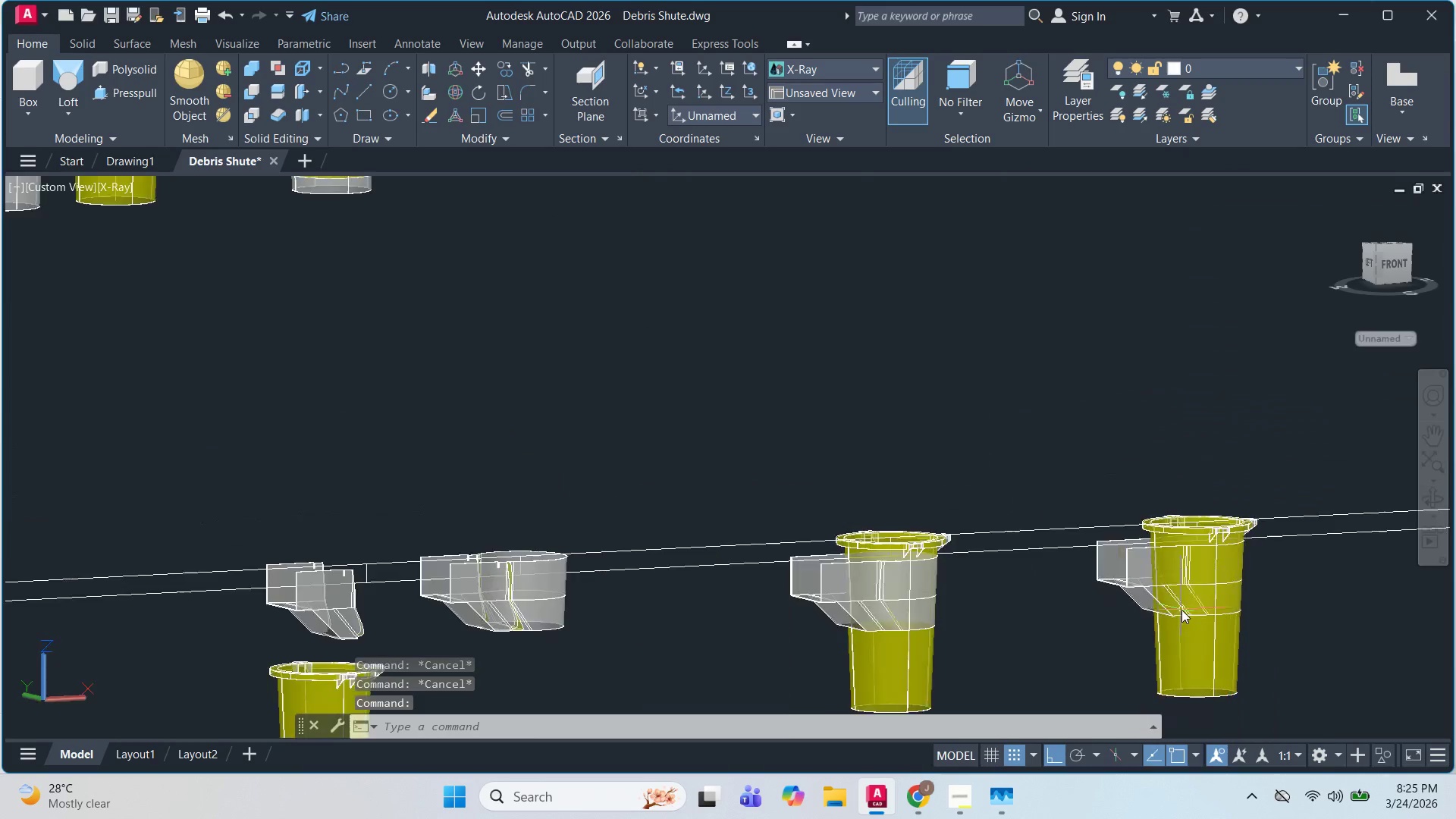 
scroll: coordinate [1025, 516], scroll_direction: up, amount: 2.0
 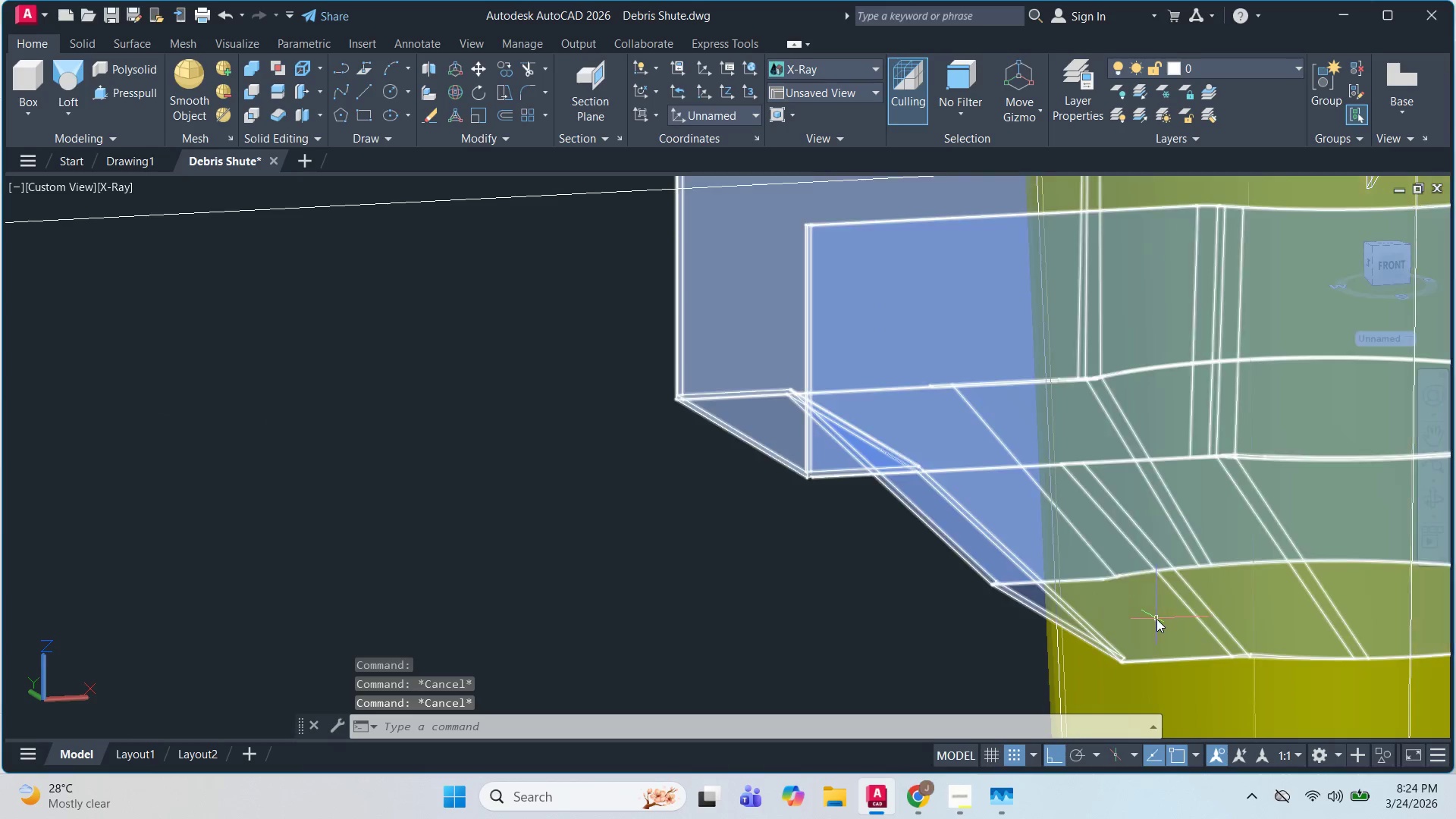 
key(Shift+ShiftLeft)
 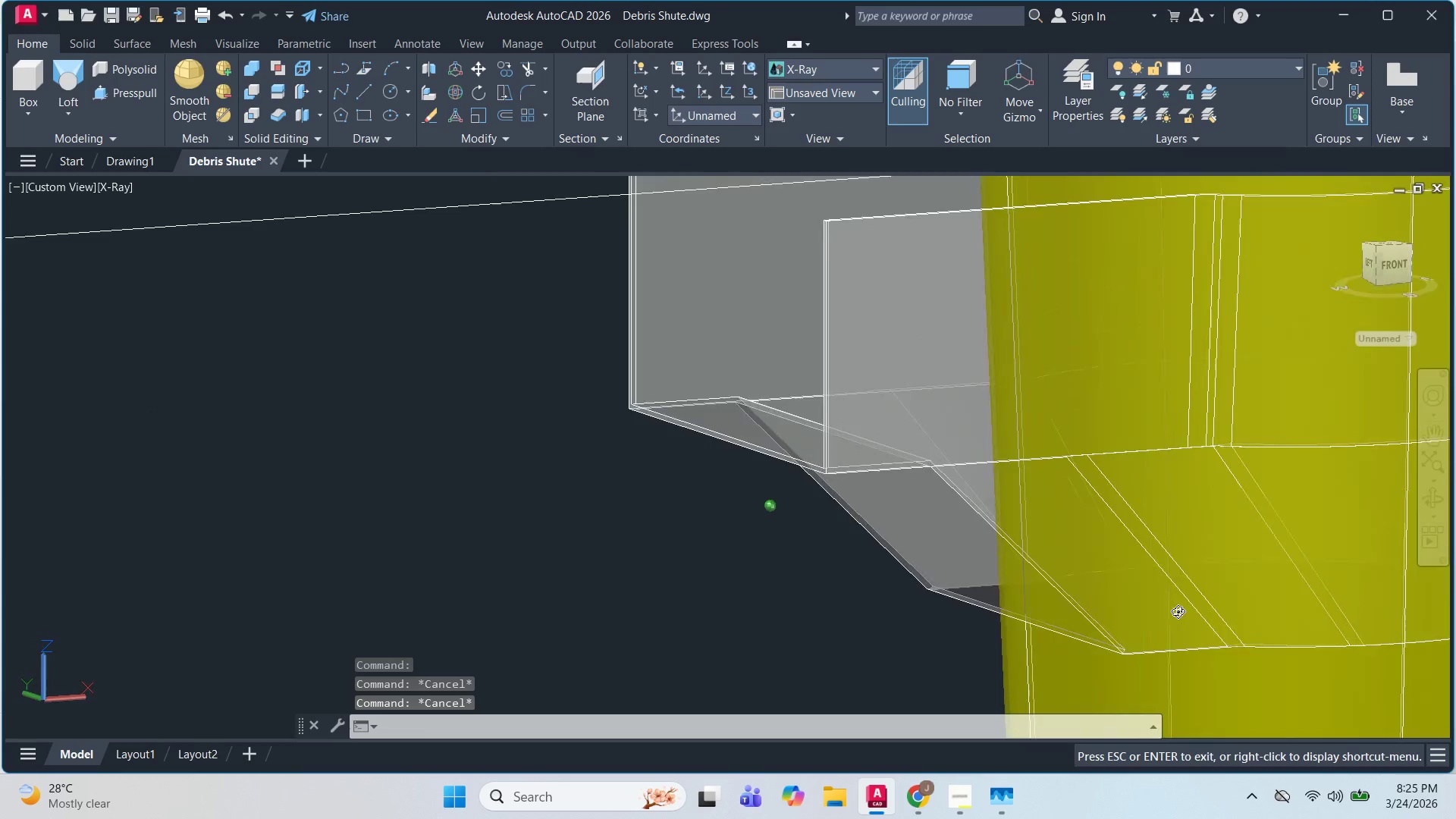 
key(Shift+ShiftLeft)
 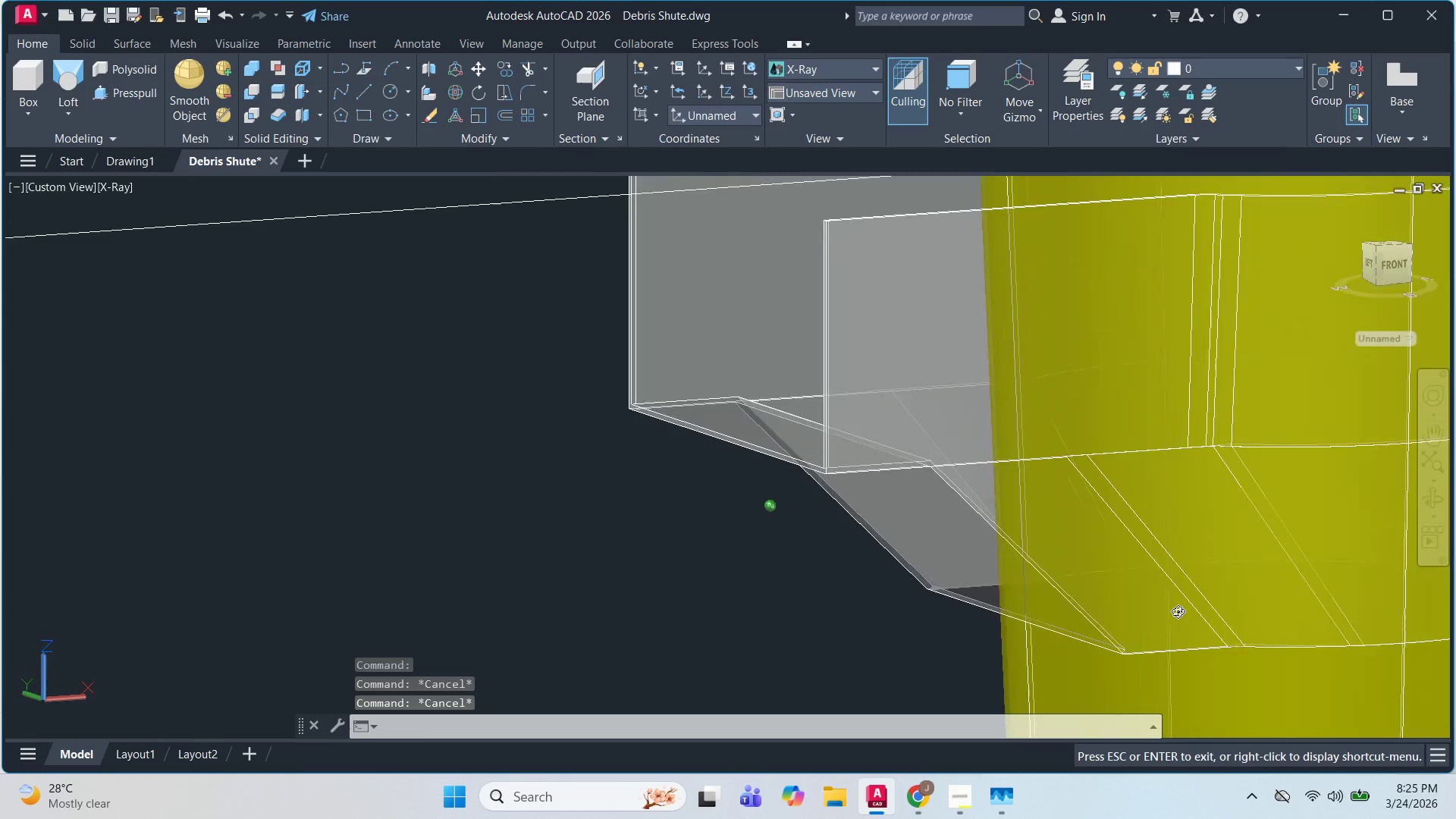 
key(Shift+ShiftLeft)
 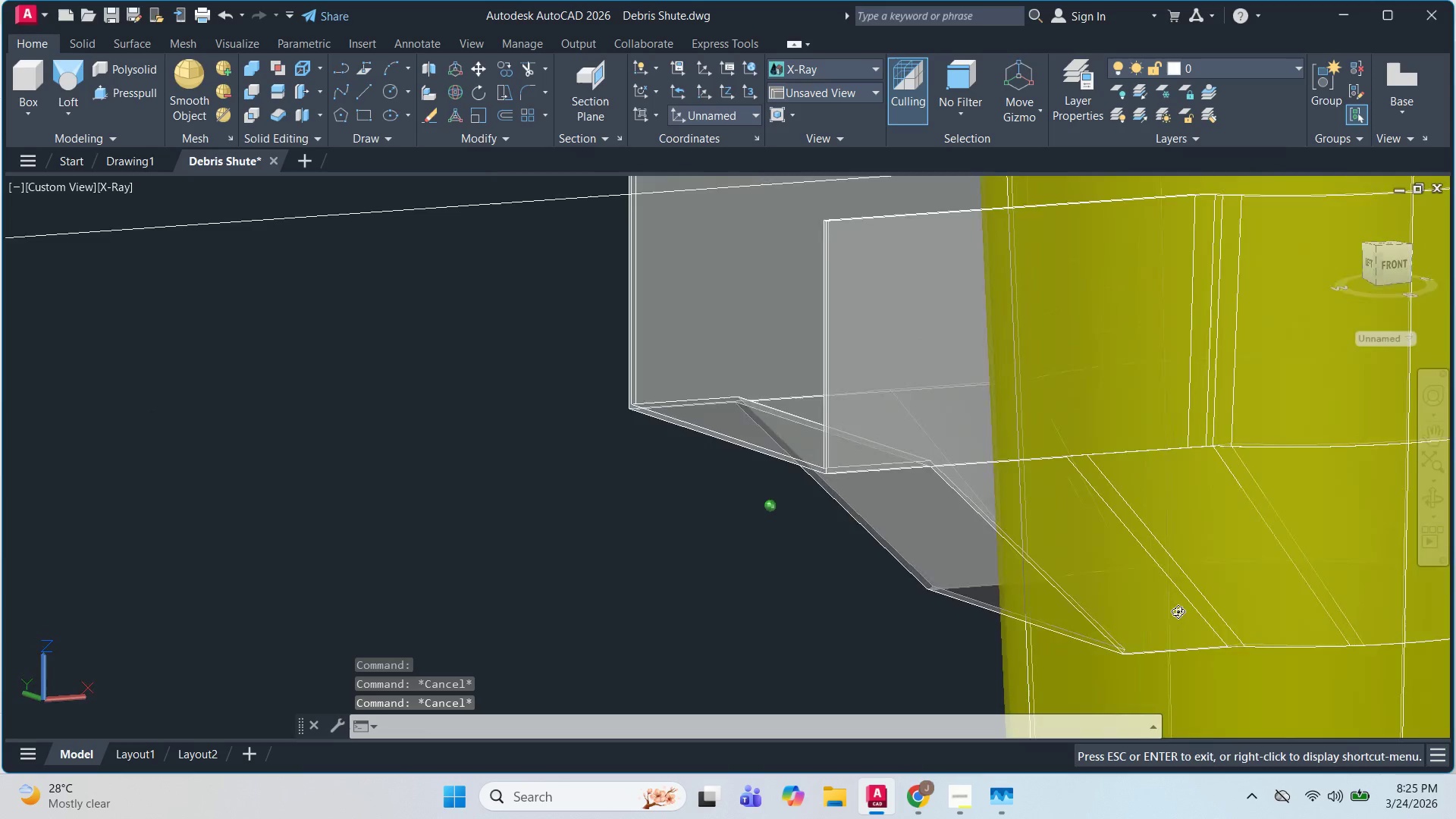 
key(Shift+ShiftLeft)
 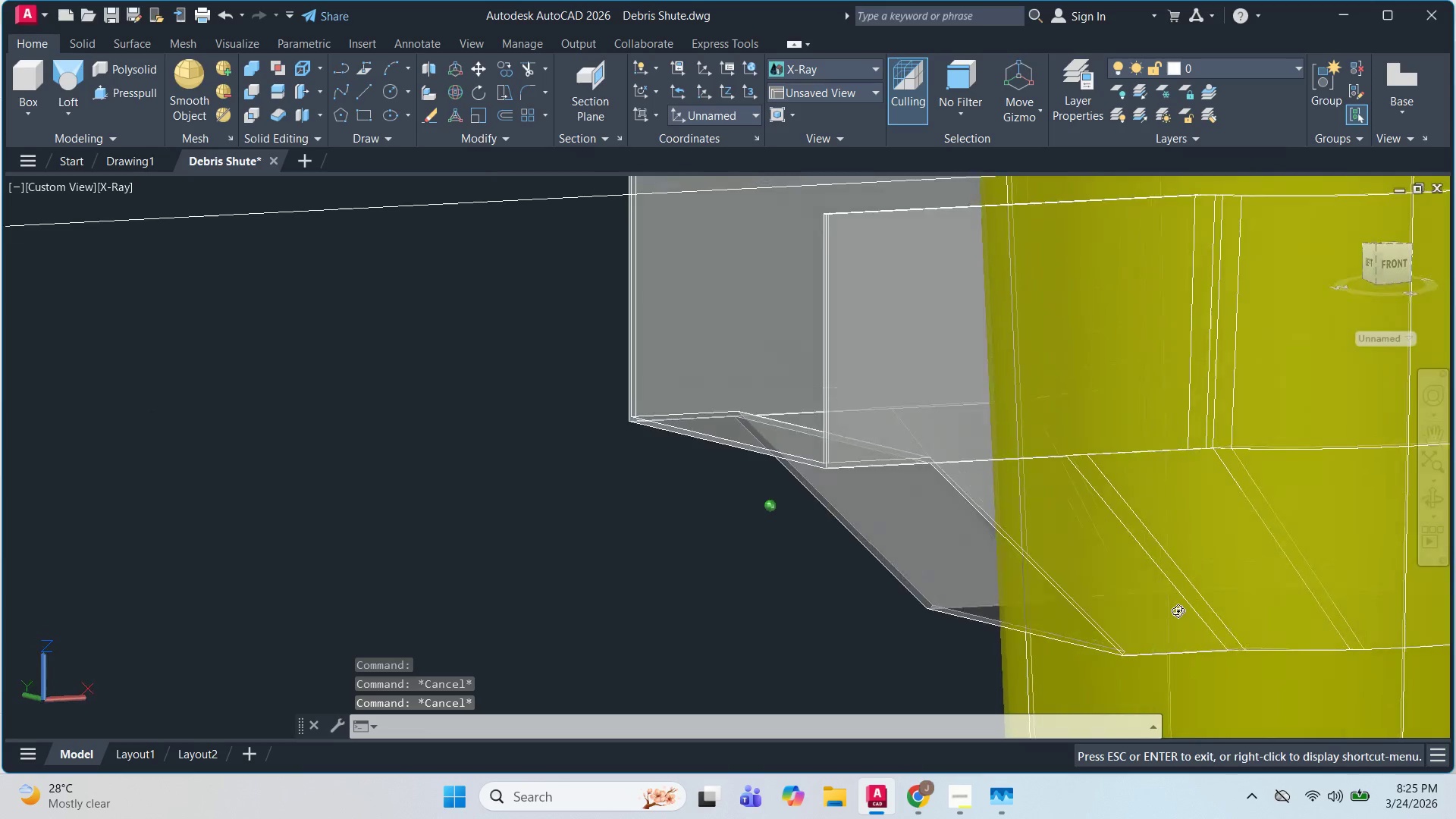 
key(Shift+ShiftLeft)
 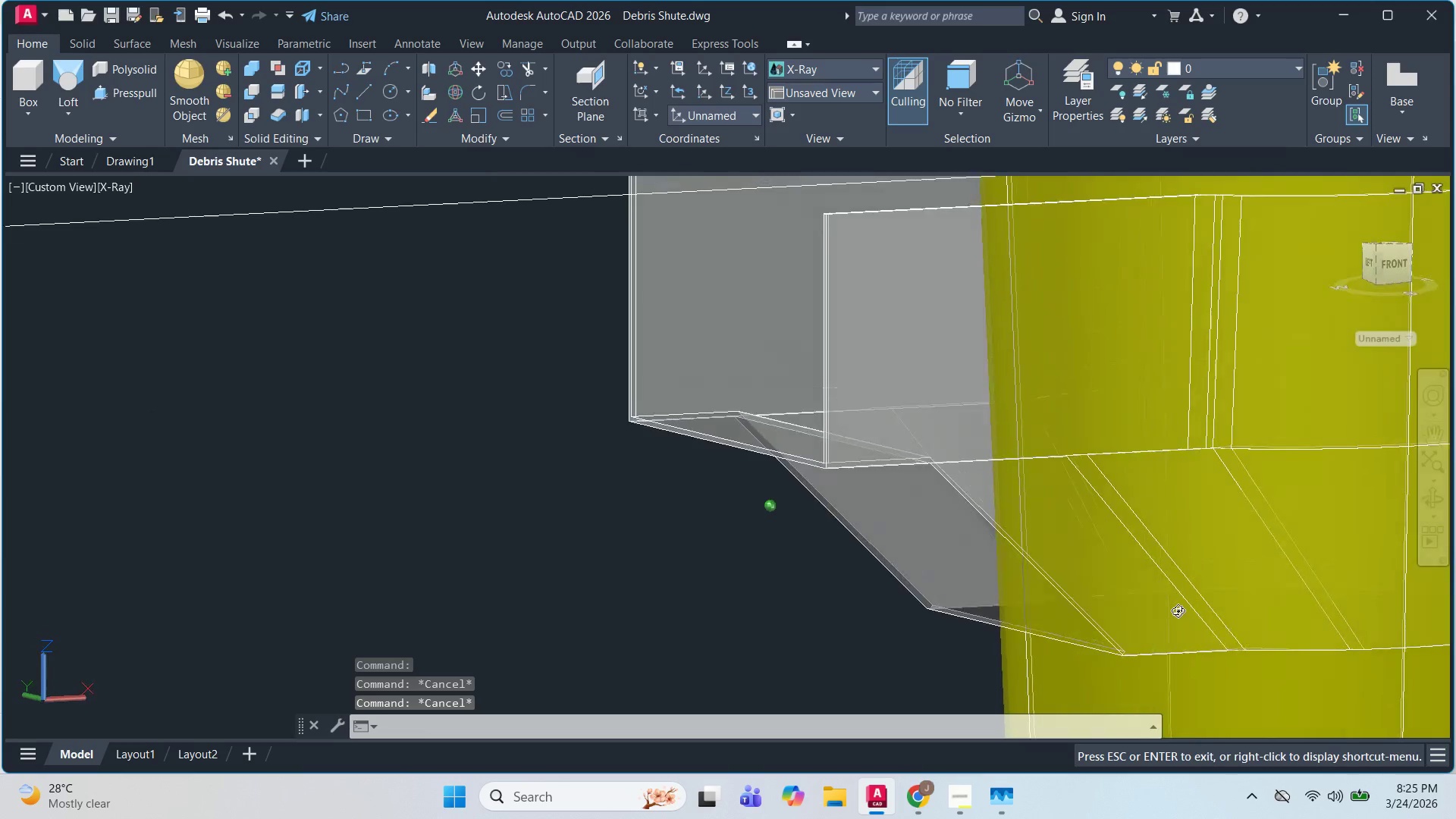 
key(Shift+ShiftLeft)
 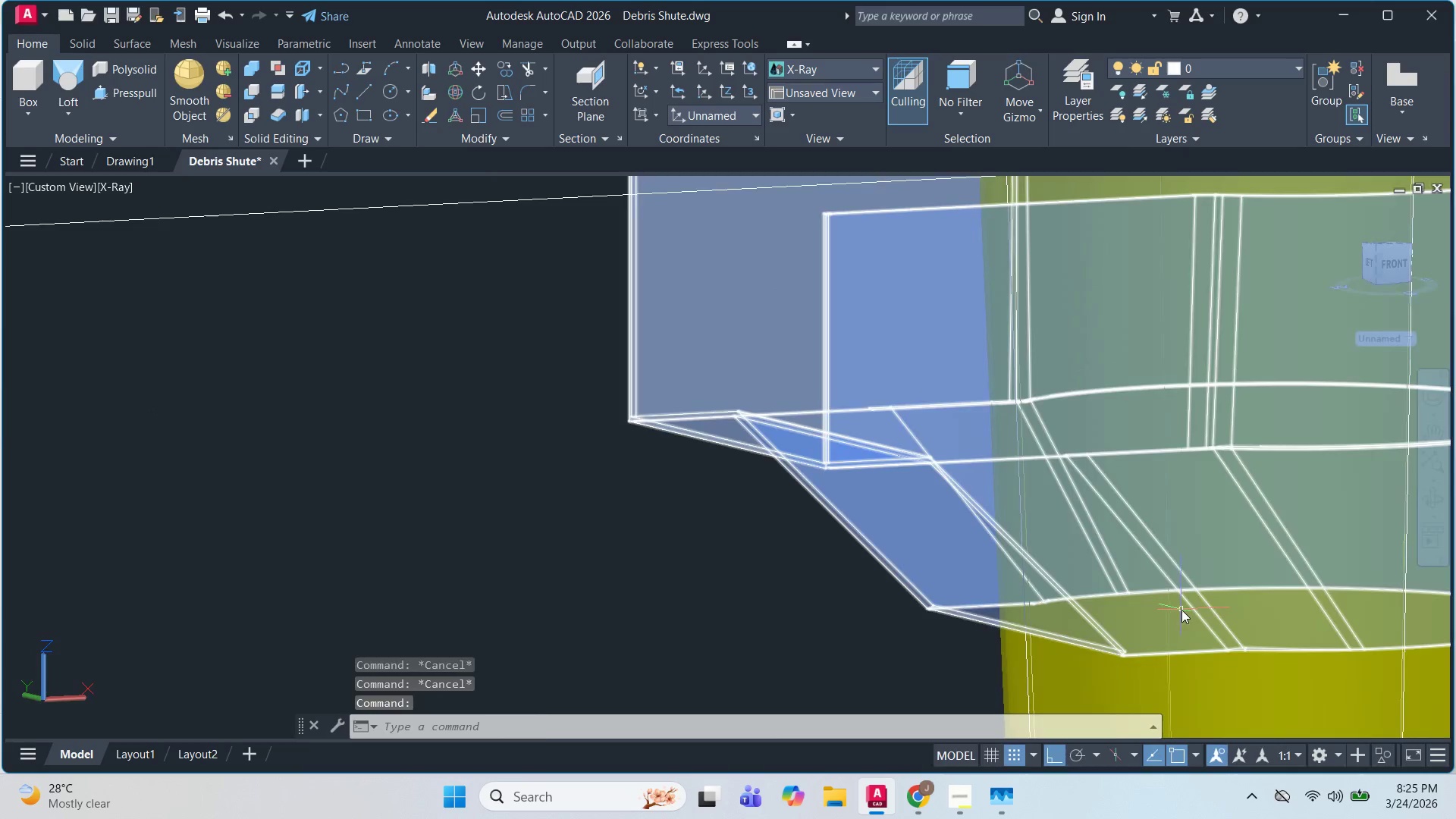 
hold_key(key=ShiftLeft, duration=0.84)
 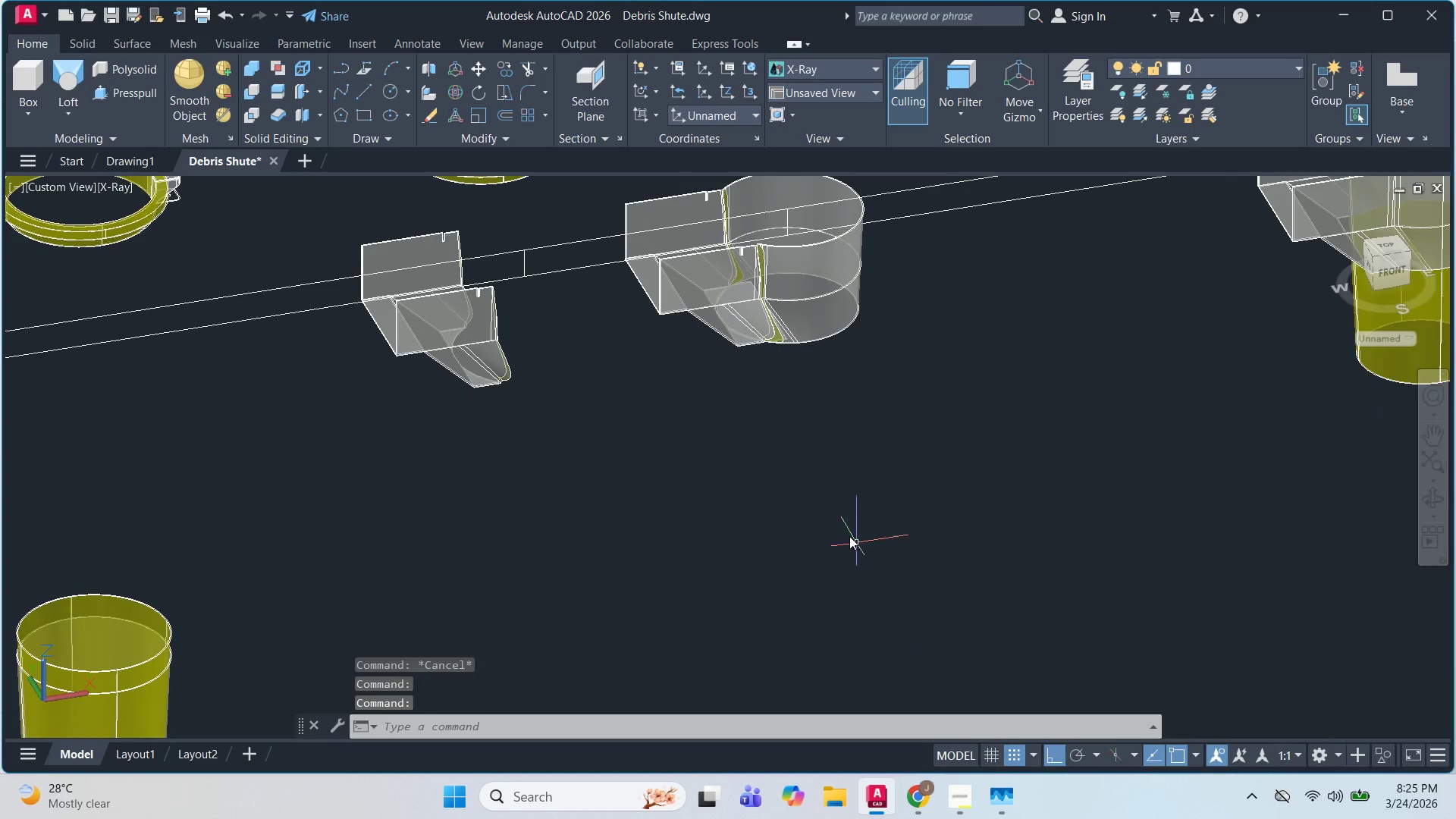 
scroll: coordinate [1100, 422], scroll_direction: down, amount: 3.0
 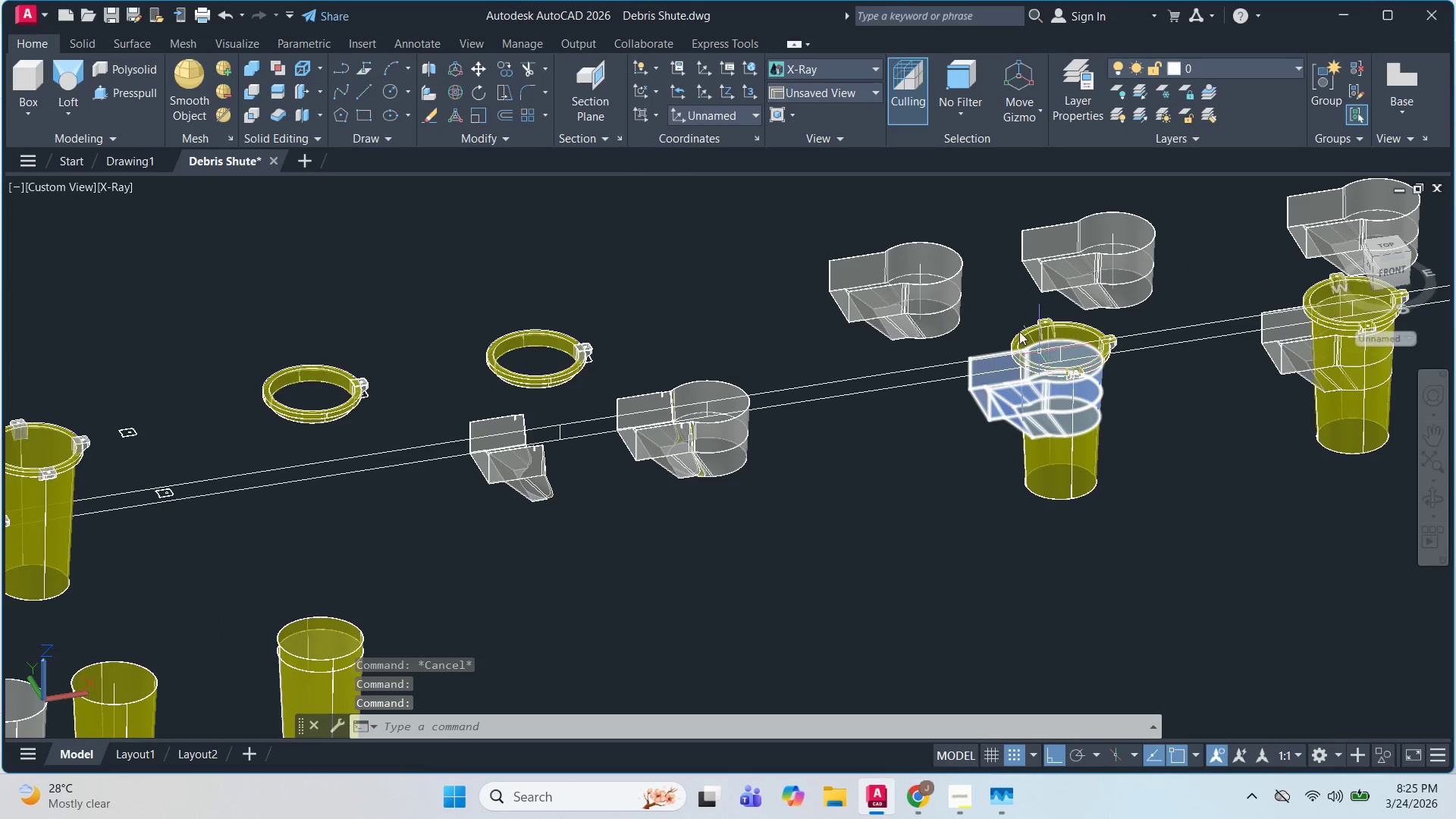 
hold_key(key=ShiftLeft, duration=0.62)
 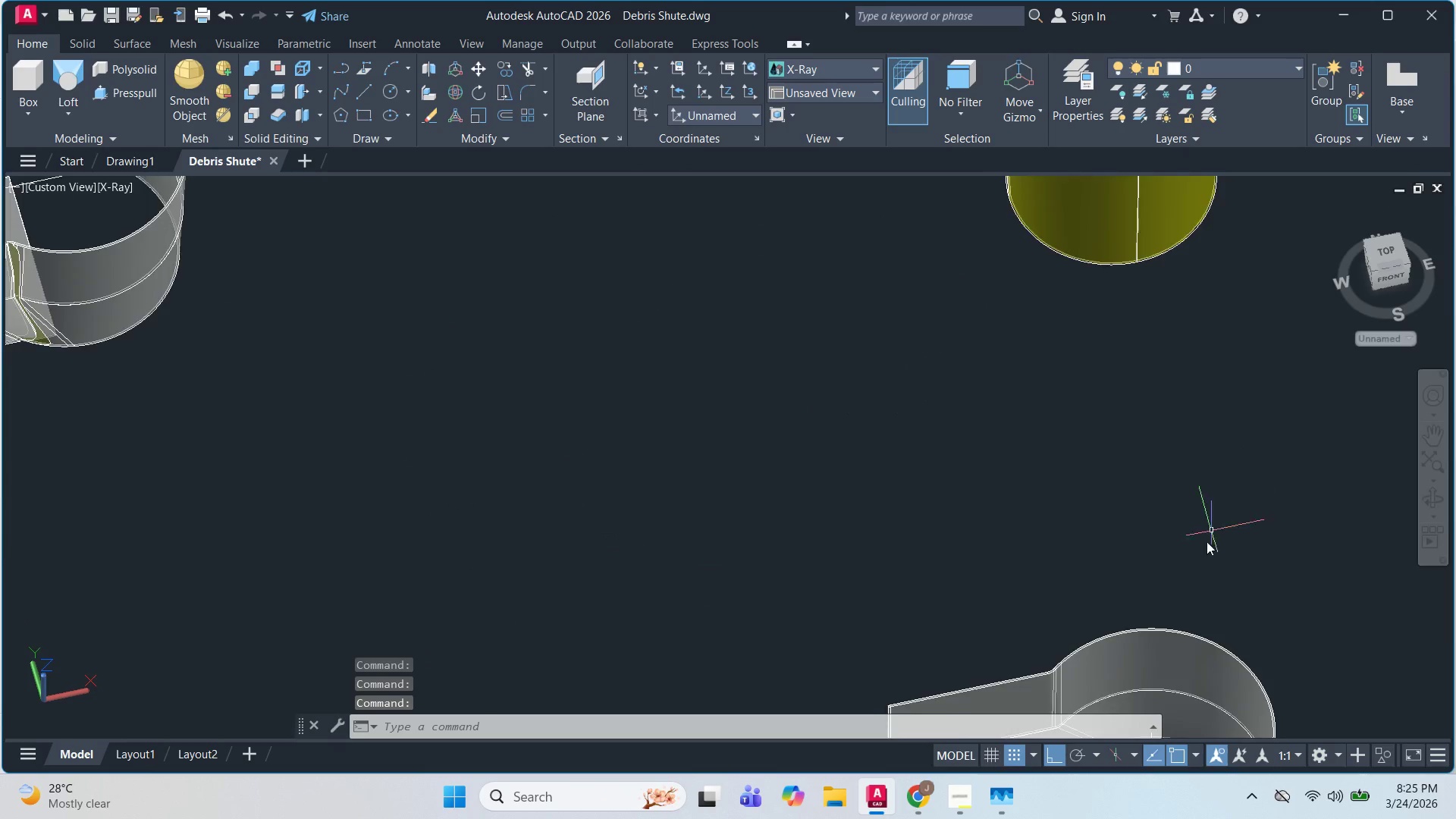 
scroll: coordinate [1140, 256], scroll_direction: up, amount: 3.0
 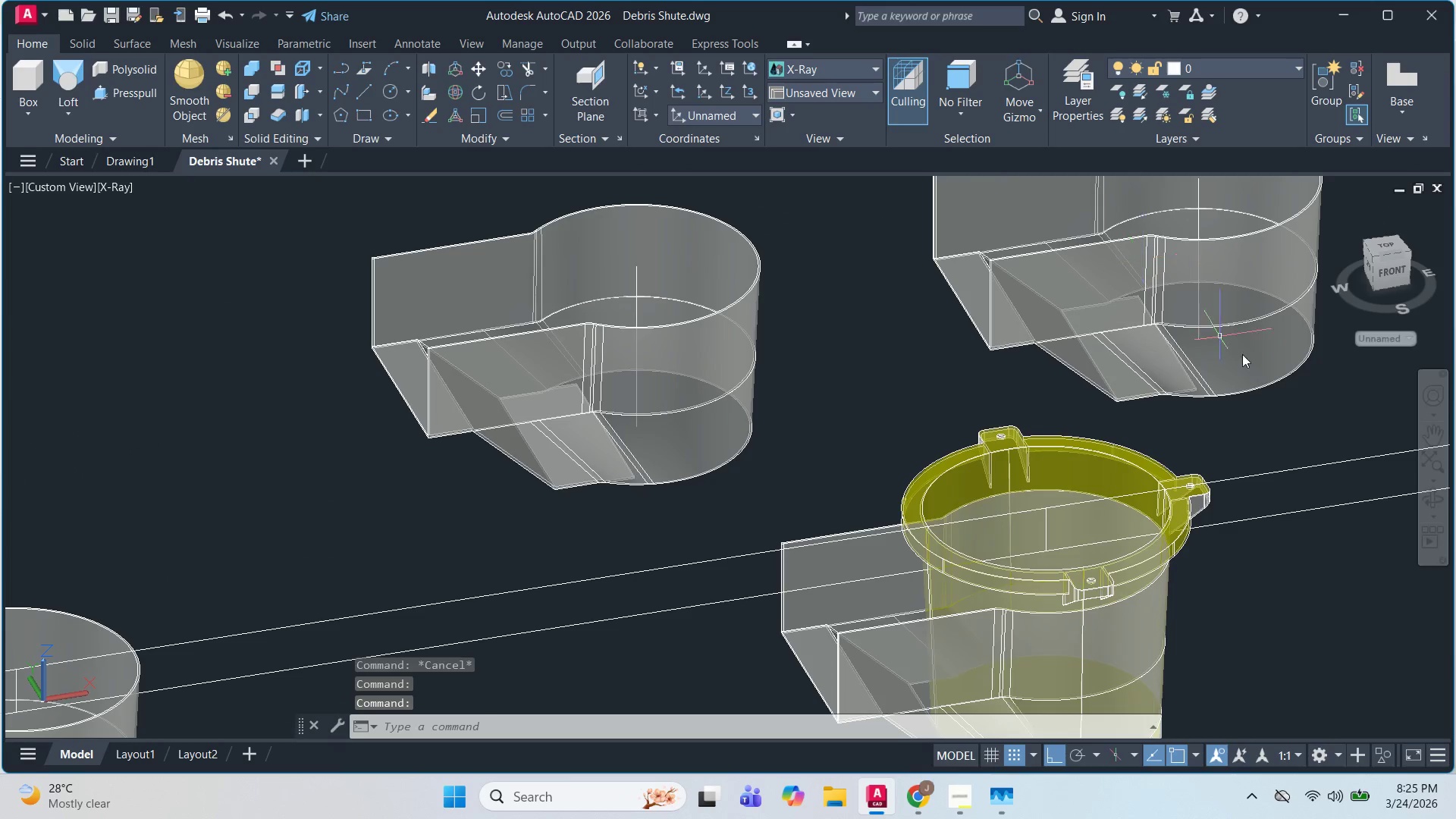 
scroll: coordinate [1206, 547], scroll_direction: down, amount: 2.0
 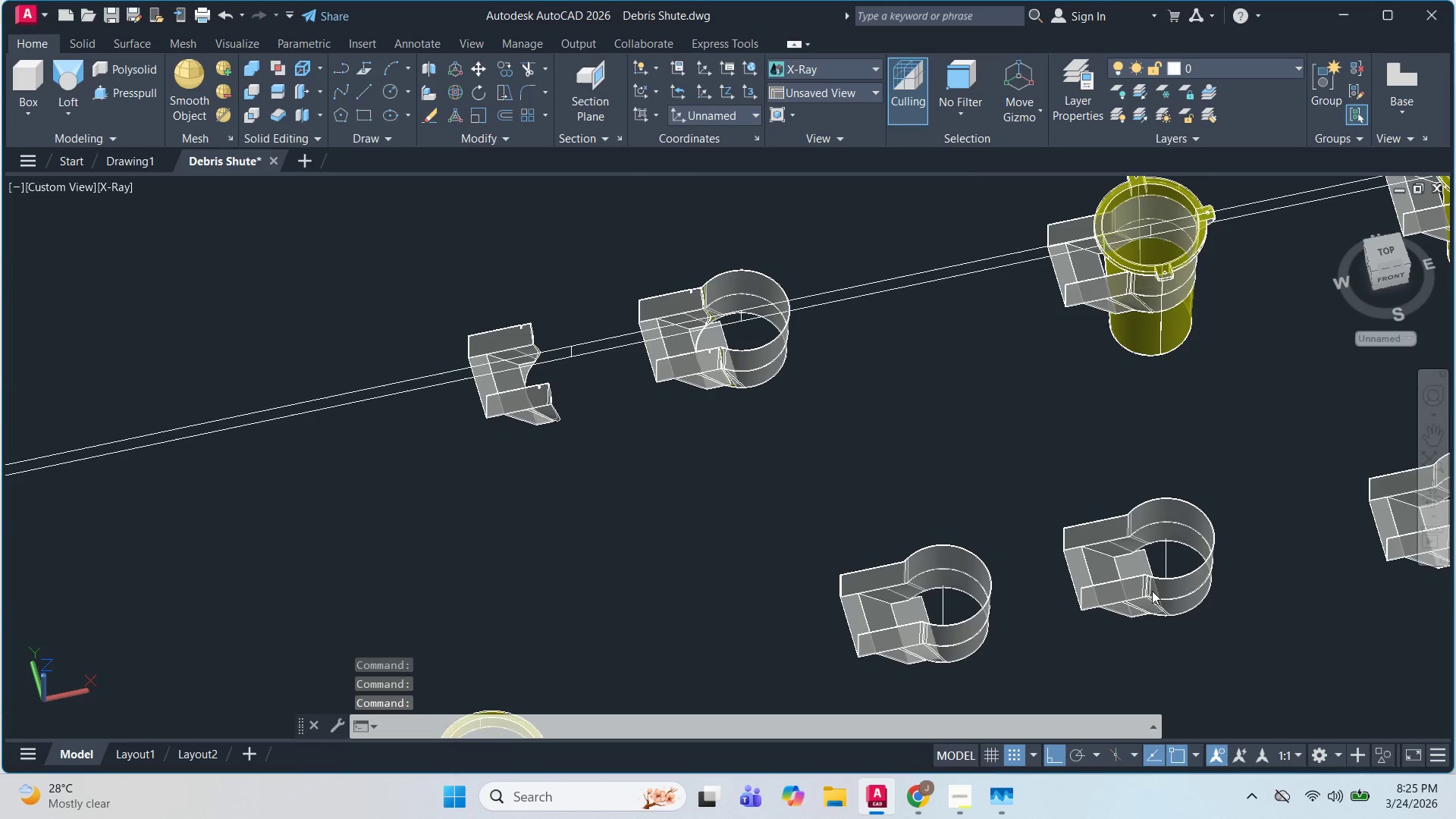 
key(Escape)
 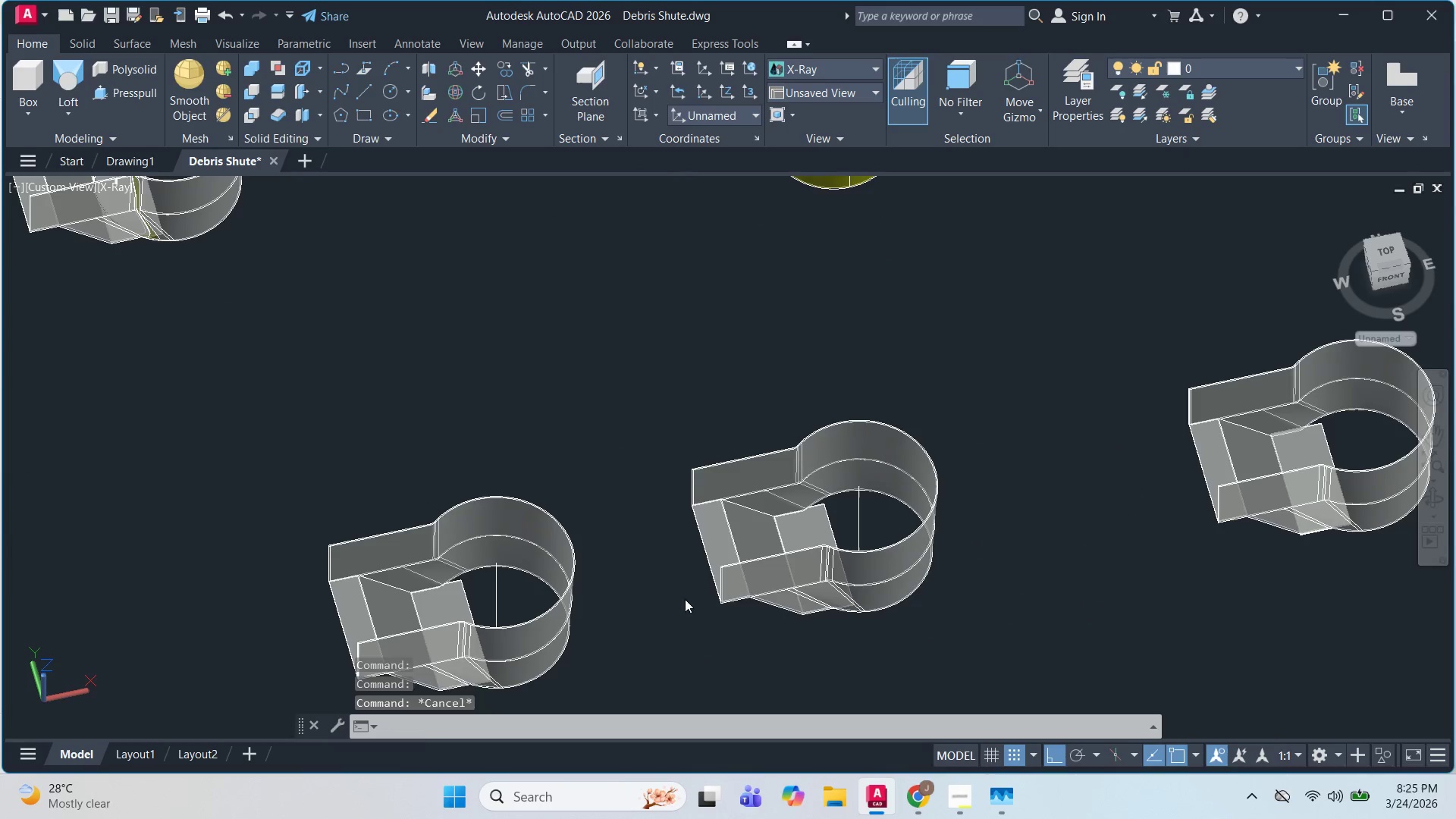 
scroll: coordinate [1309, 537], scroll_direction: up, amount: 2.0
 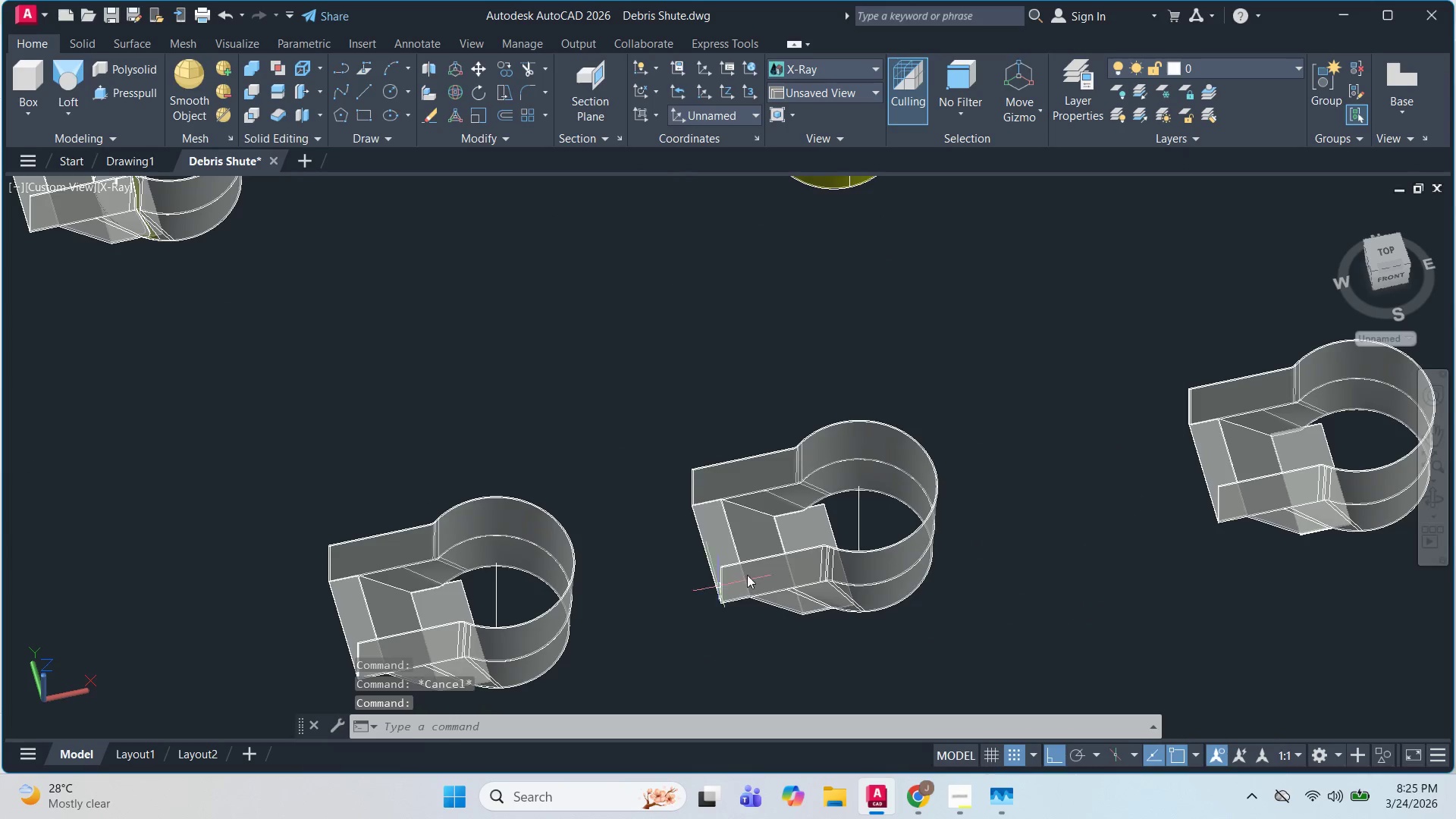 
left_click_drag(start_coordinate=[777, 566], to_coordinate=[532, 620])
 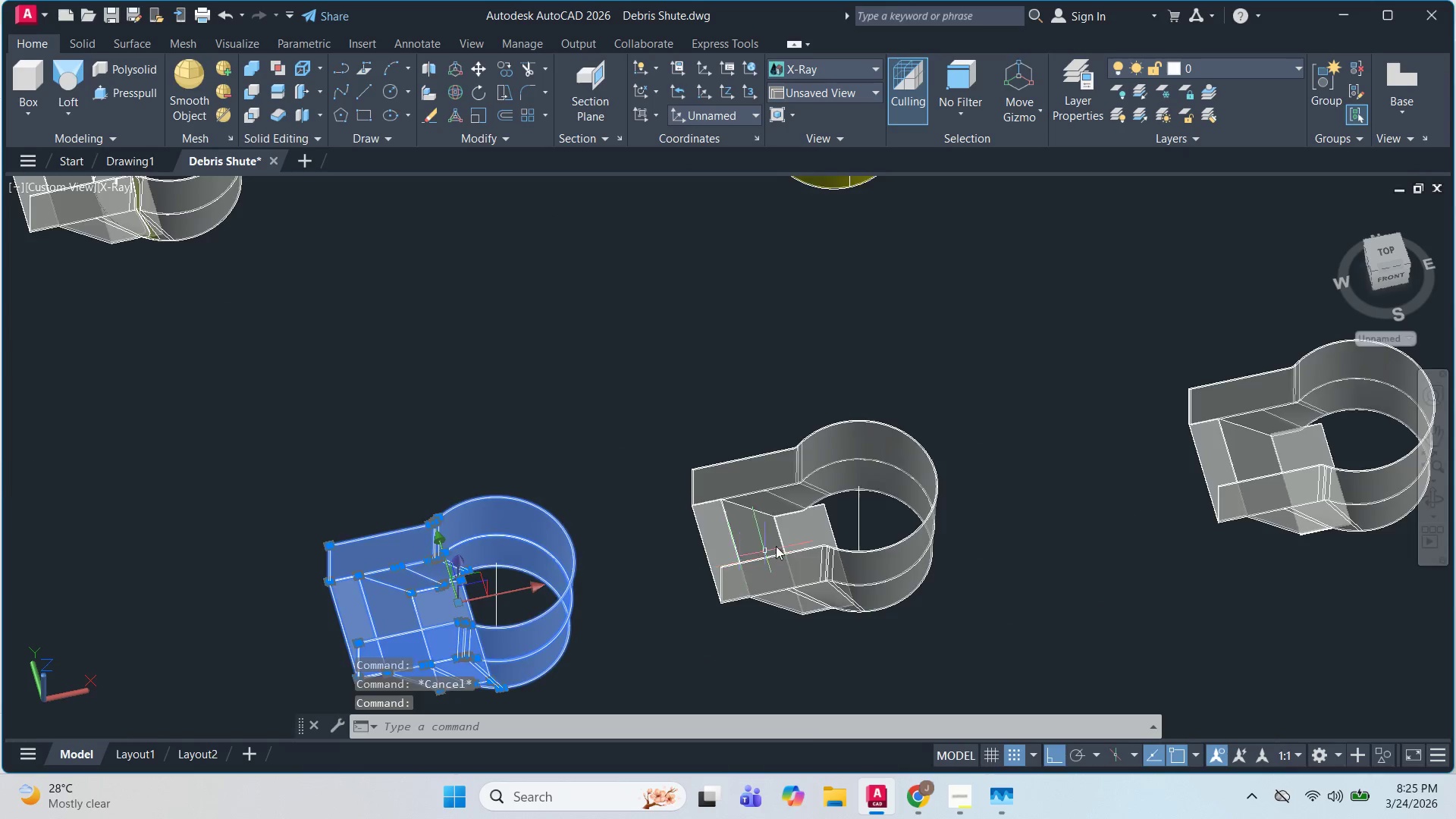 
key(Escape)
 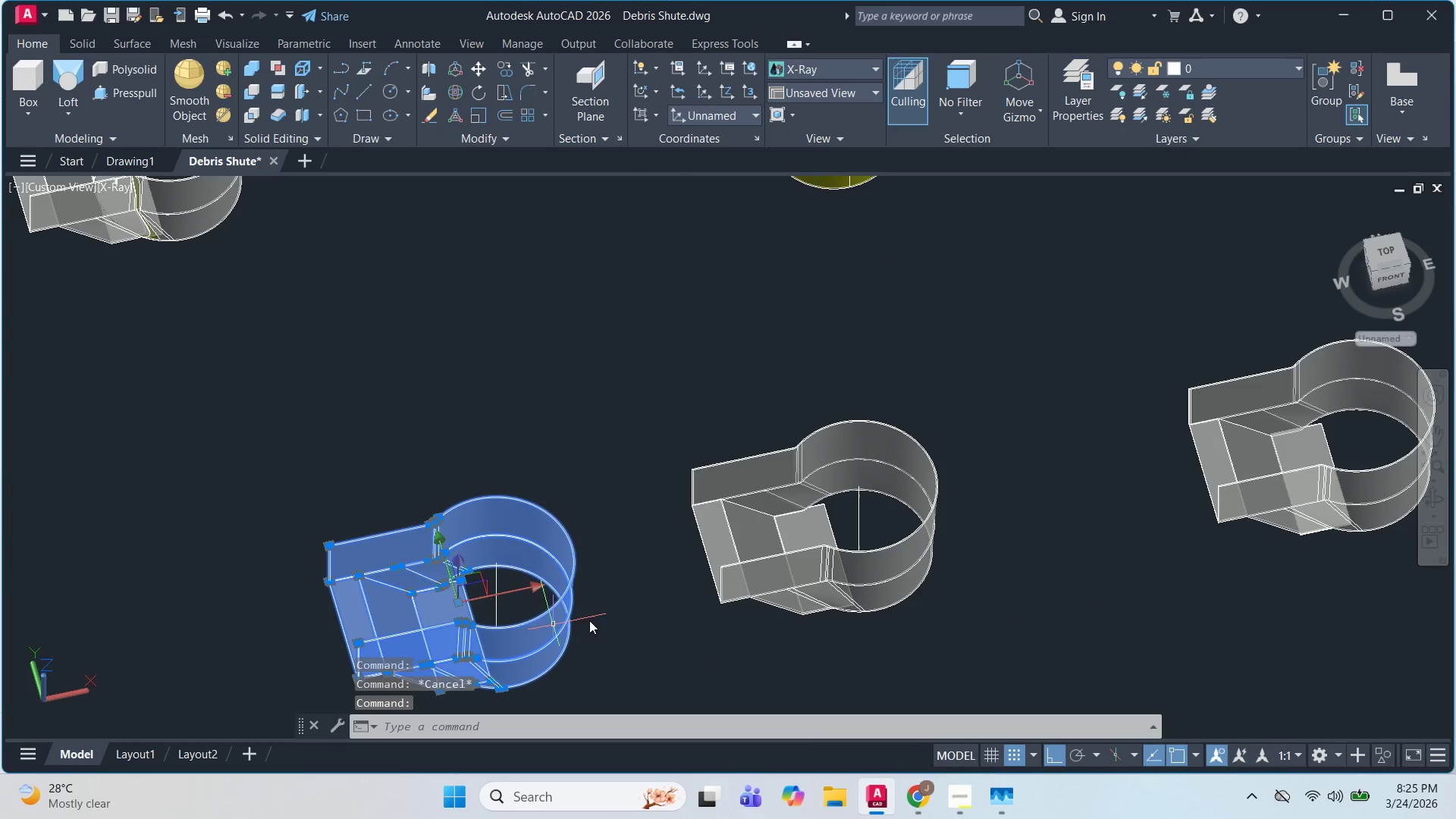 
key(Escape)
 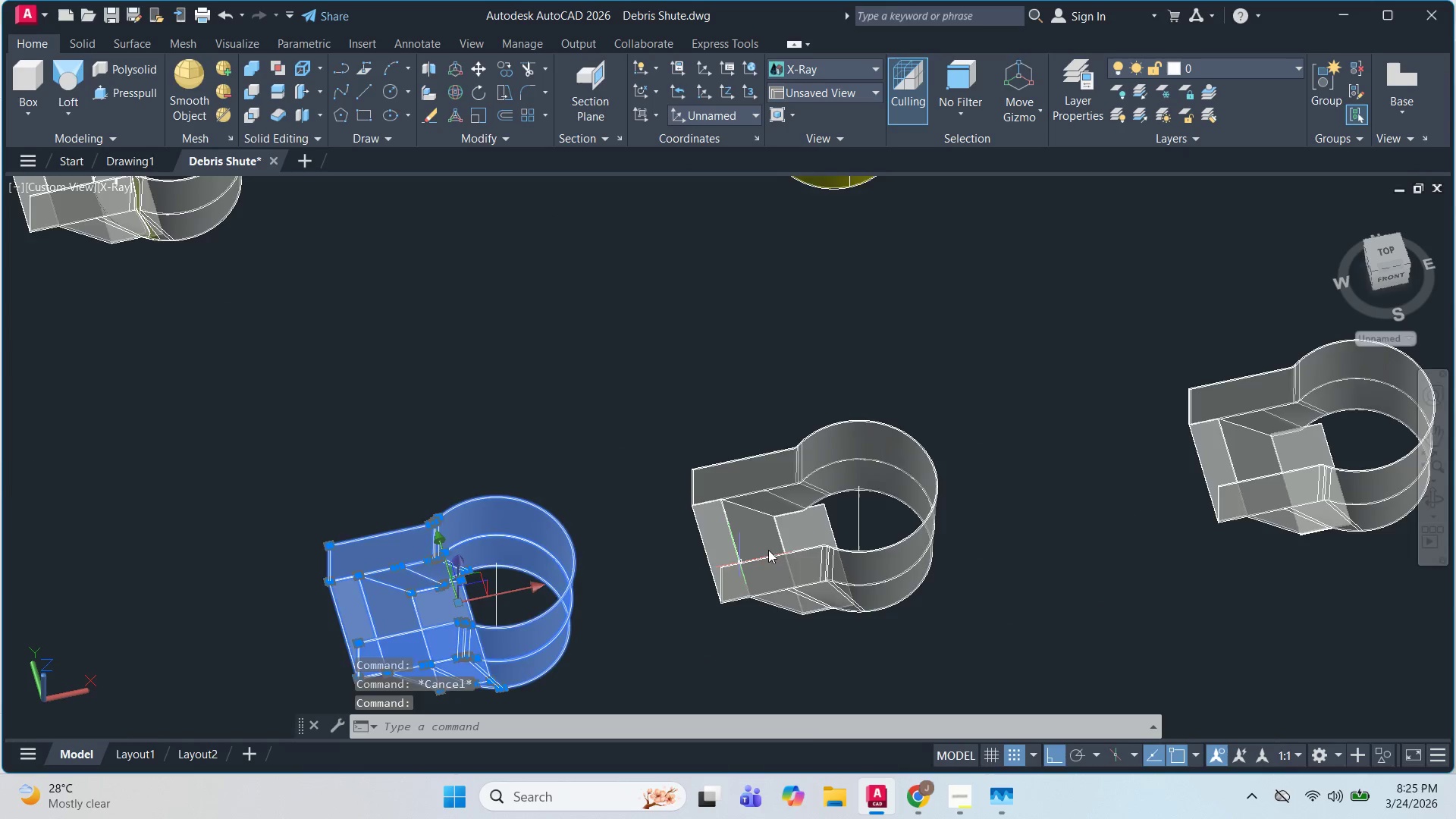 
key(Escape)
 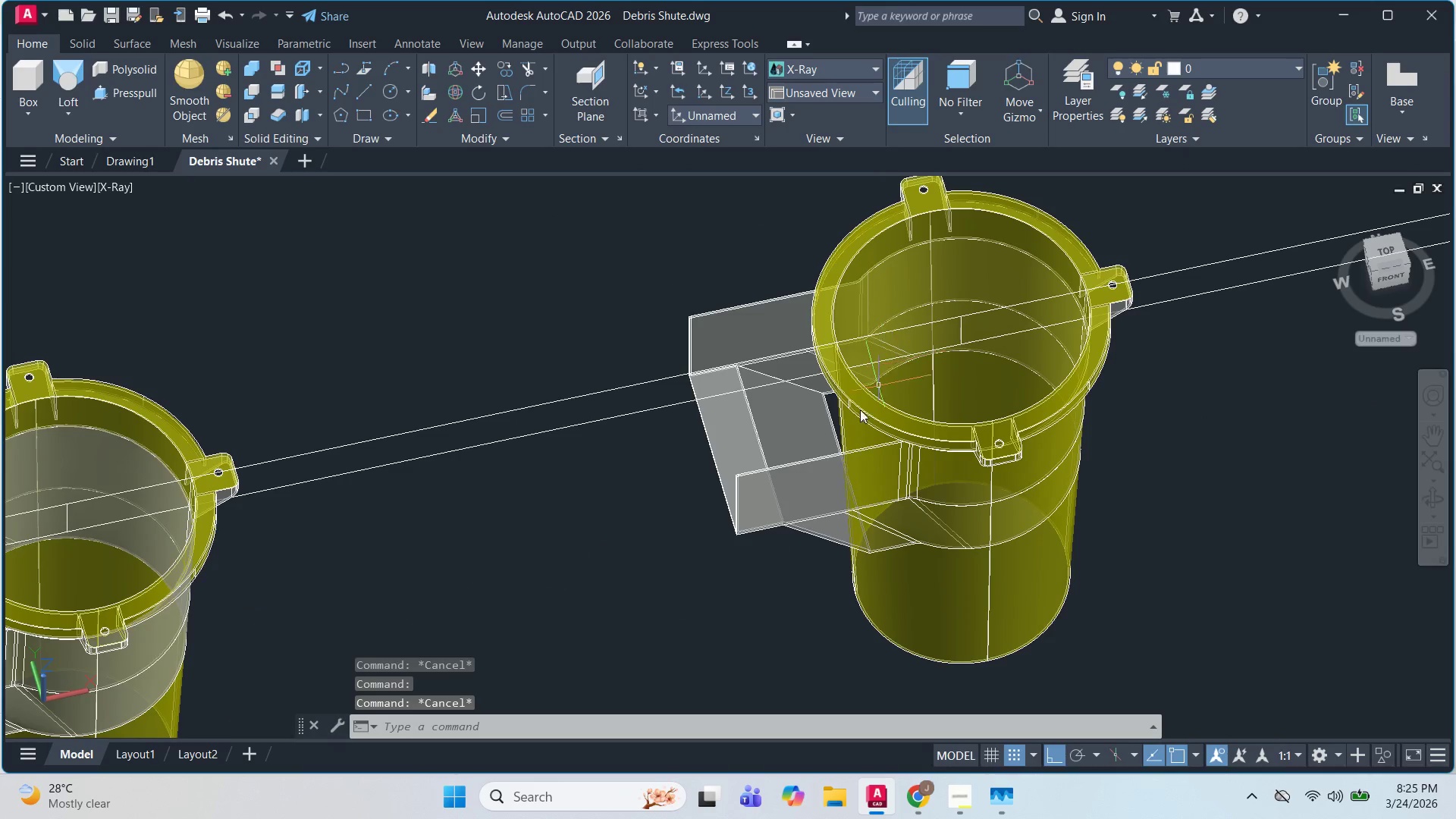 
left_click([752, 515])
 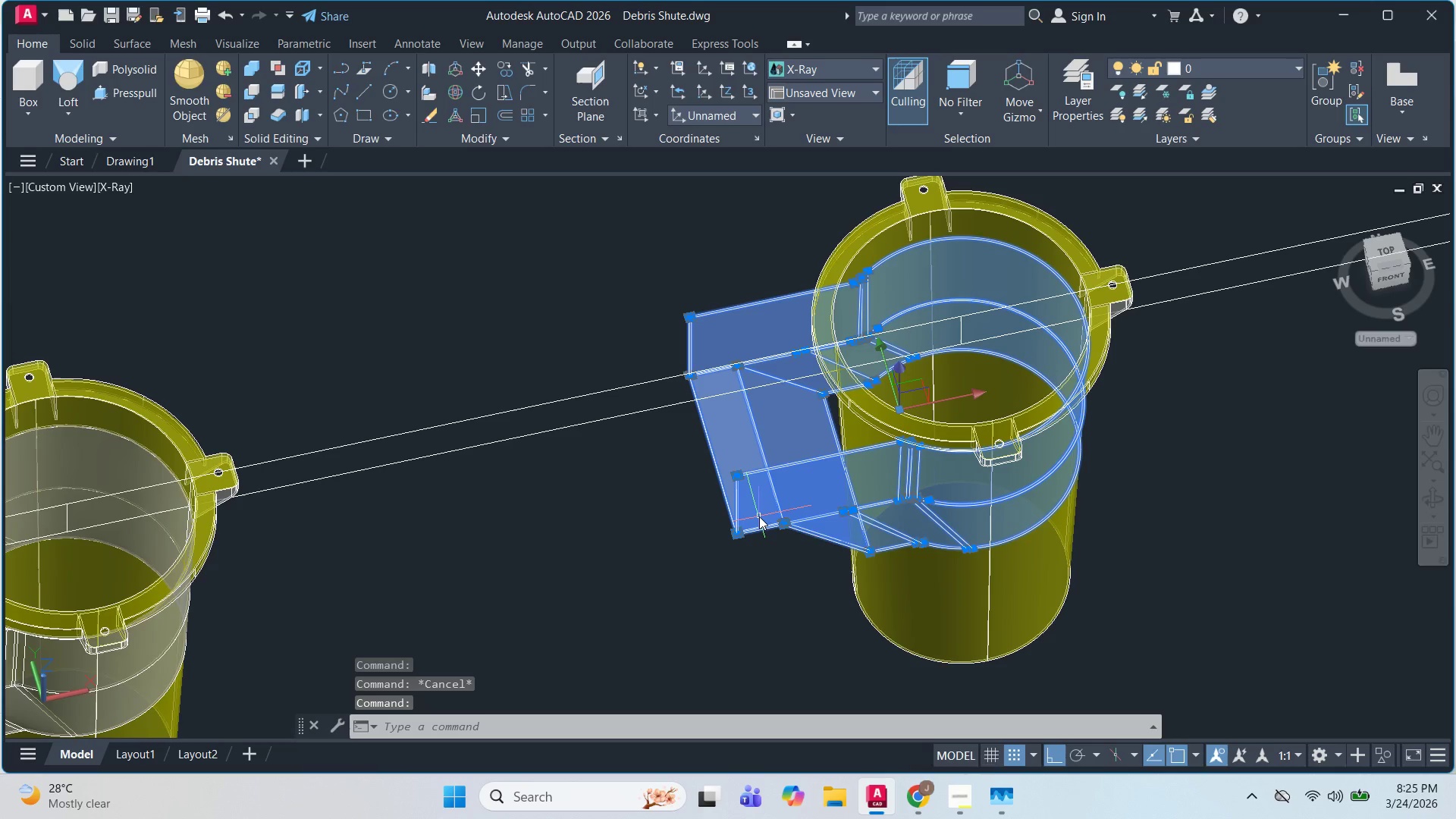 
scroll: coordinate [897, 355], scroll_direction: up, amount: 2.0
 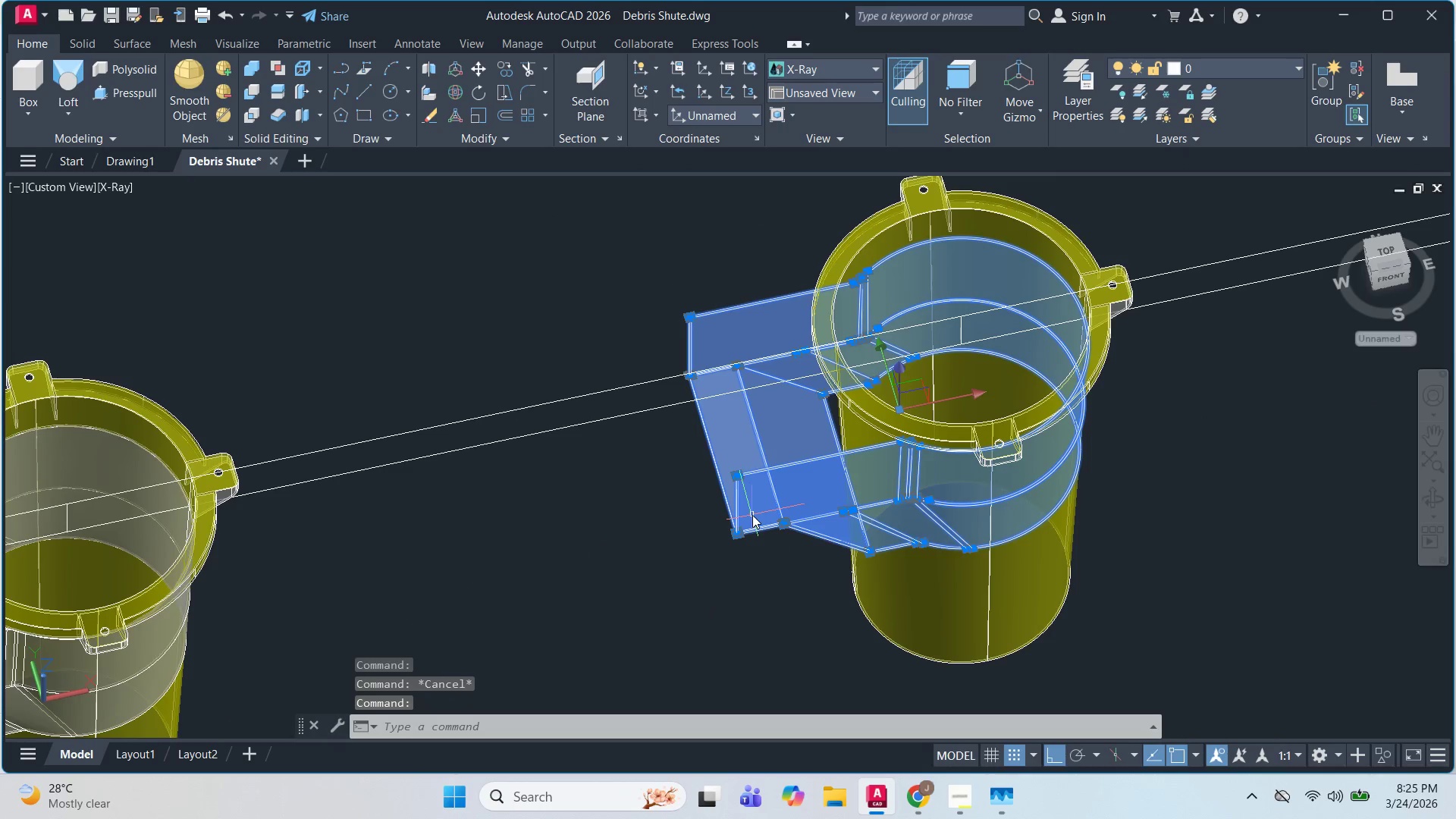 
key(E)
 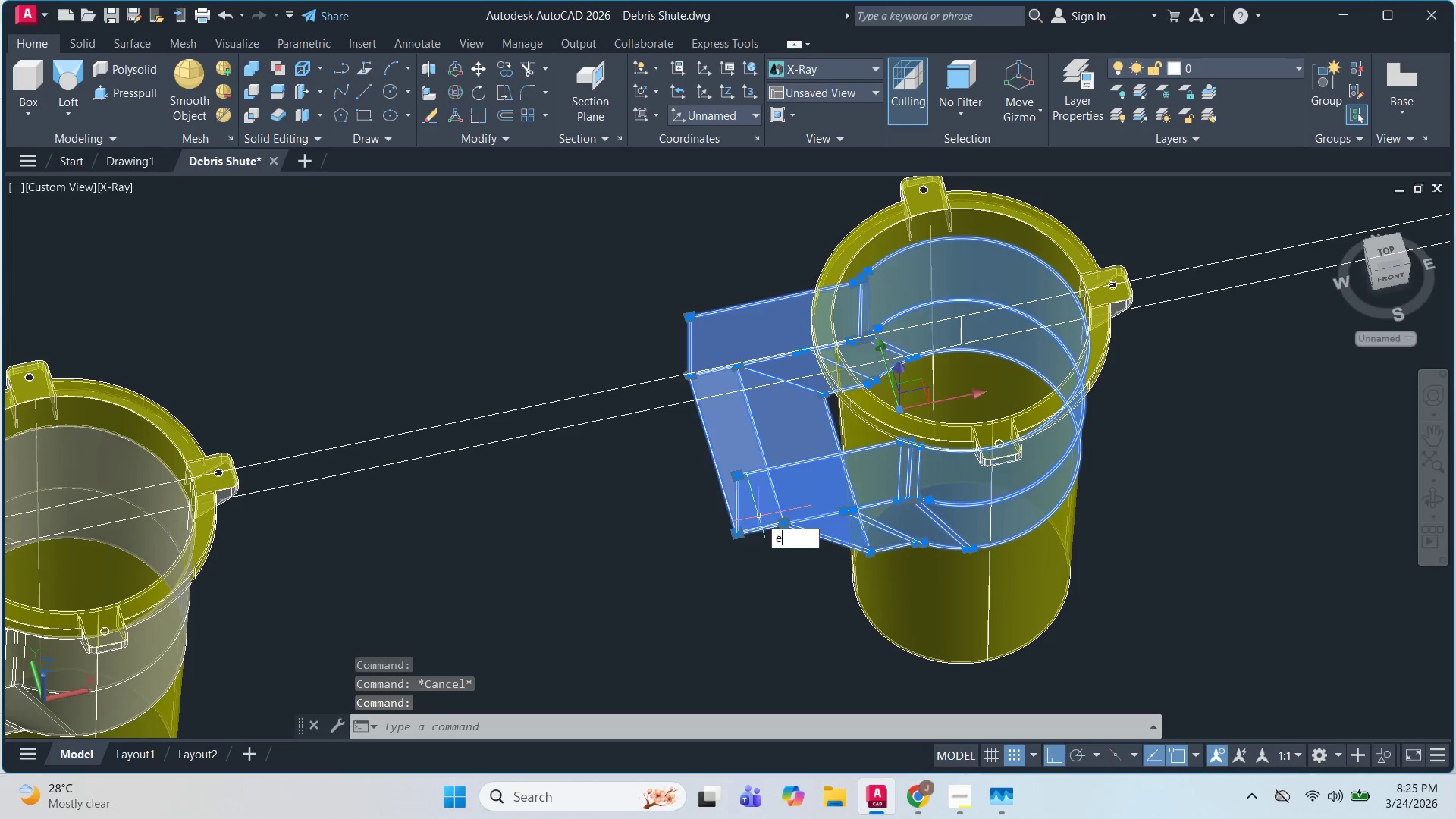 
key(Space)
 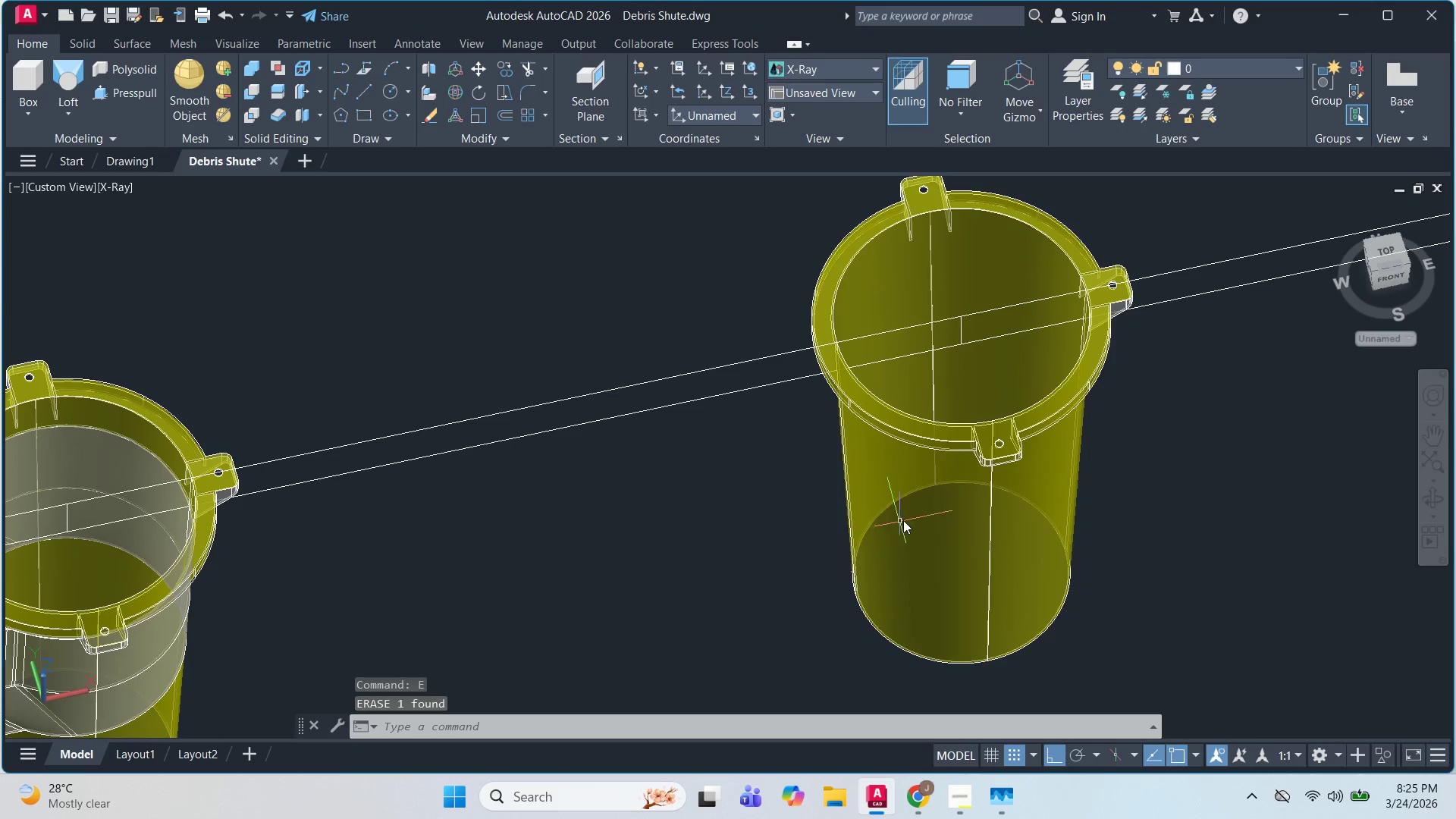 
scroll: coordinate [912, 517], scroll_direction: down, amount: 4.0
 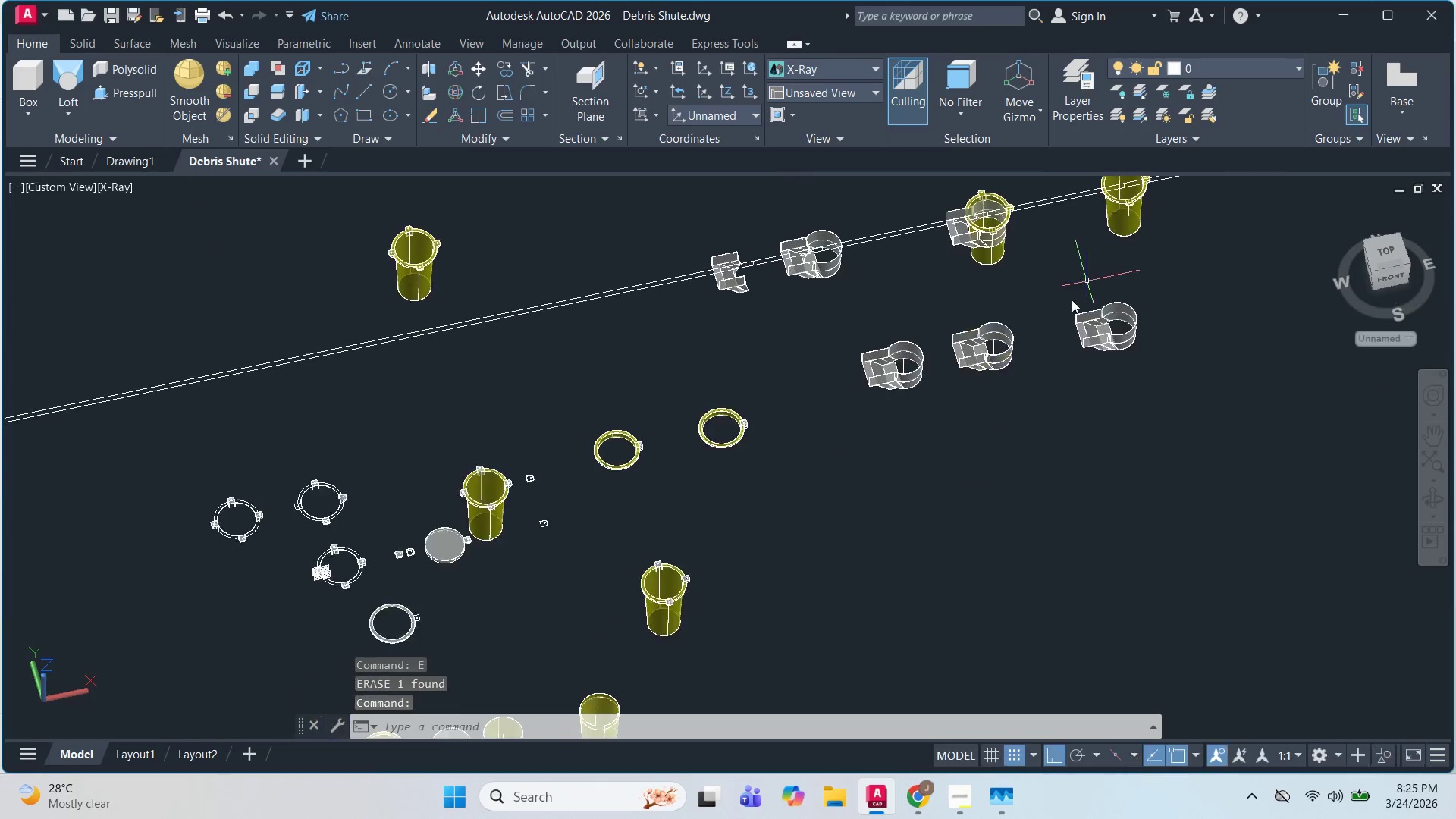 
key(Escape)
 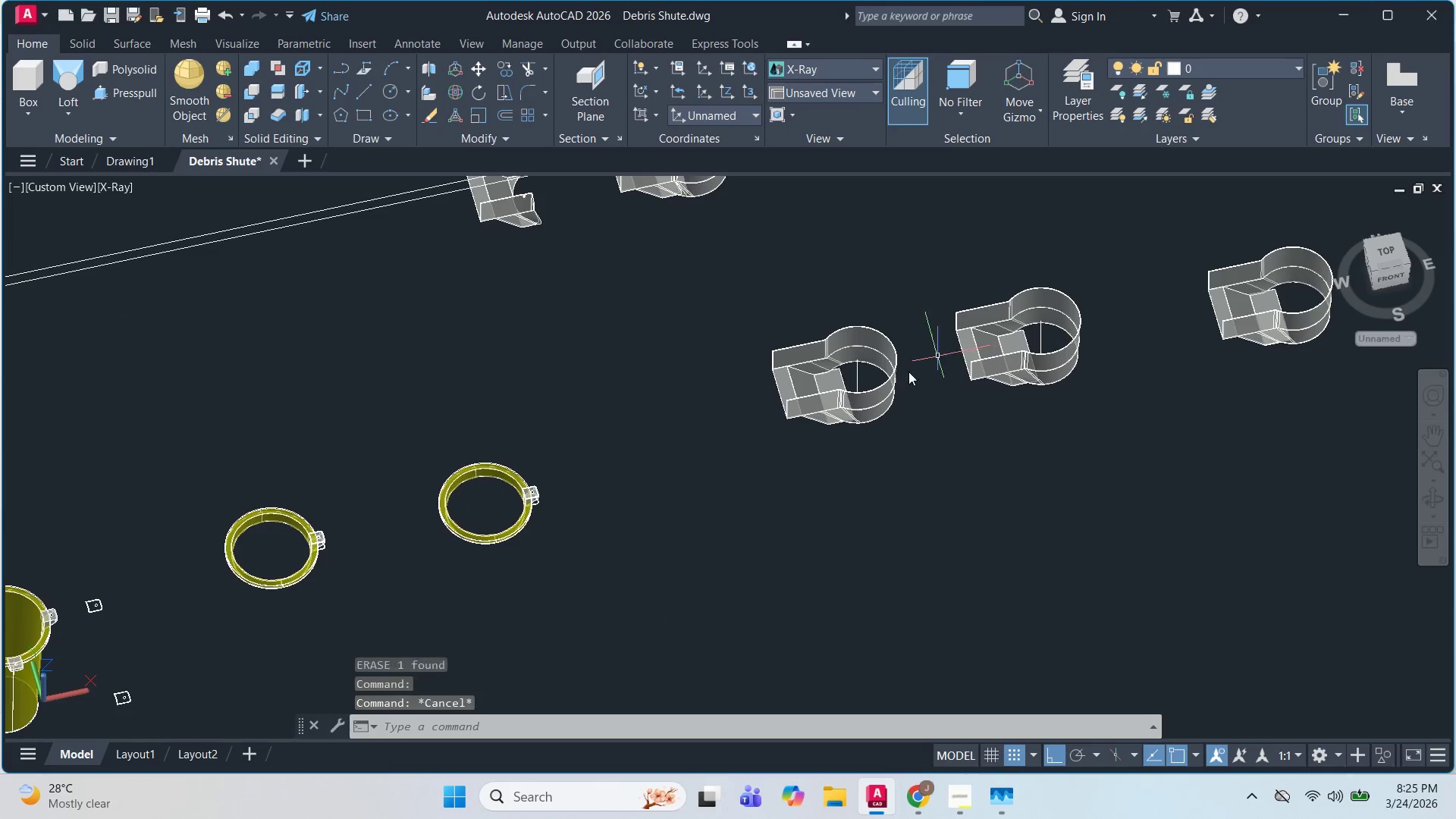 
key(Escape)
 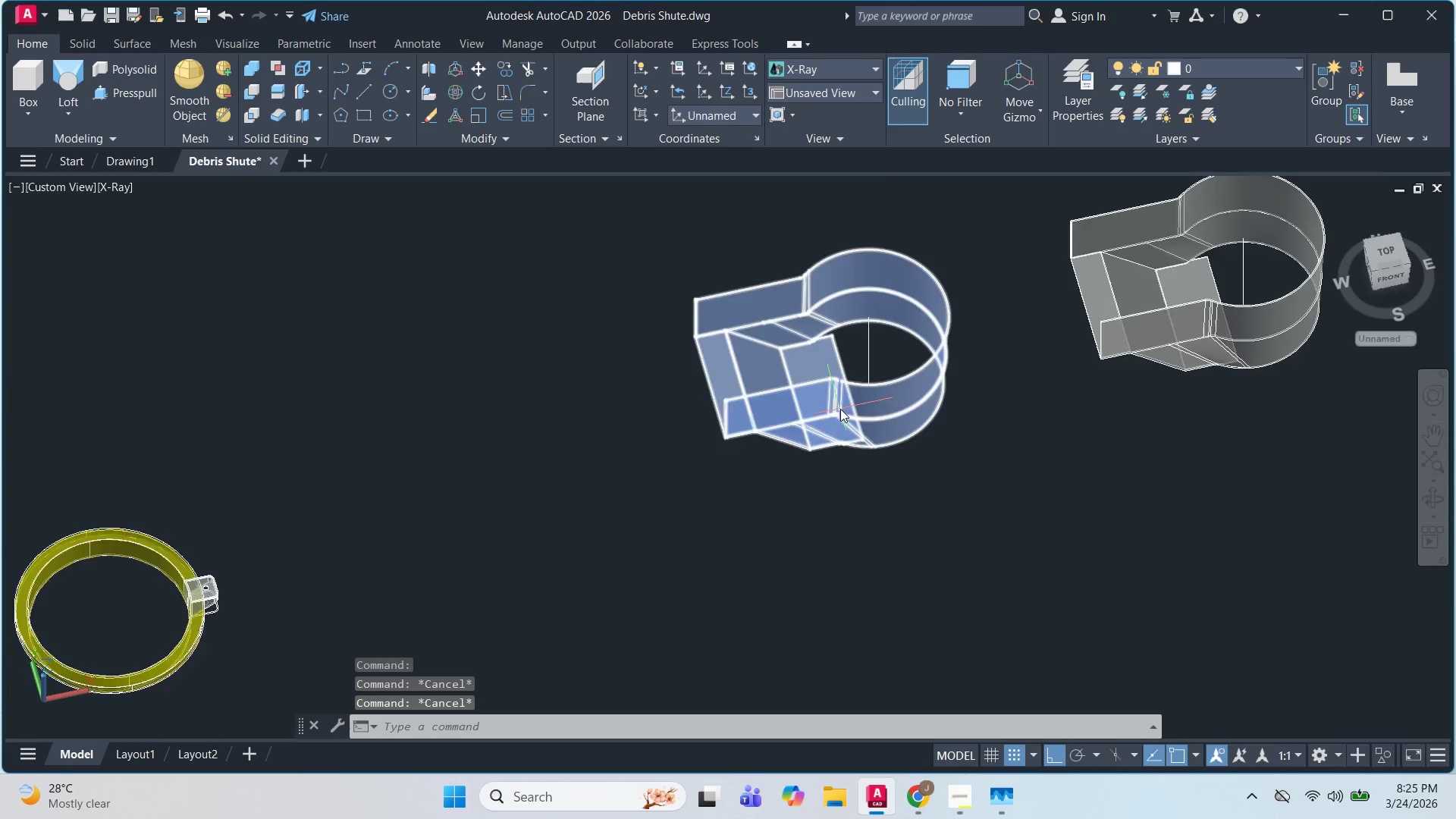 
left_click([840, 409])
 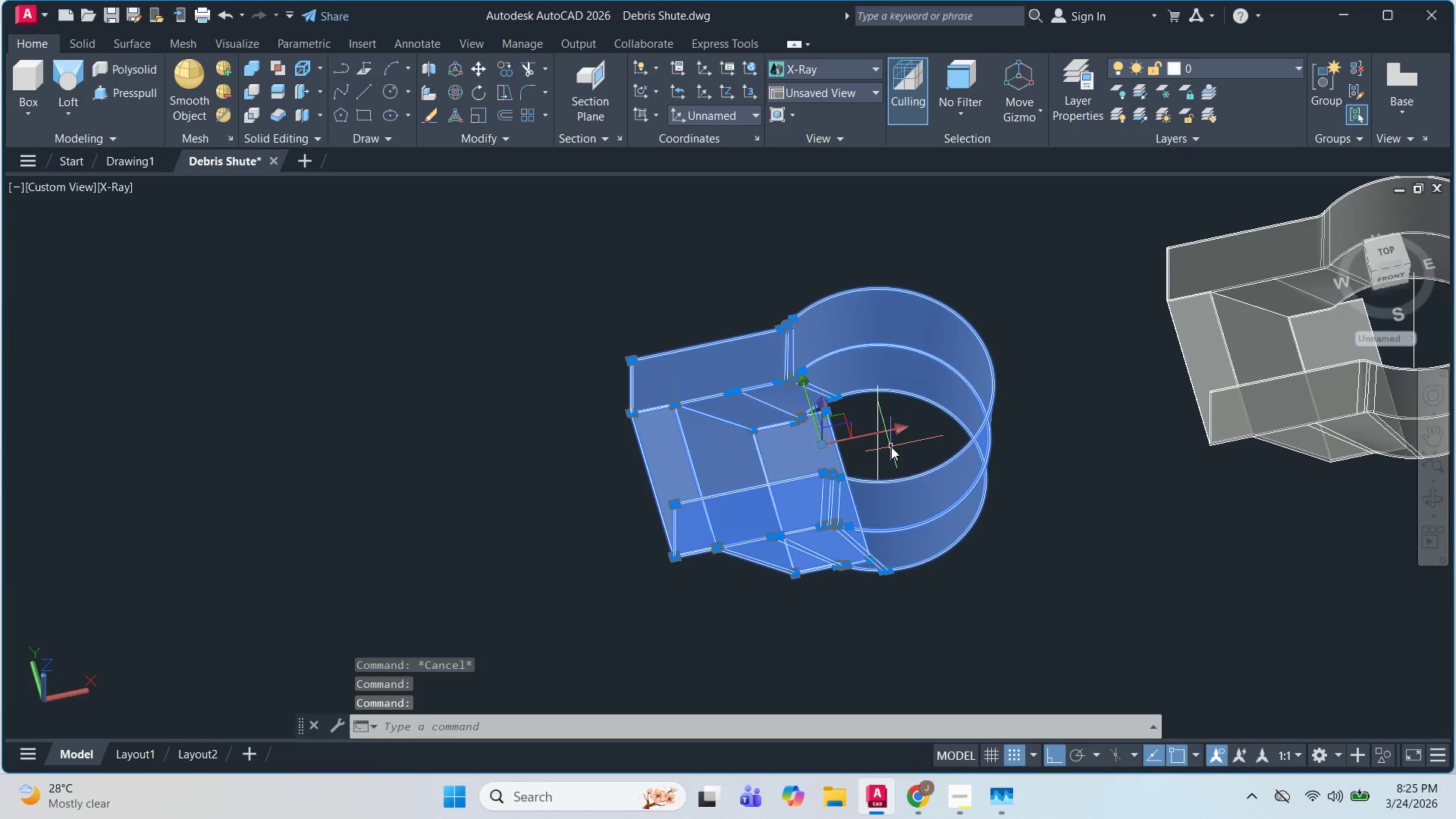 
scroll: coordinate [840, 409], scroll_direction: up, amount: 5.0
 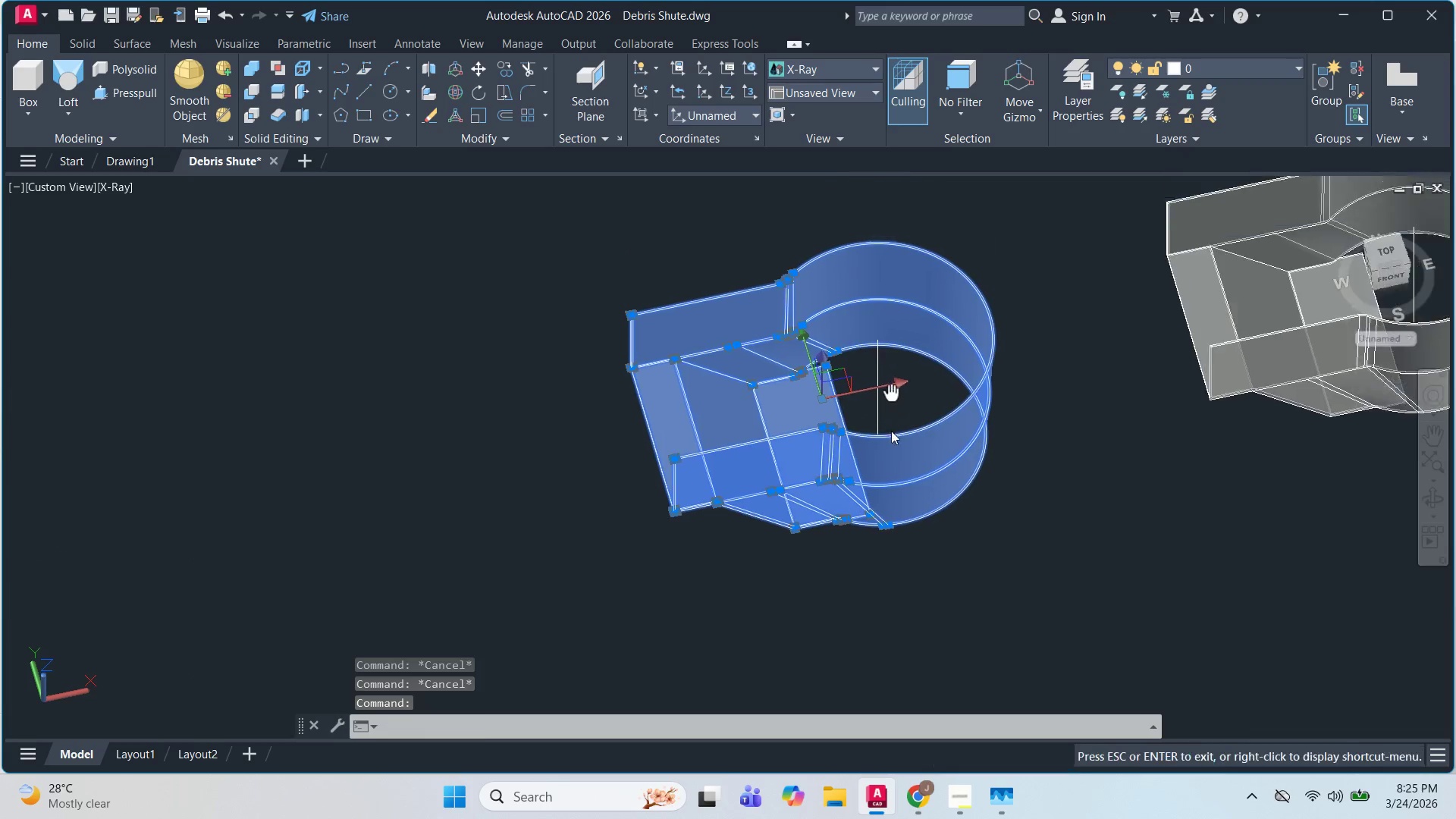 
type(co )
 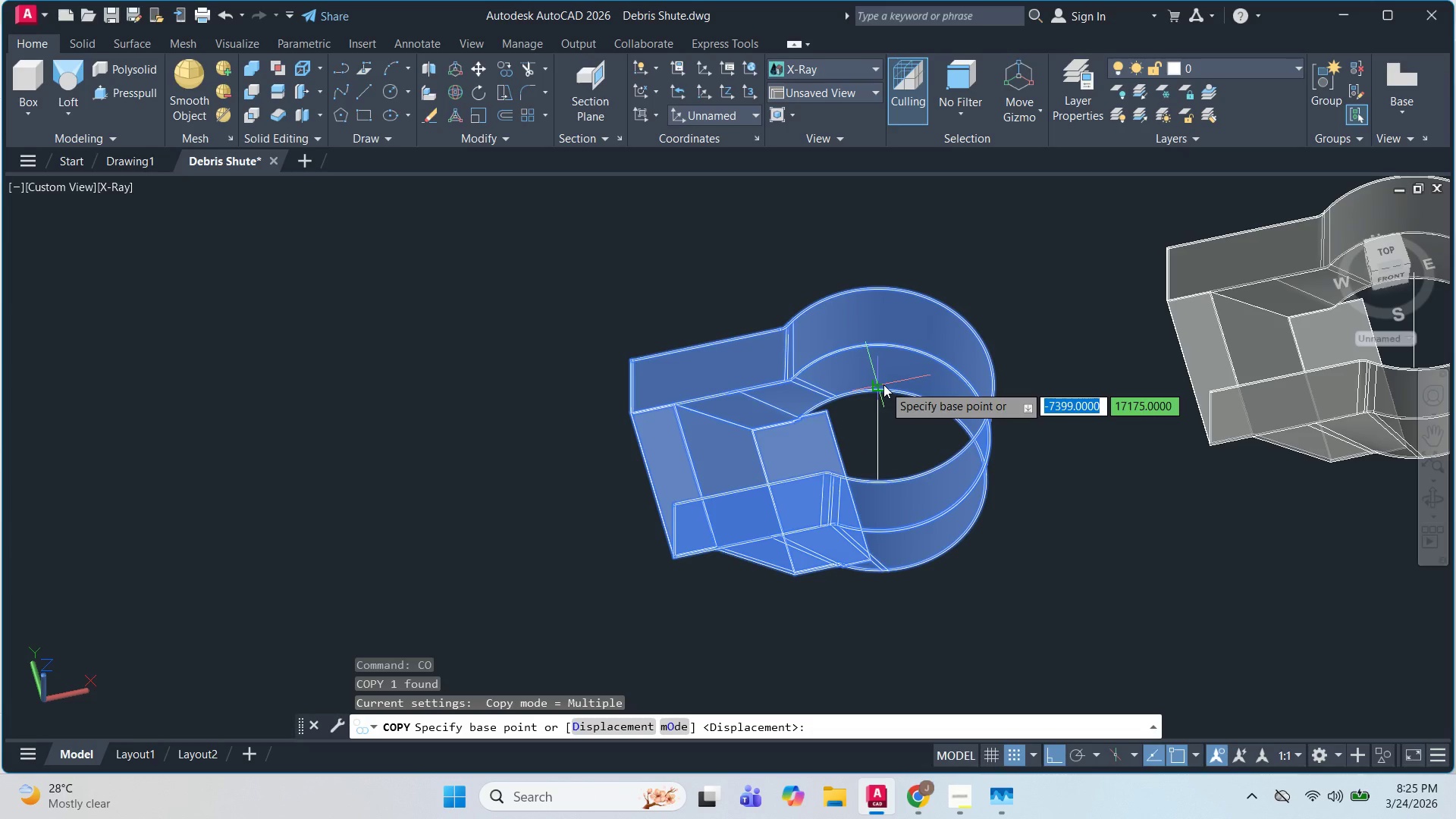 
scroll: coordinate [934, 418], scroll_direction: down, amount: 6.0
 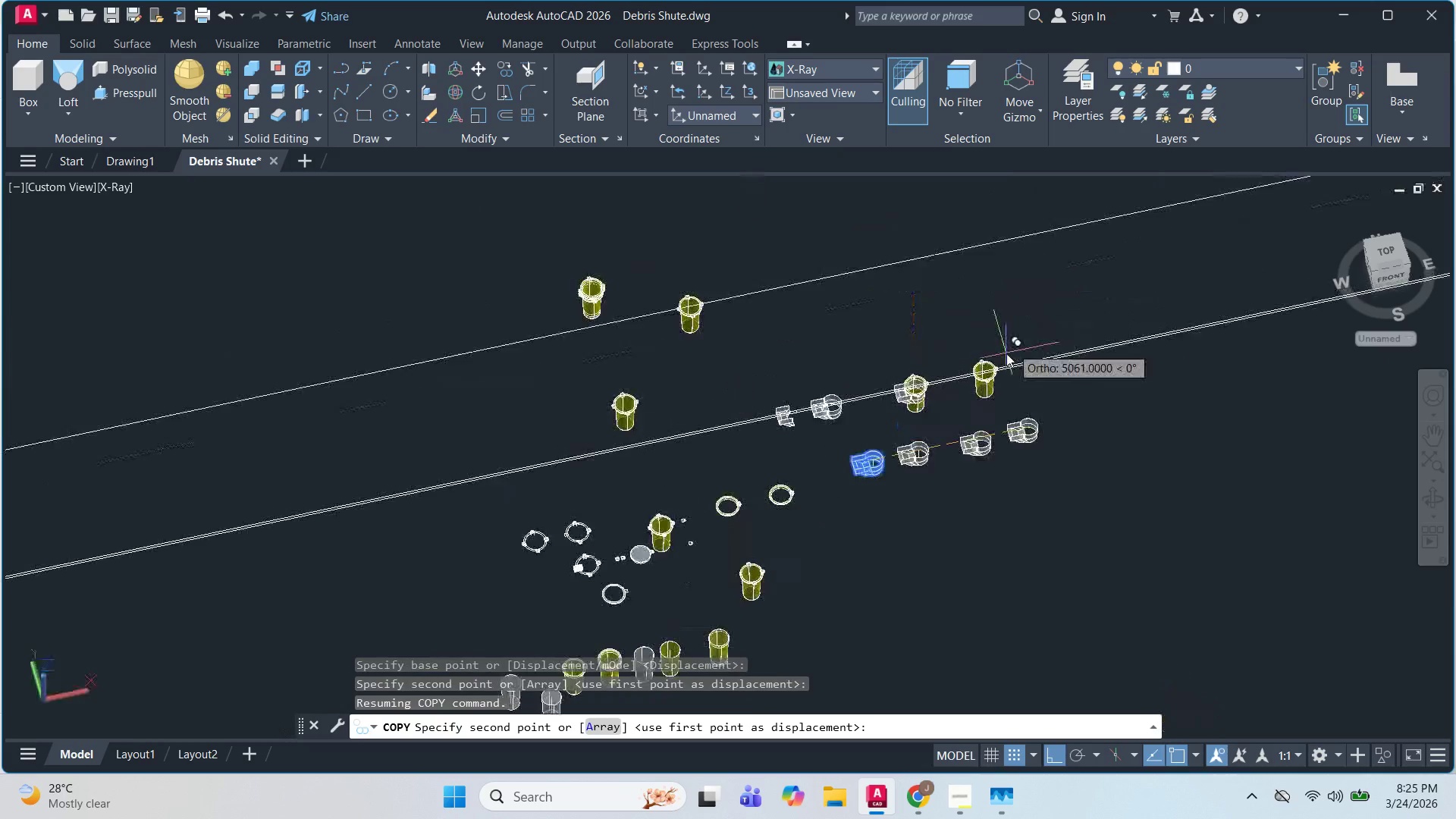 
scroll: coordinate [943, 431], scroll_direction: up, amount: 11.0
 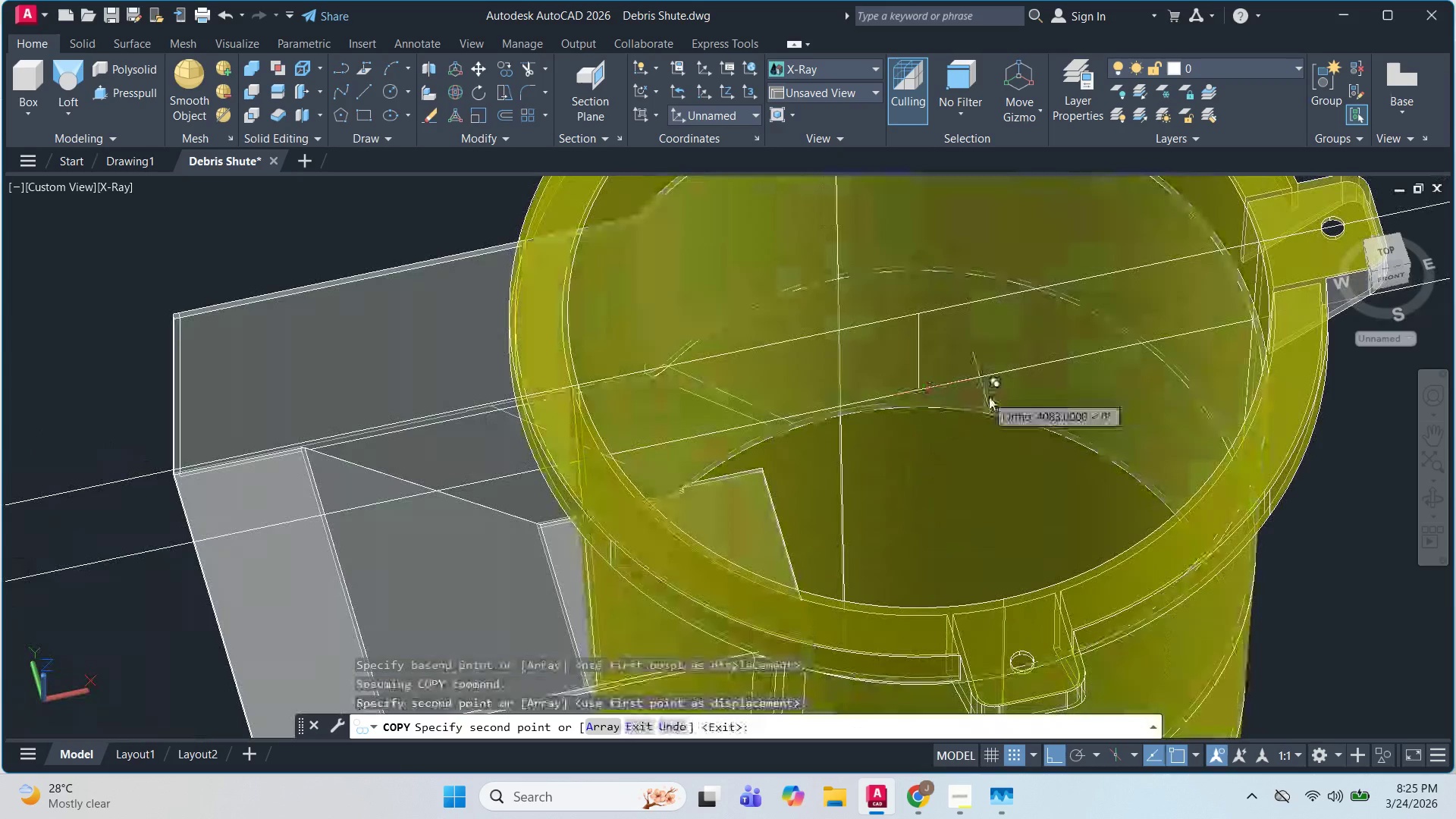 
key(Escape)
 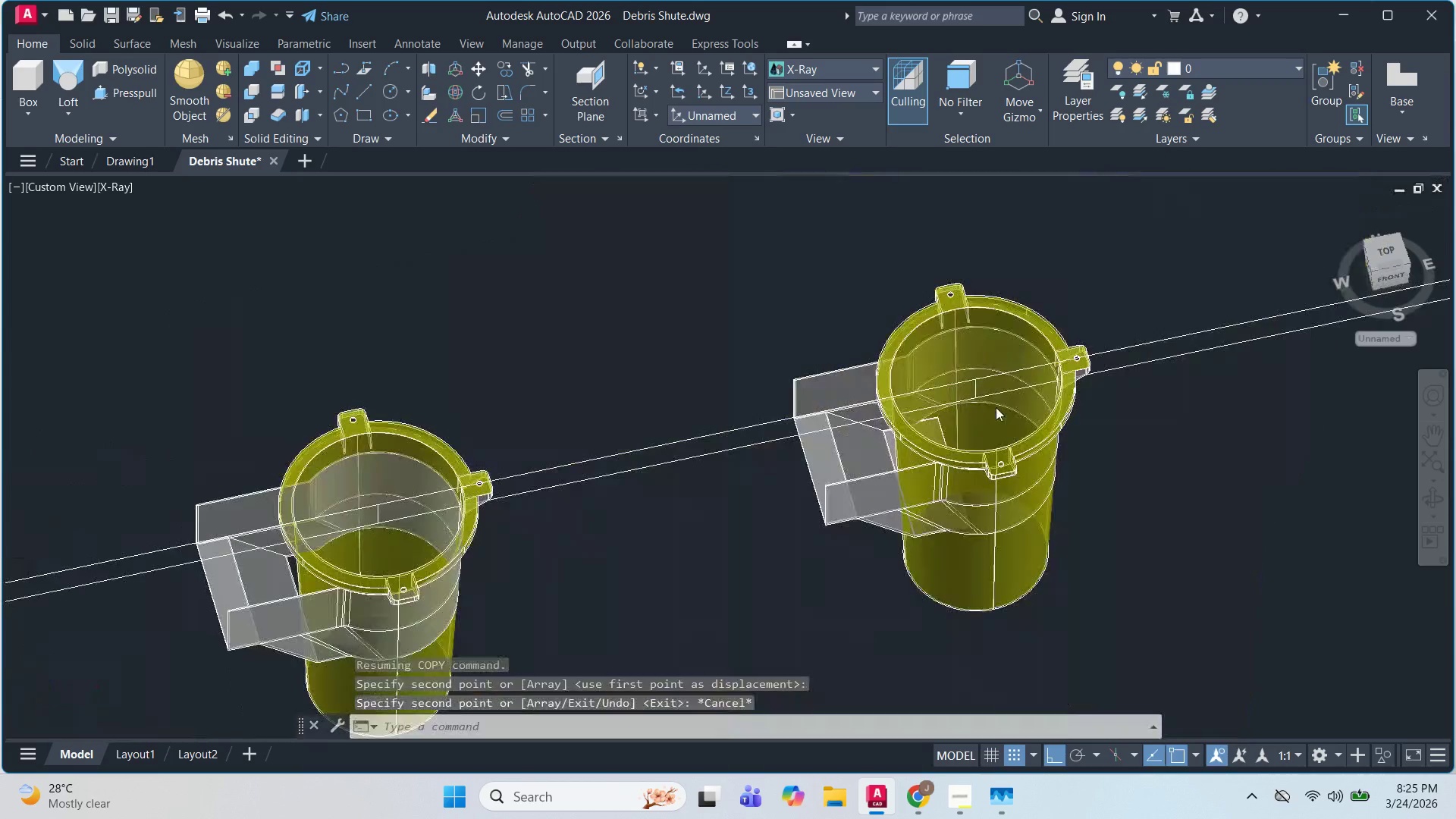 
key(Escape)
 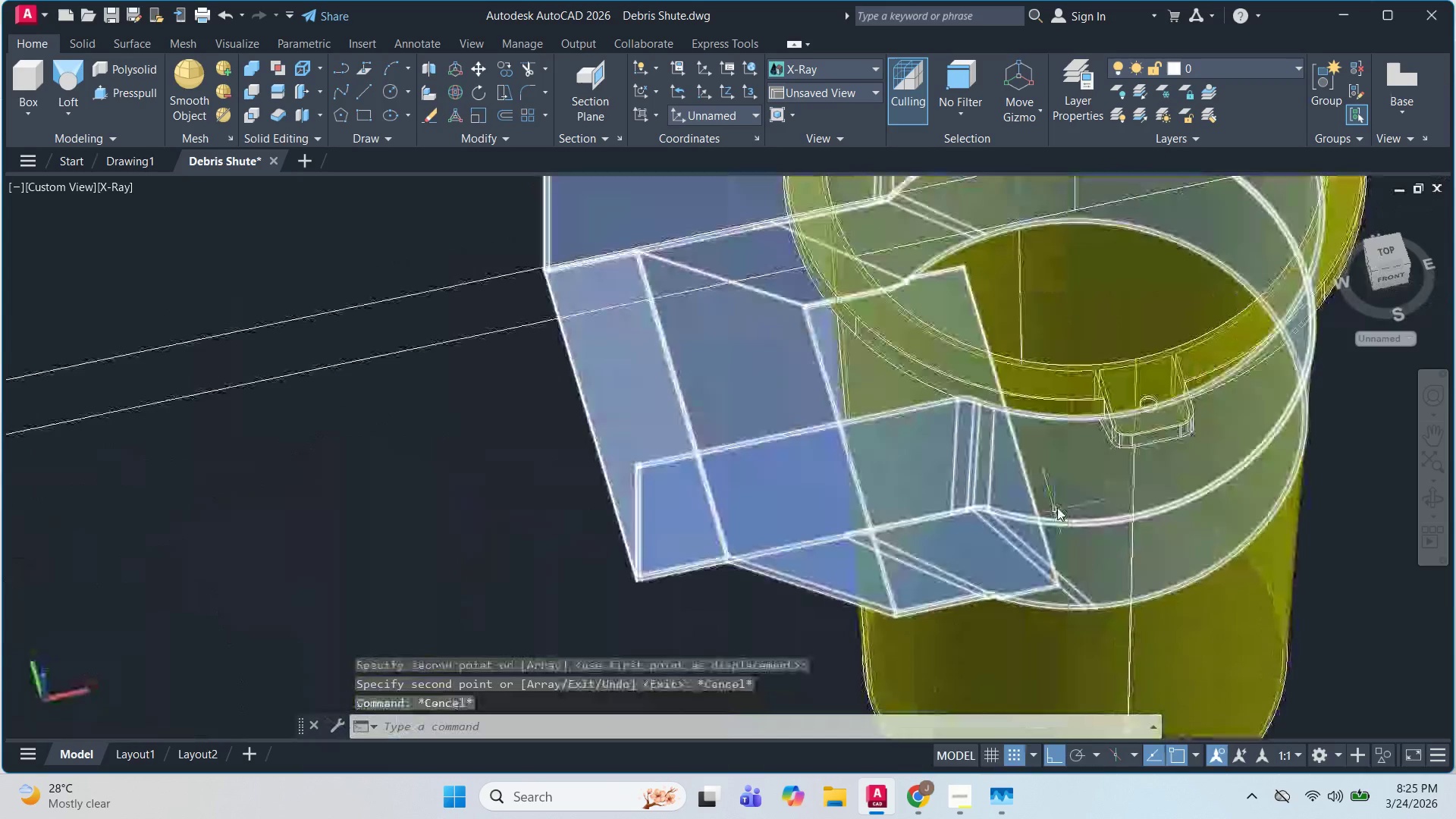 
hold_key(key=ShiftLeft, duration=1.53)
 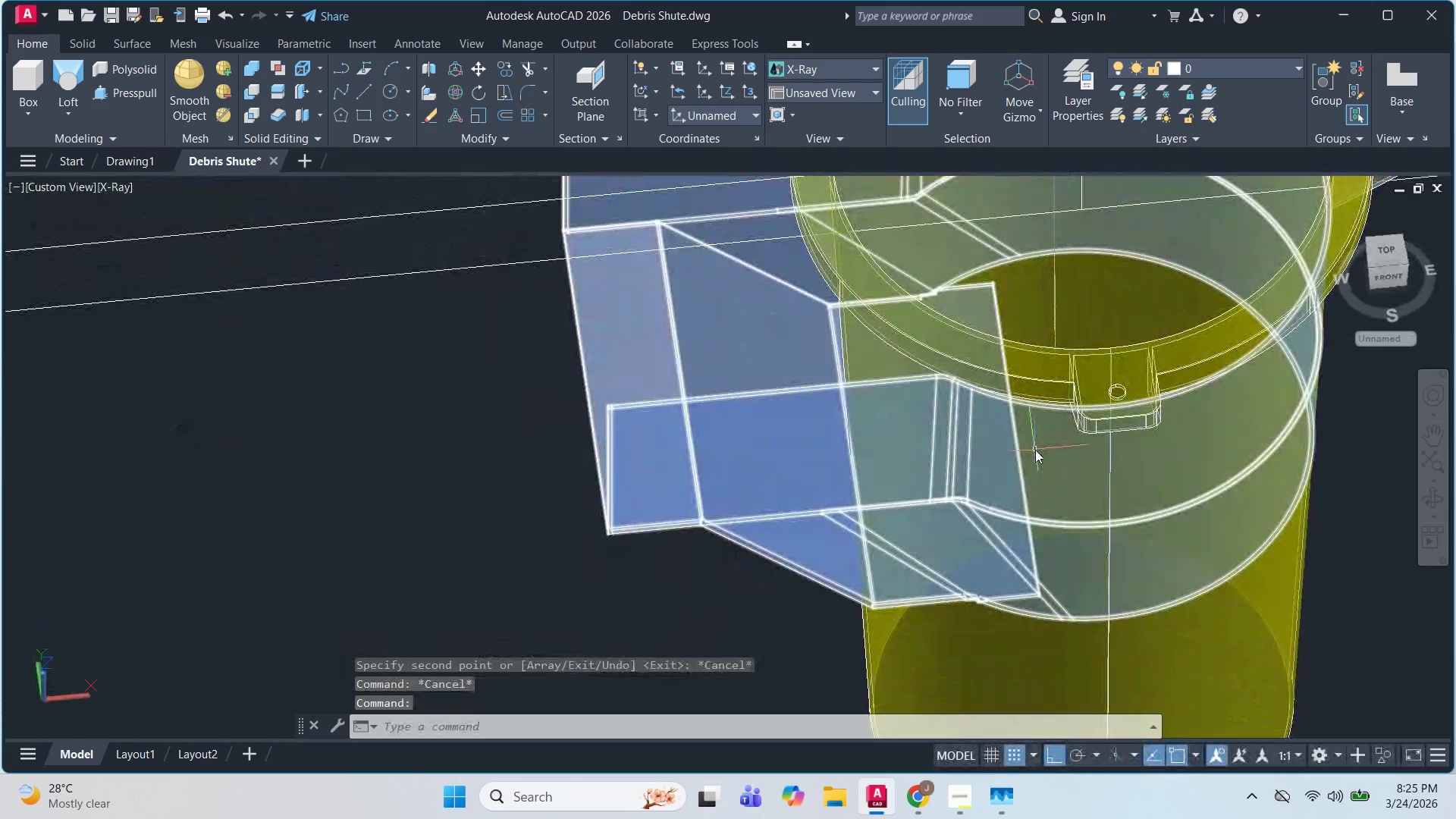 
scroll: coordinate [943, 485], scroll_direction: none, amount: 0.0
 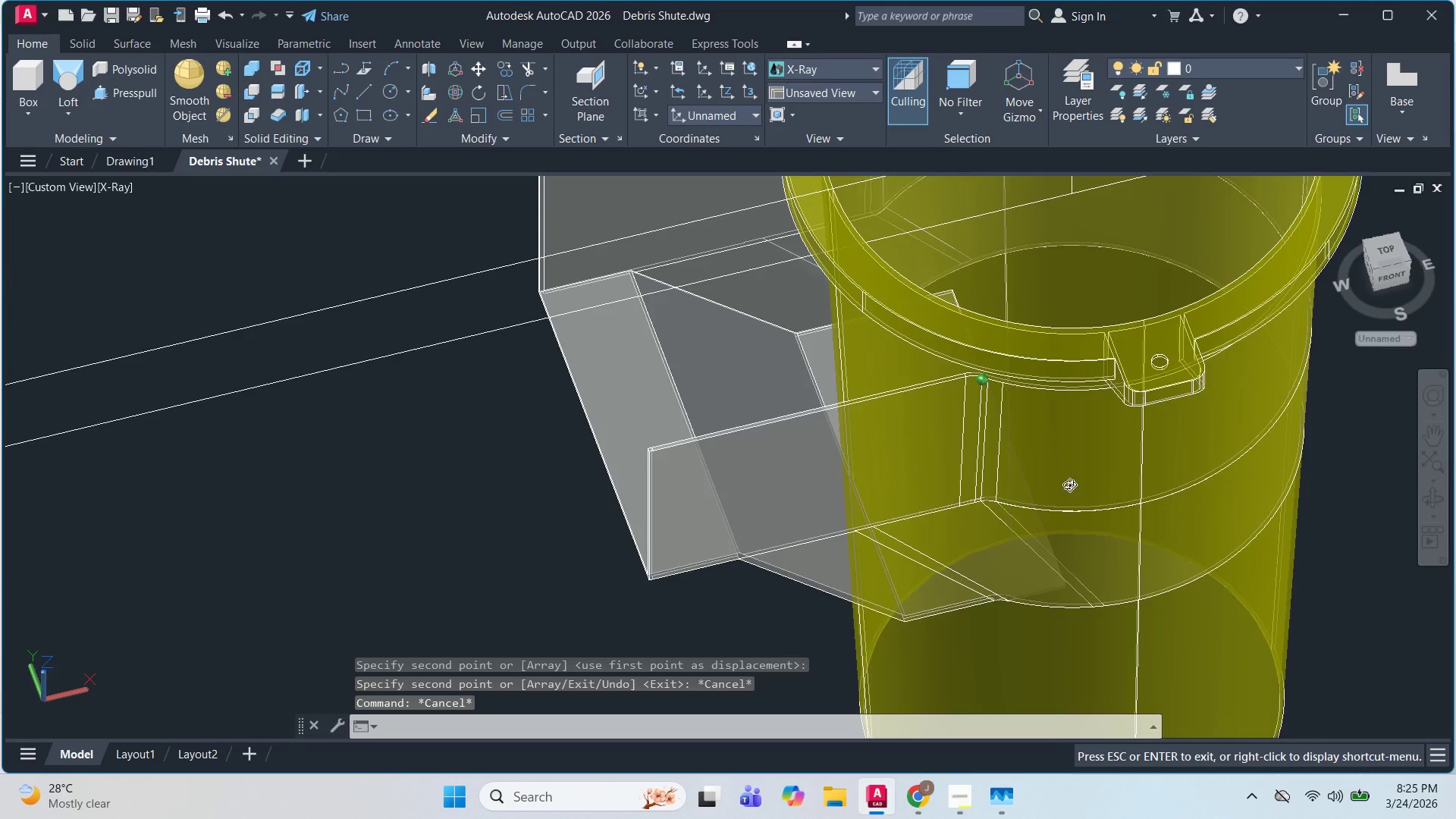 
key(Shift+ShiftLeft)
 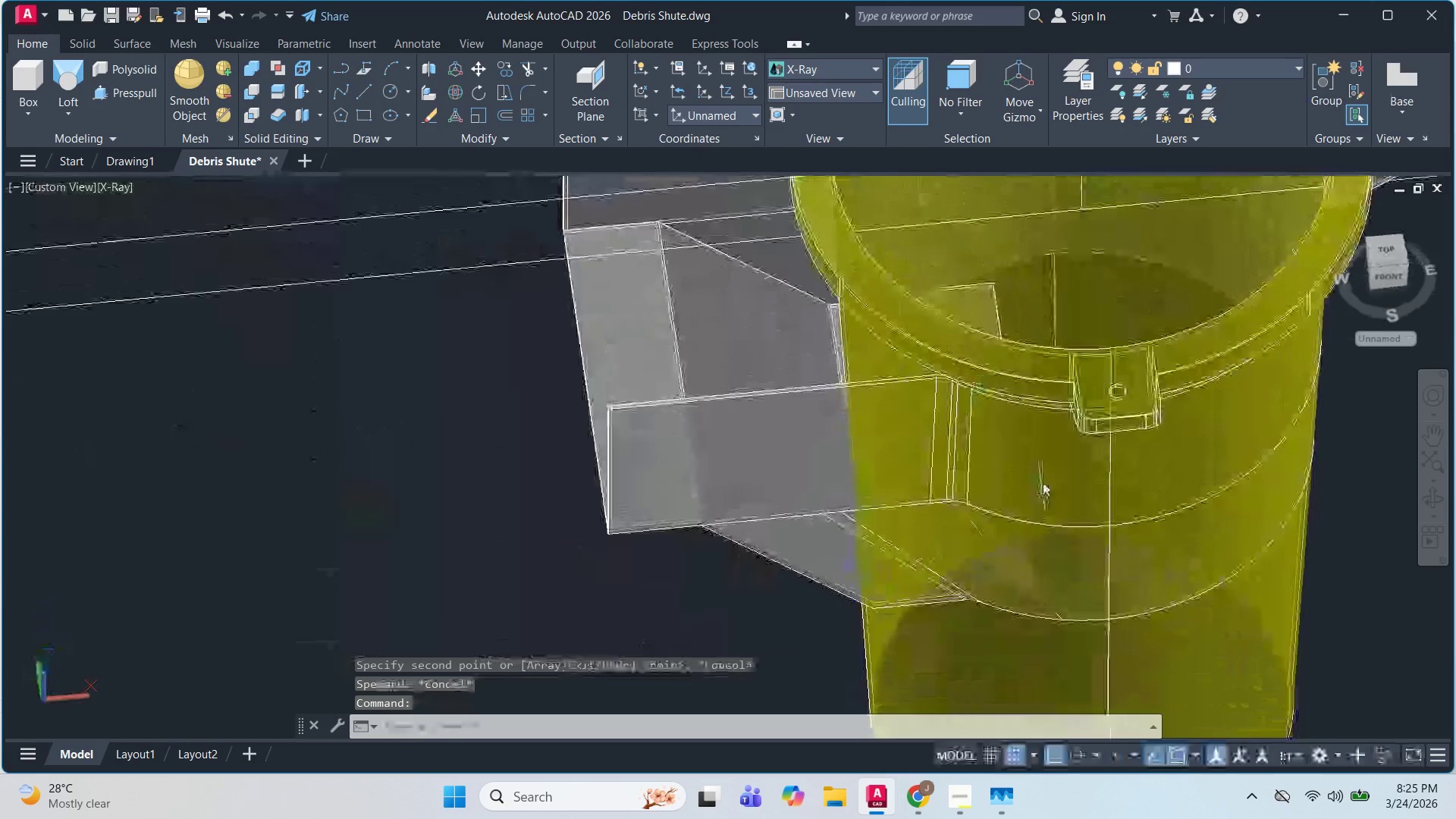 
key(Shift+ShiftLeft)
 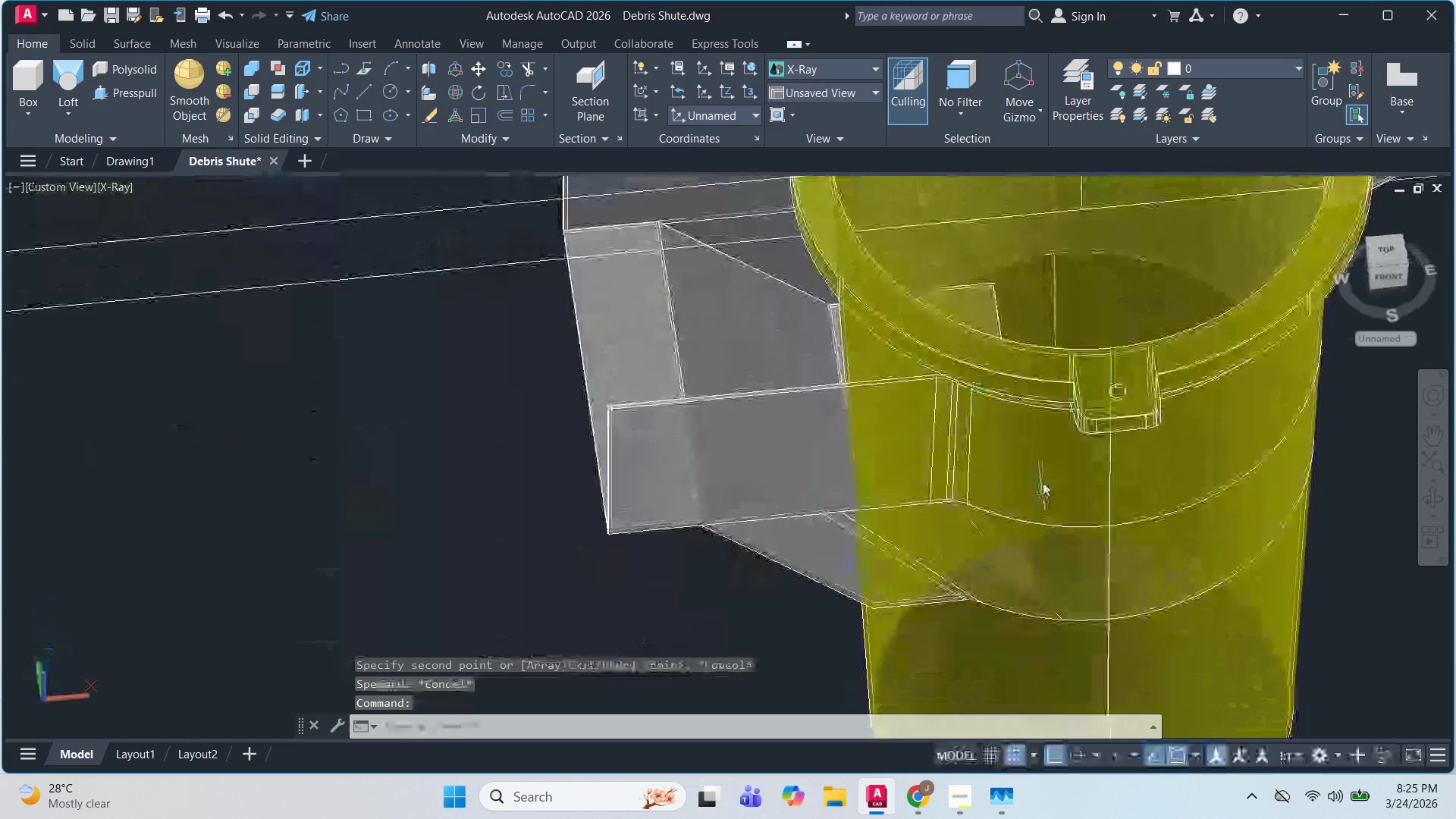 
key(Shift+ShiftLeft)
 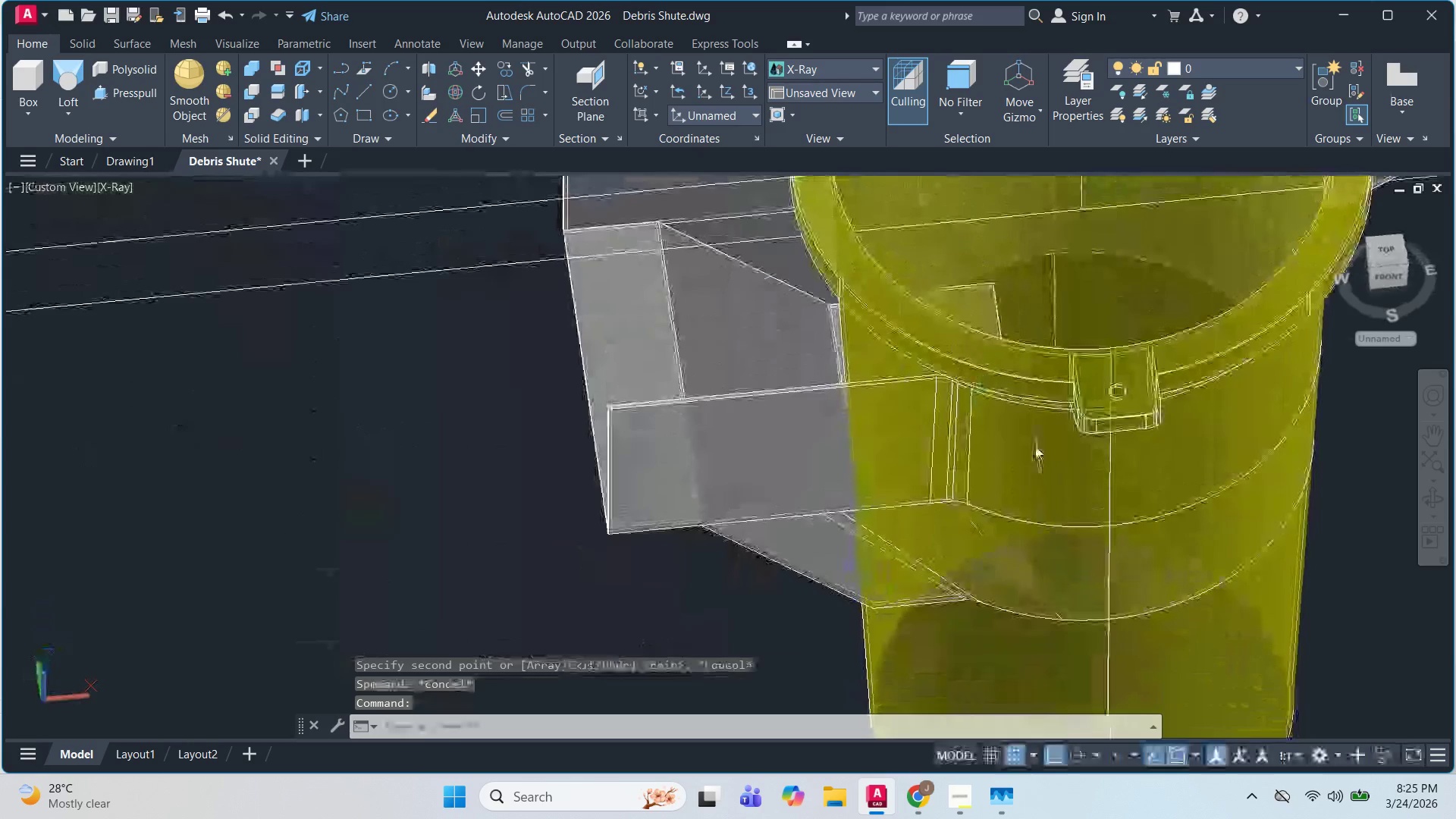 
key(Shift+ShiftLeft)
 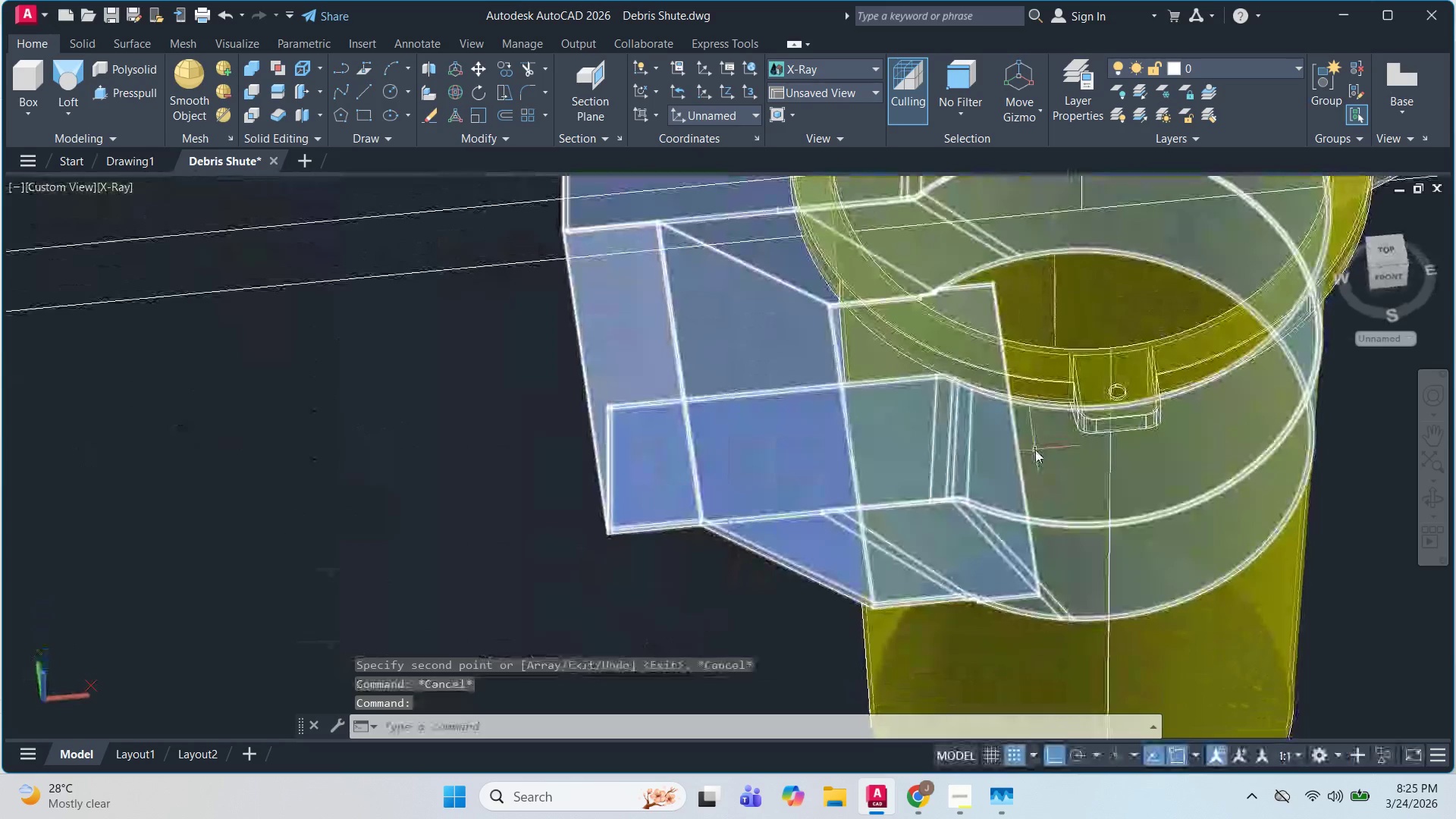 
hold_key(key=ShiftLeft, duration=1.51)
 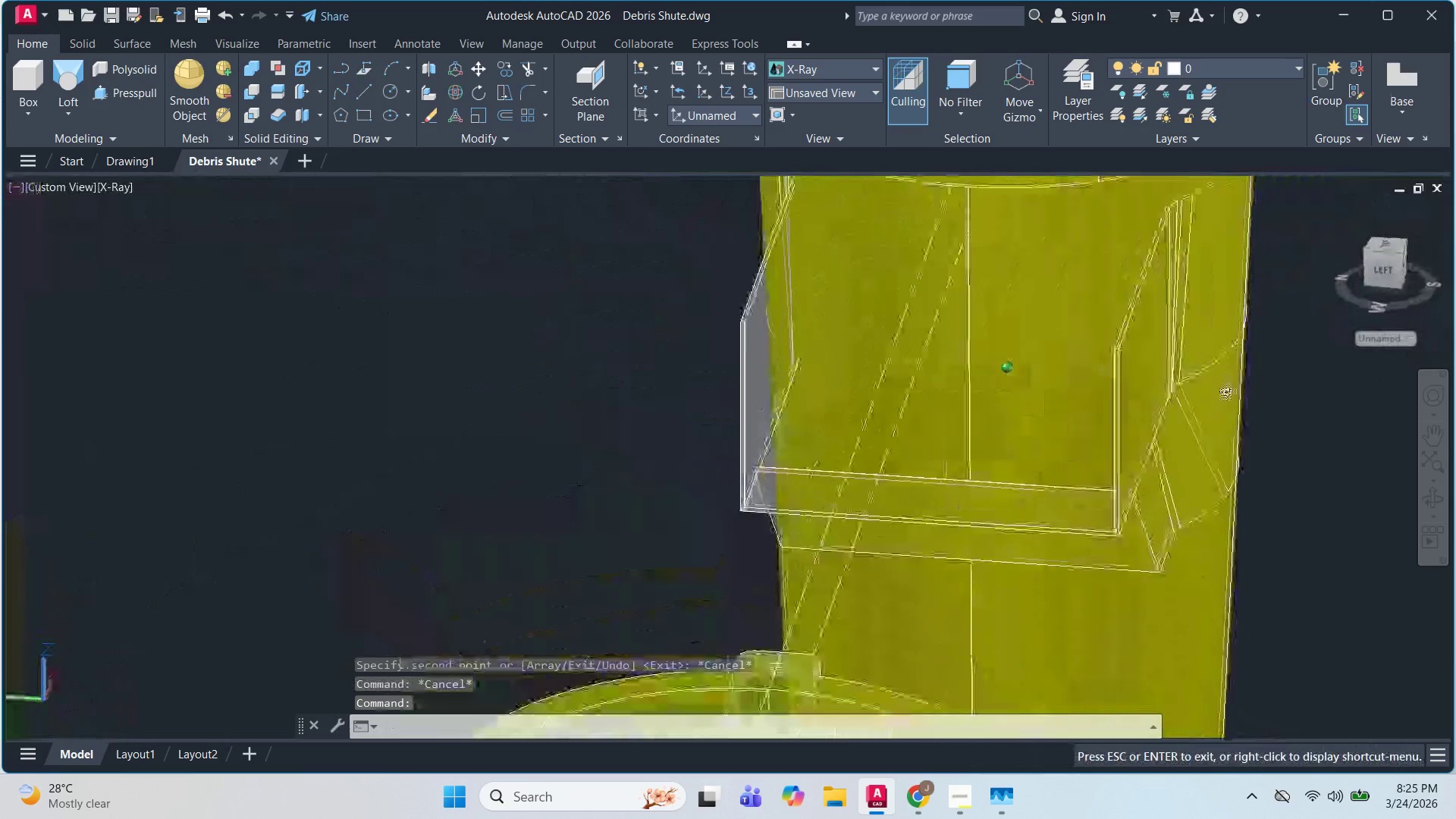 
hold_key(key=ShiftLeft, duration=1.52)
 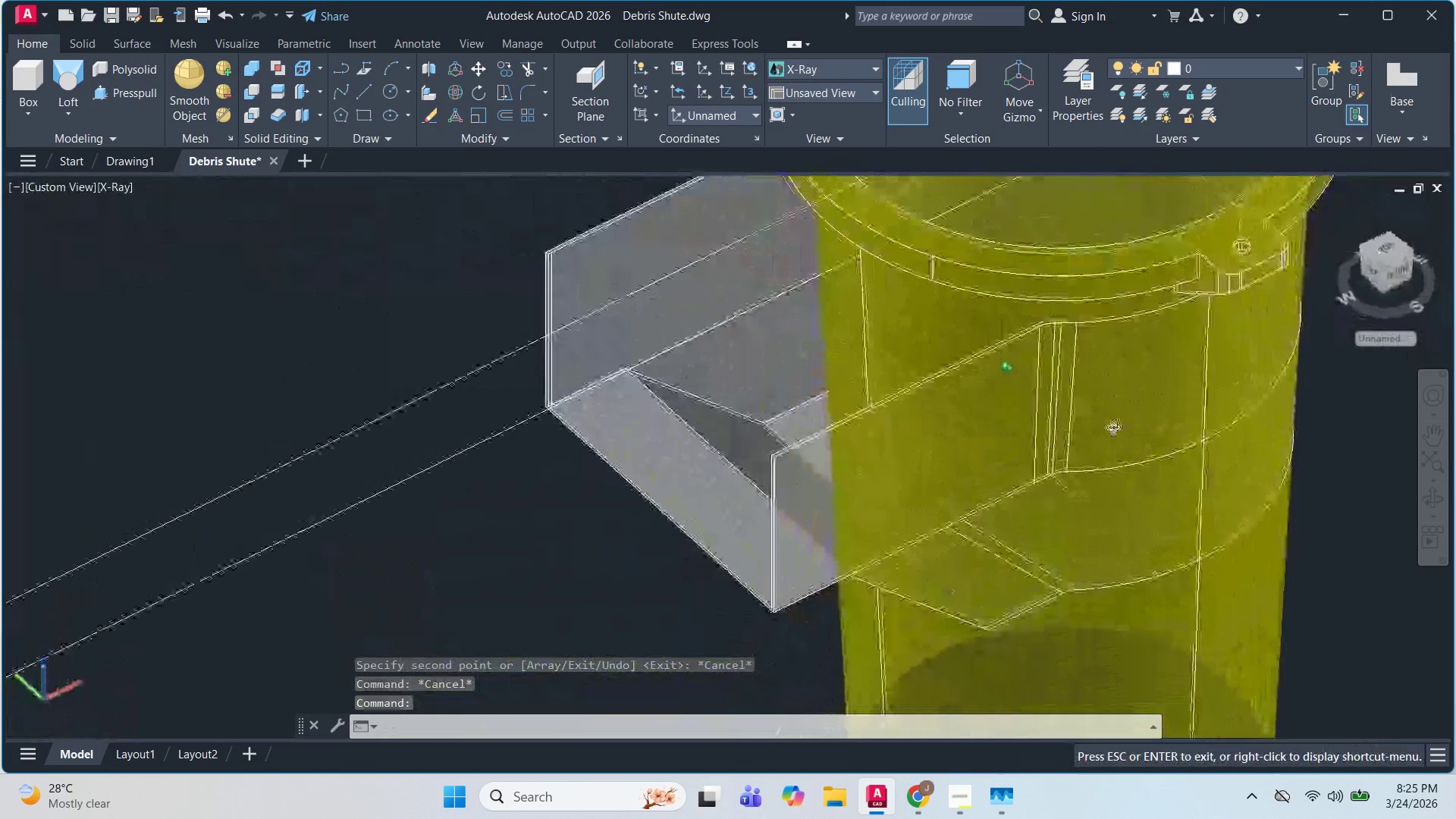 
hold_key(key=ShiftLeft, duration=1.52)
 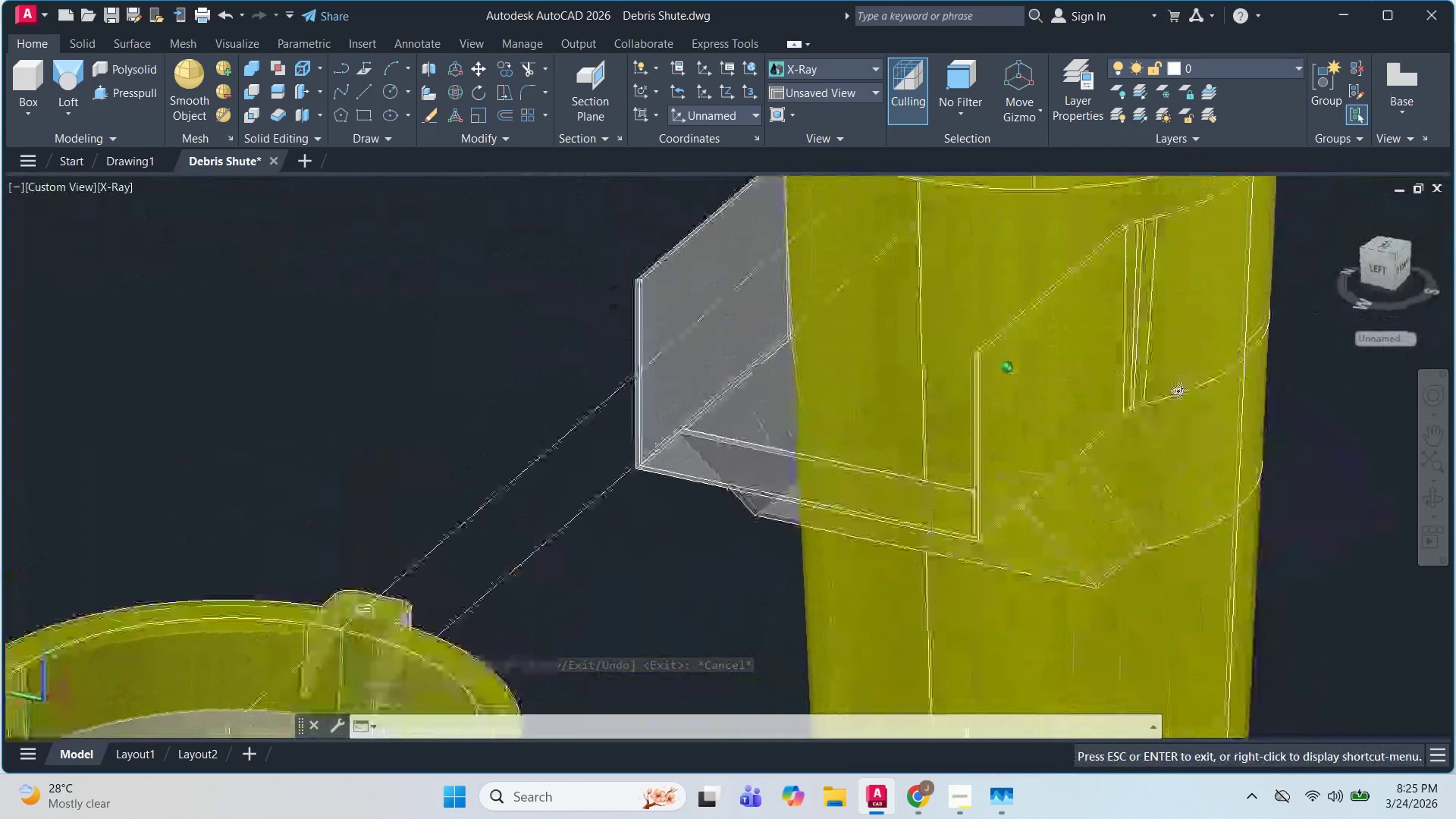 
hold_key(key=ShiftLeft, duration=1.3)
 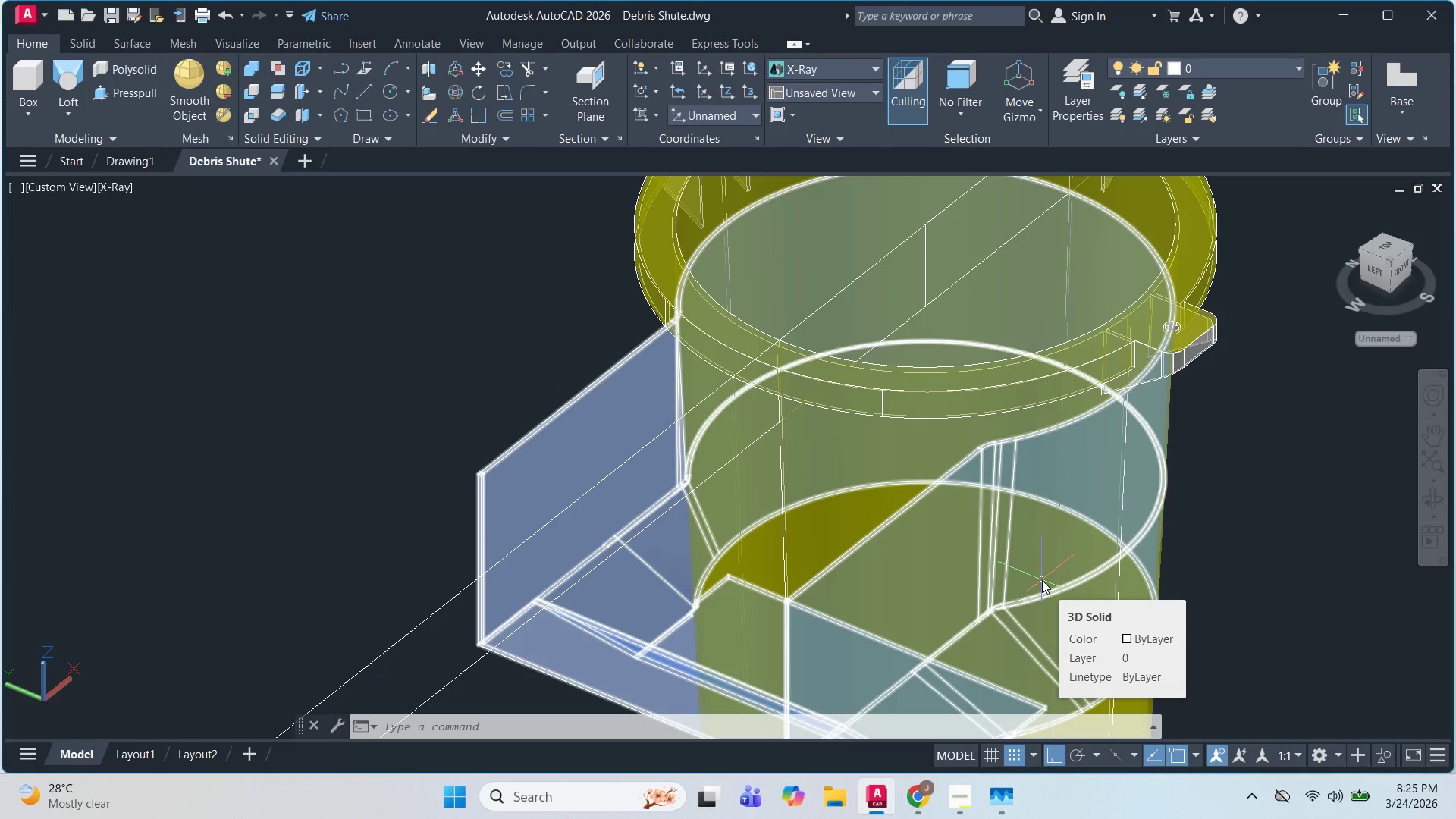 
wait(23.49)
 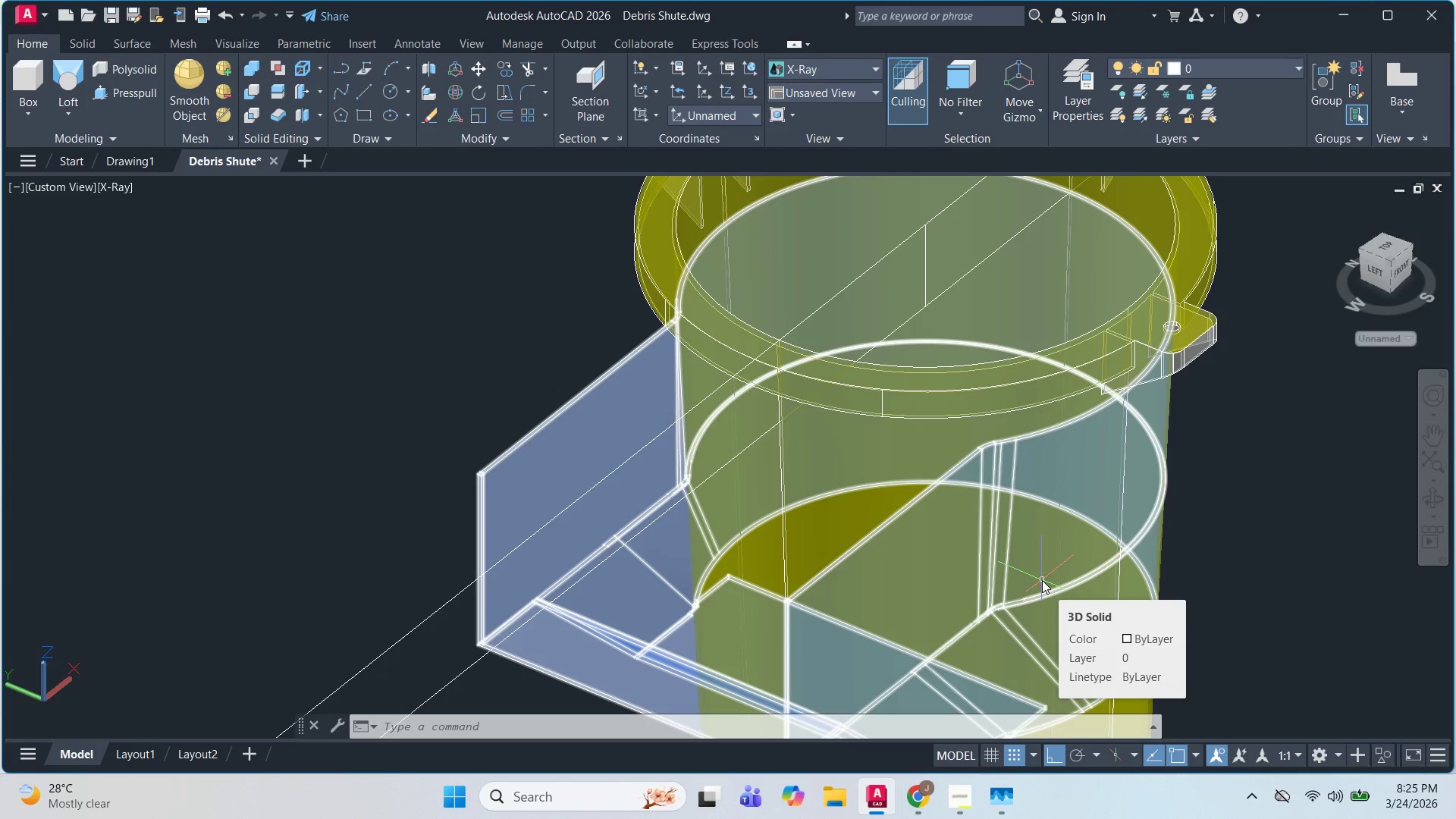 
scroll: coordinate [1185, 515], scroll_direction: down, amount: 2.0
 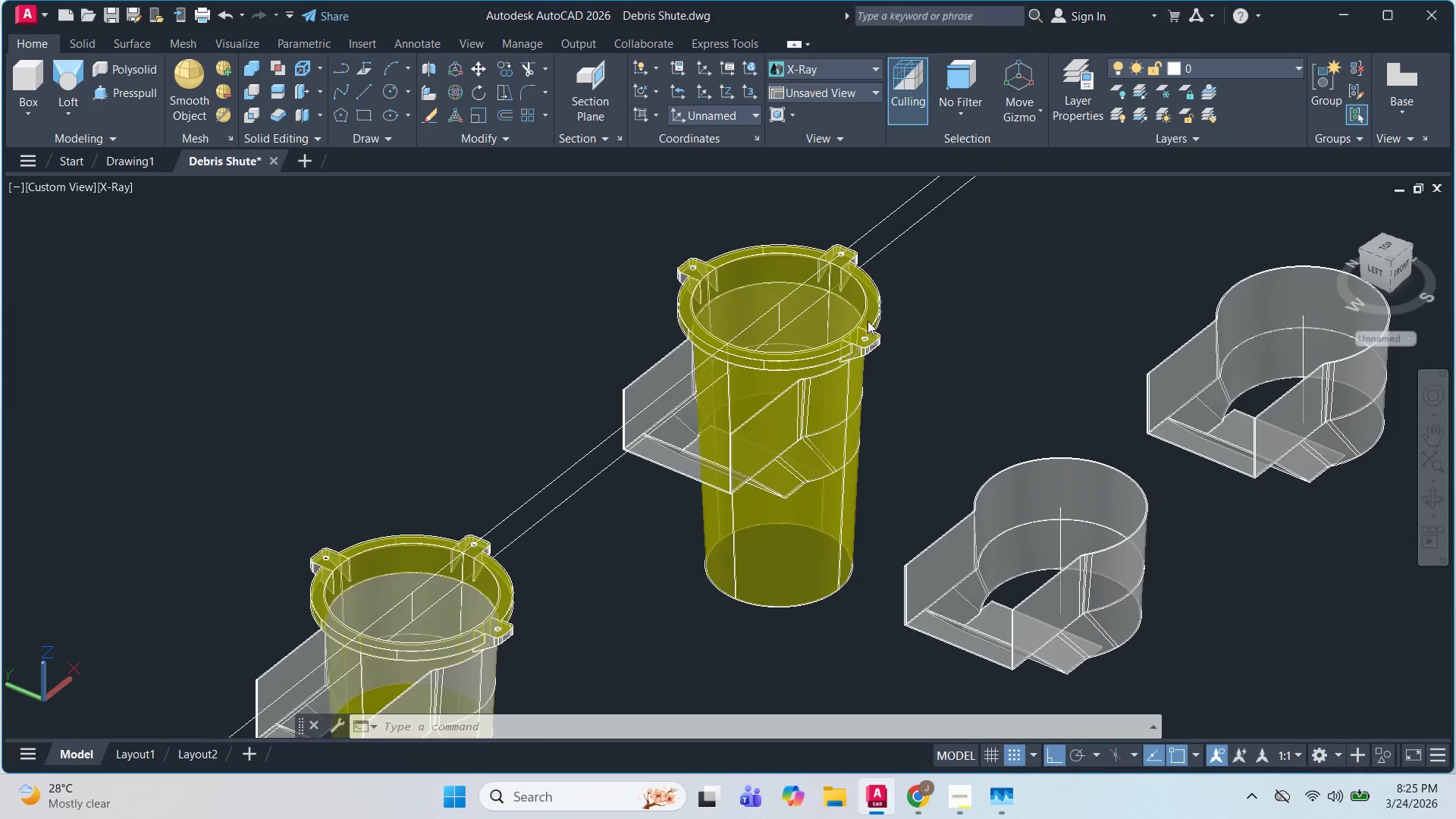 
key(Escape)
 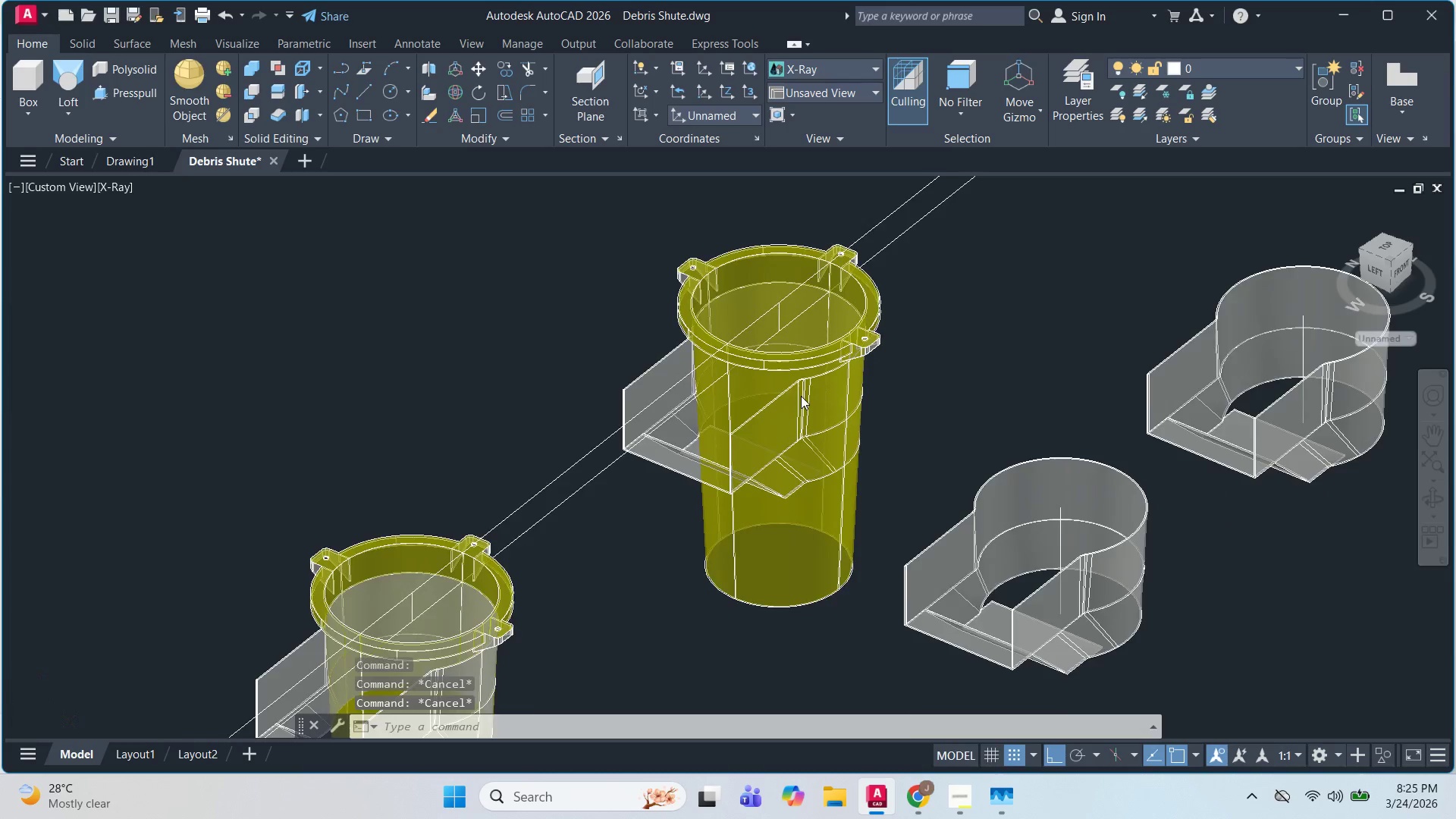 
key(Escape)
 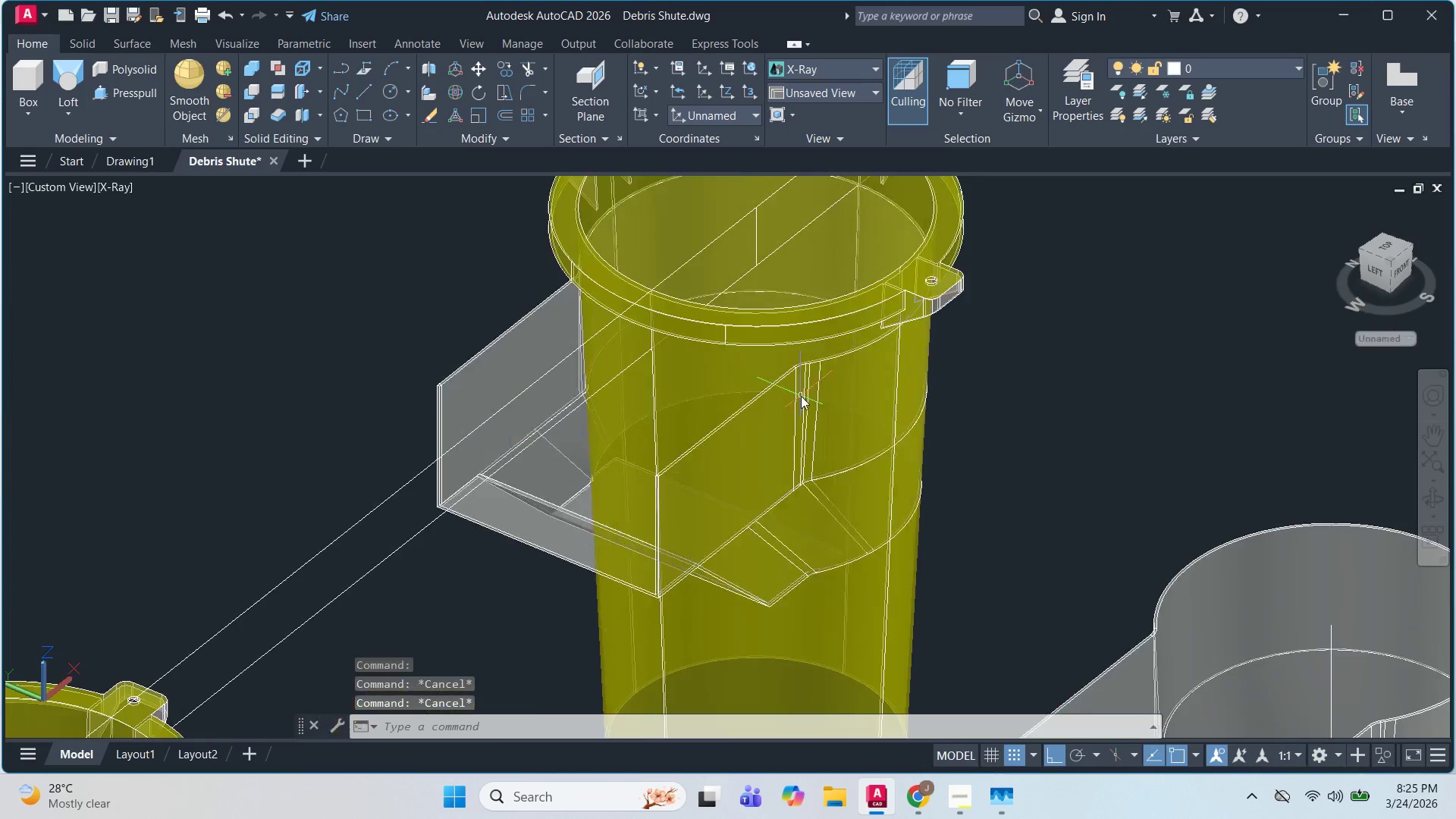 
hold_key(key=ShiftLeft, duration=1.51)
 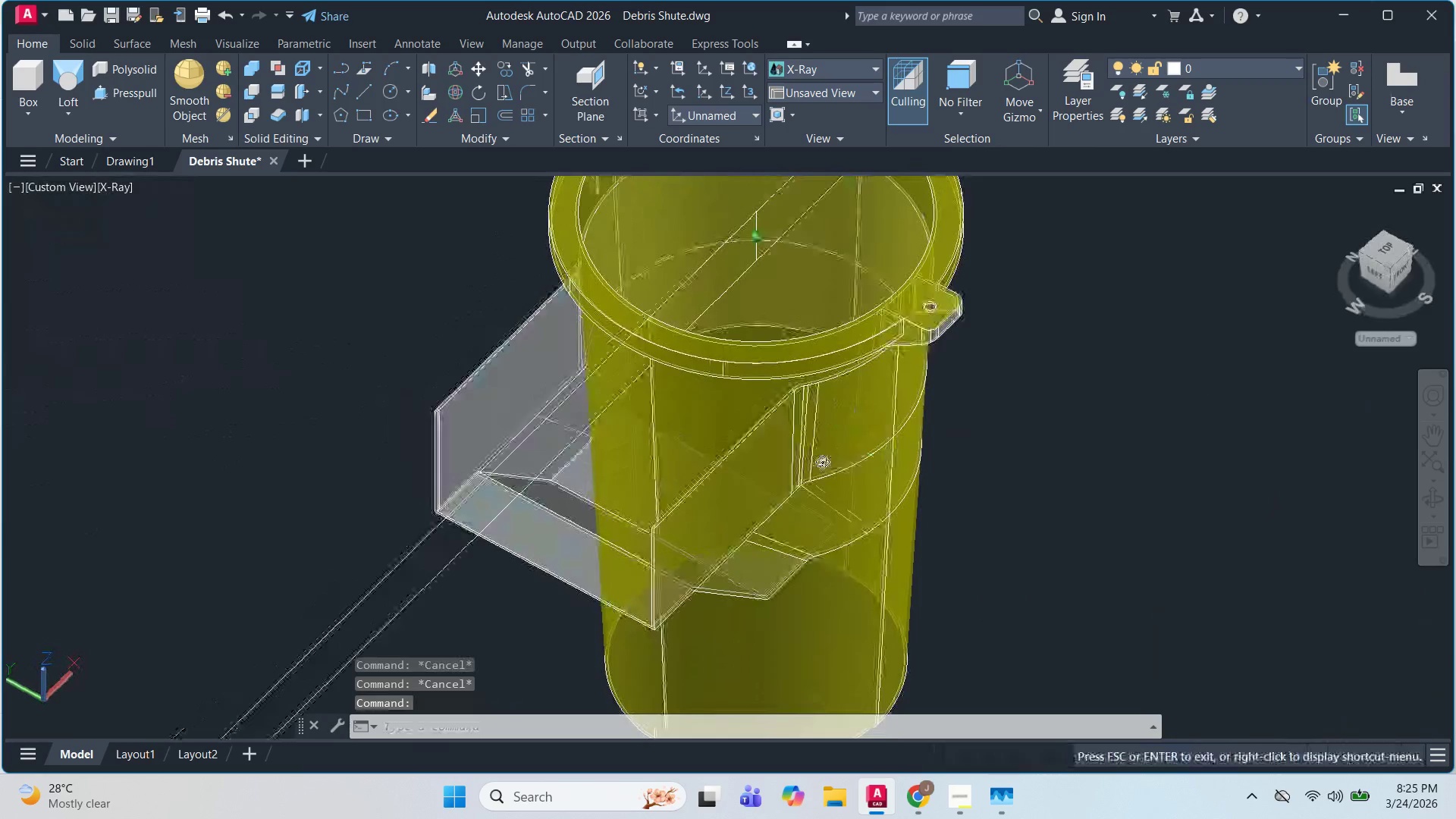 
scroll: coordinate [801, 396], scroll_direction: up, amount: 2.0
 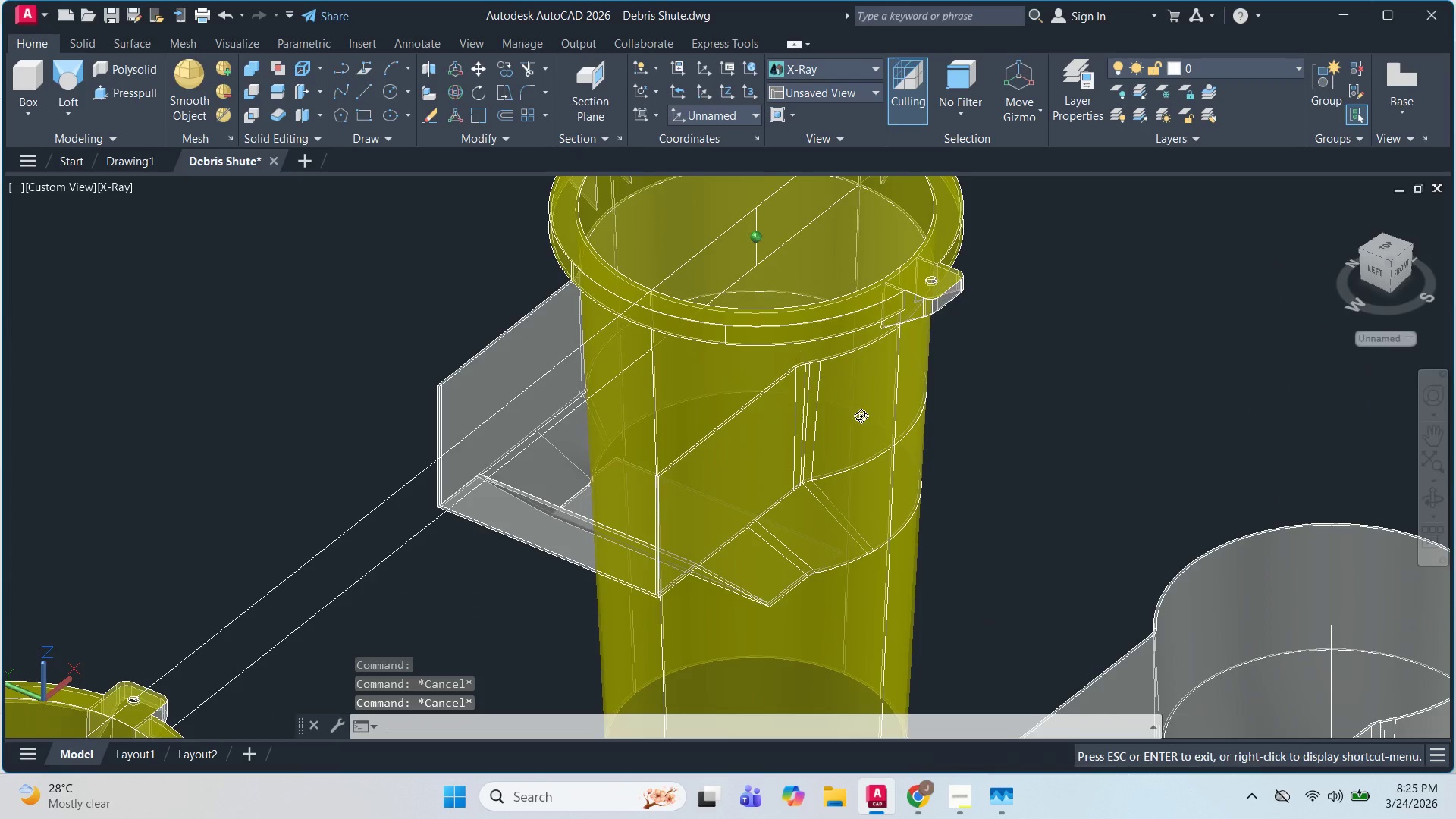 
key(Shift+ShiftLeft)
 